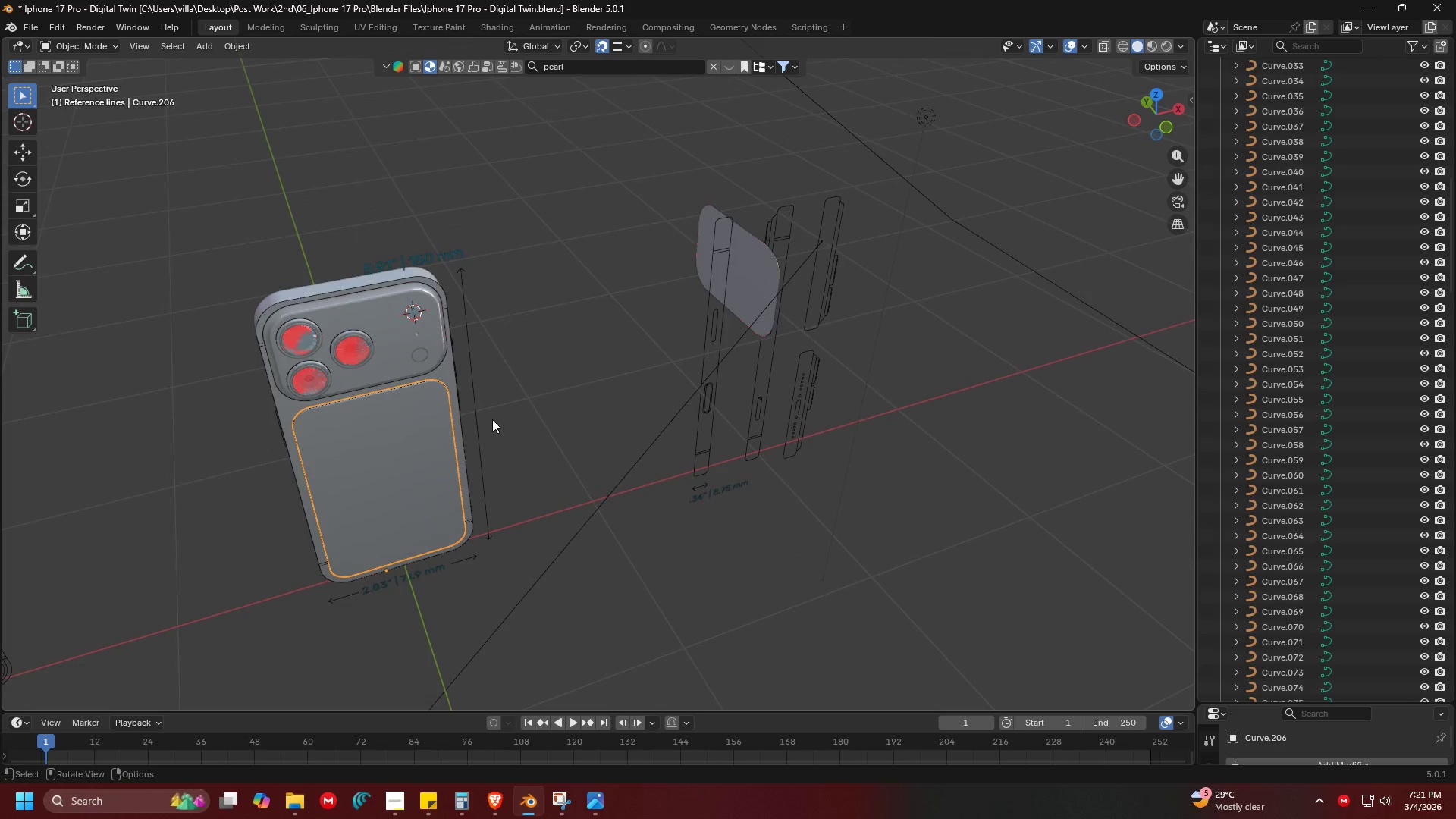 
key(H)
 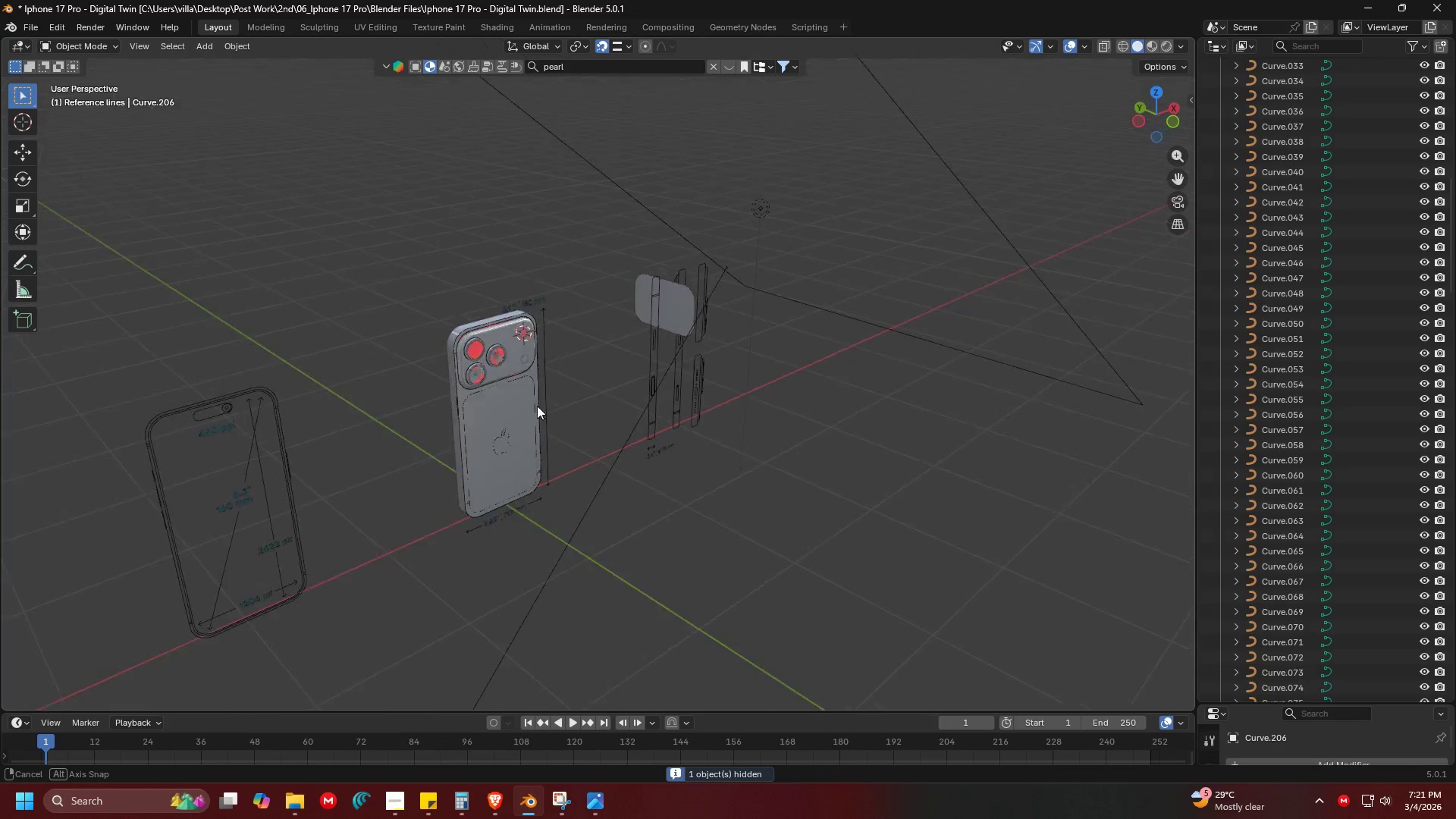 
scroll: coordinate [492, 420], scroll_direction: down, amount: 3.0
 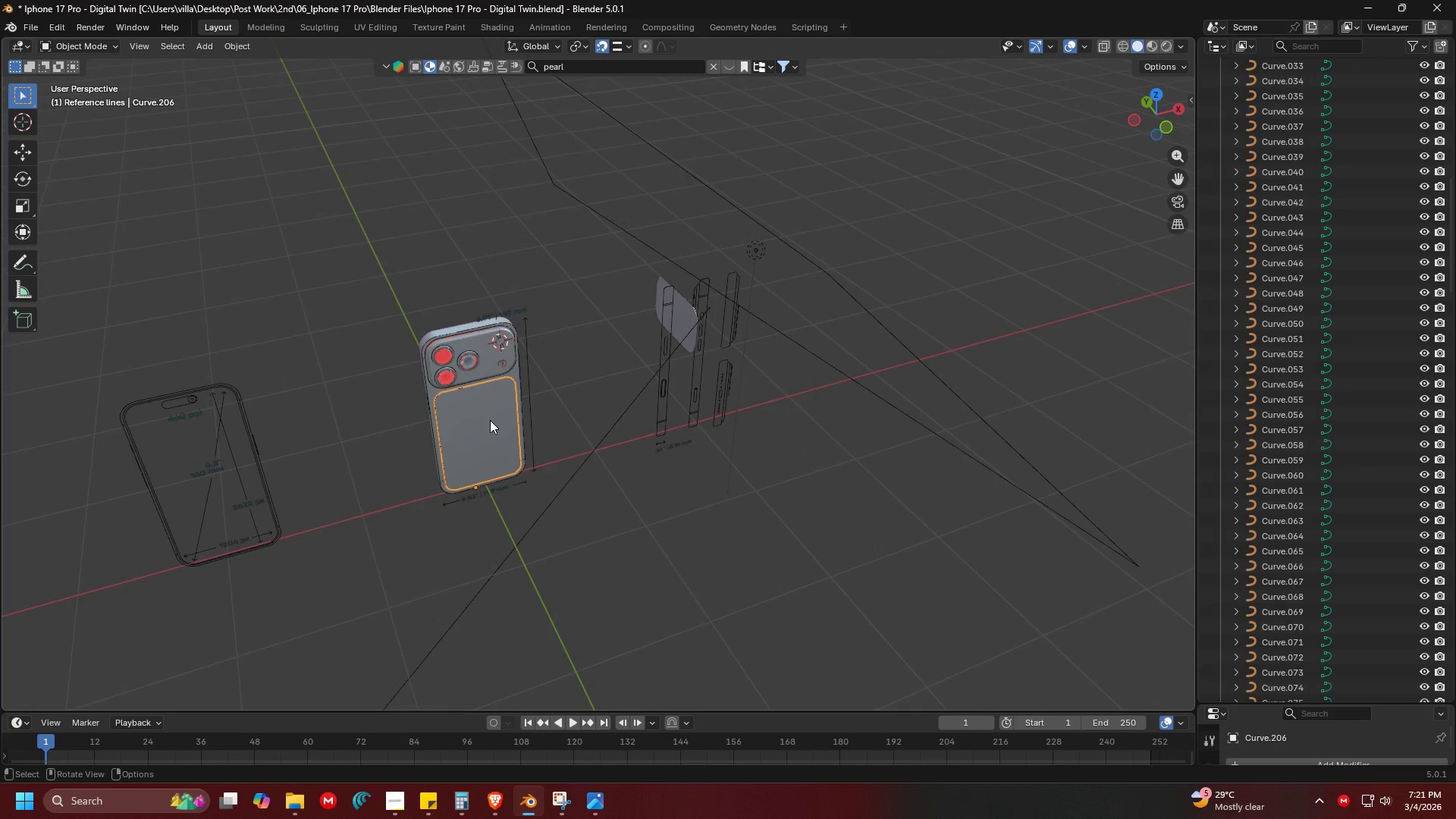 
key(Shift+ShiftLeft)
 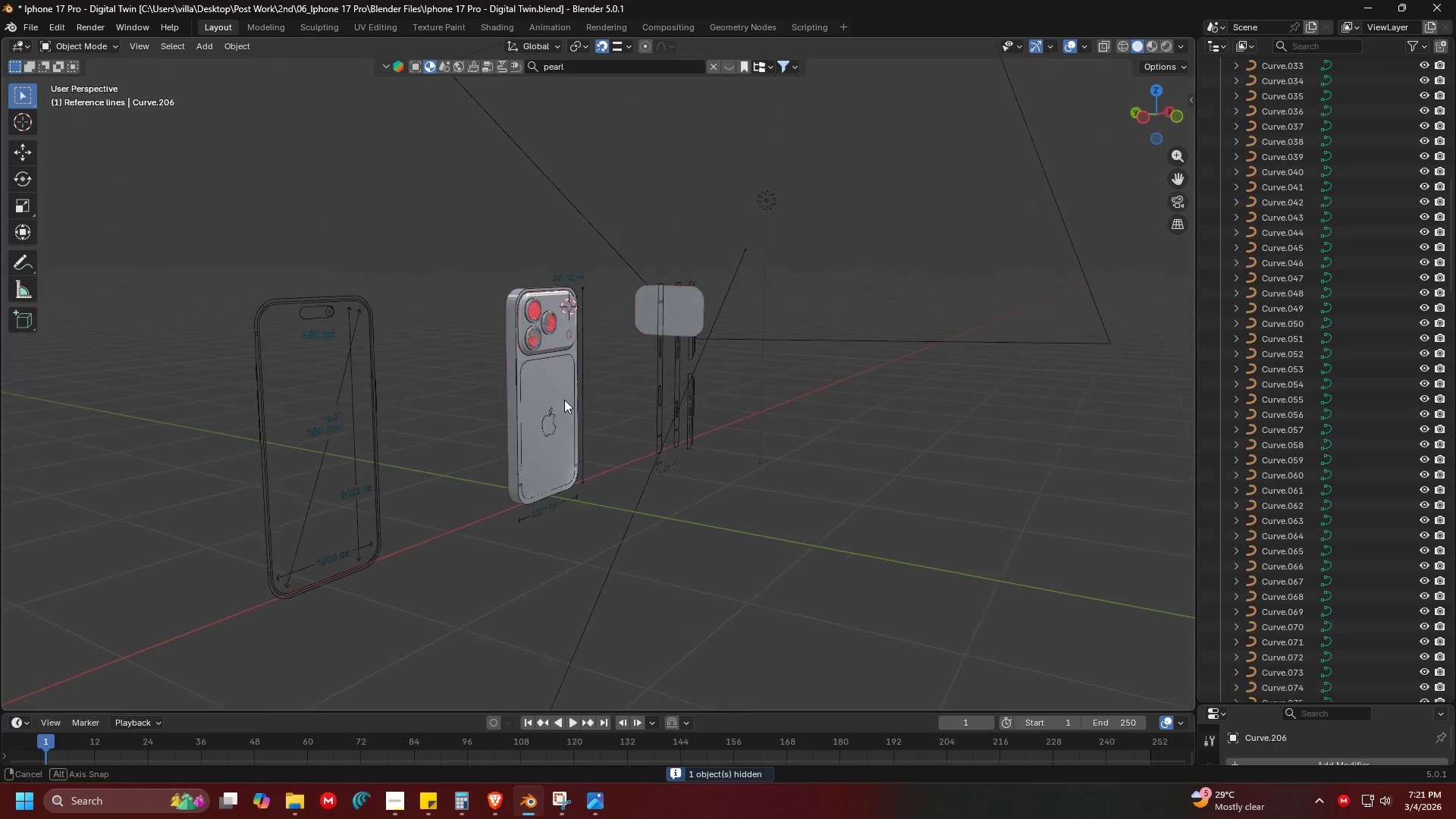 
left_click([440, 412])
 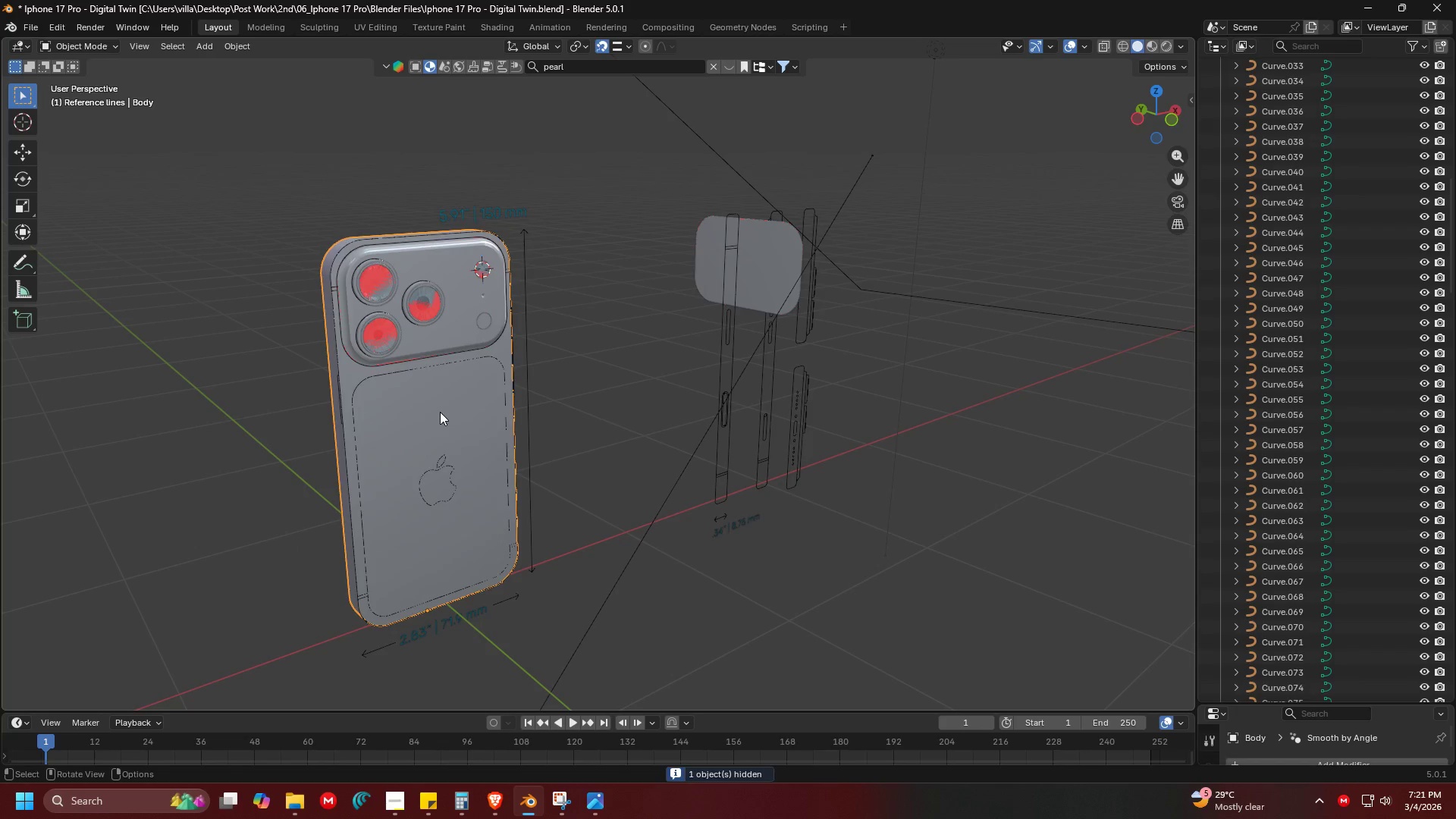 
scroll: coordinate [528, 416], scroll_direction: up, amount: 3.0
 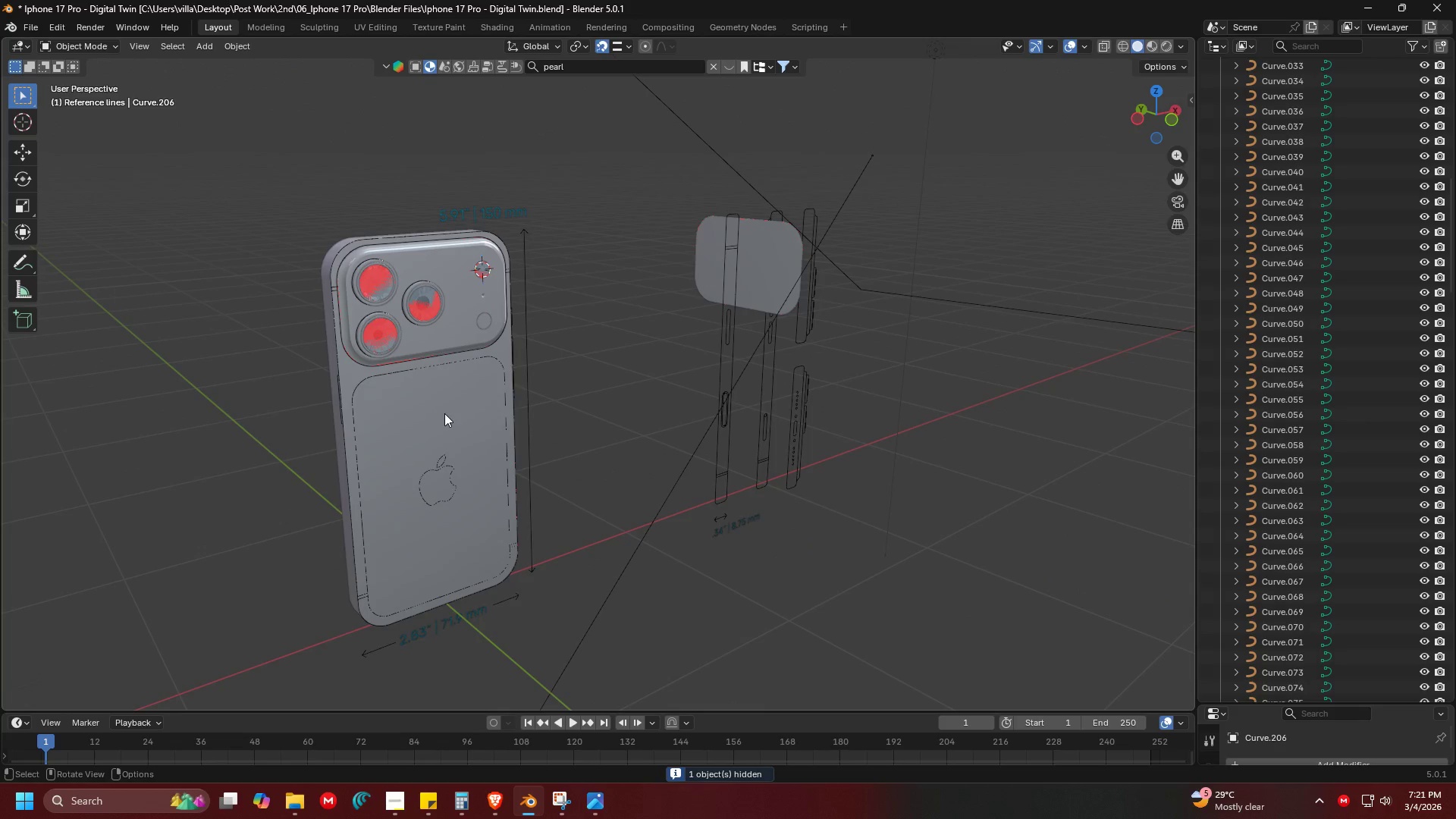 
key(H)
 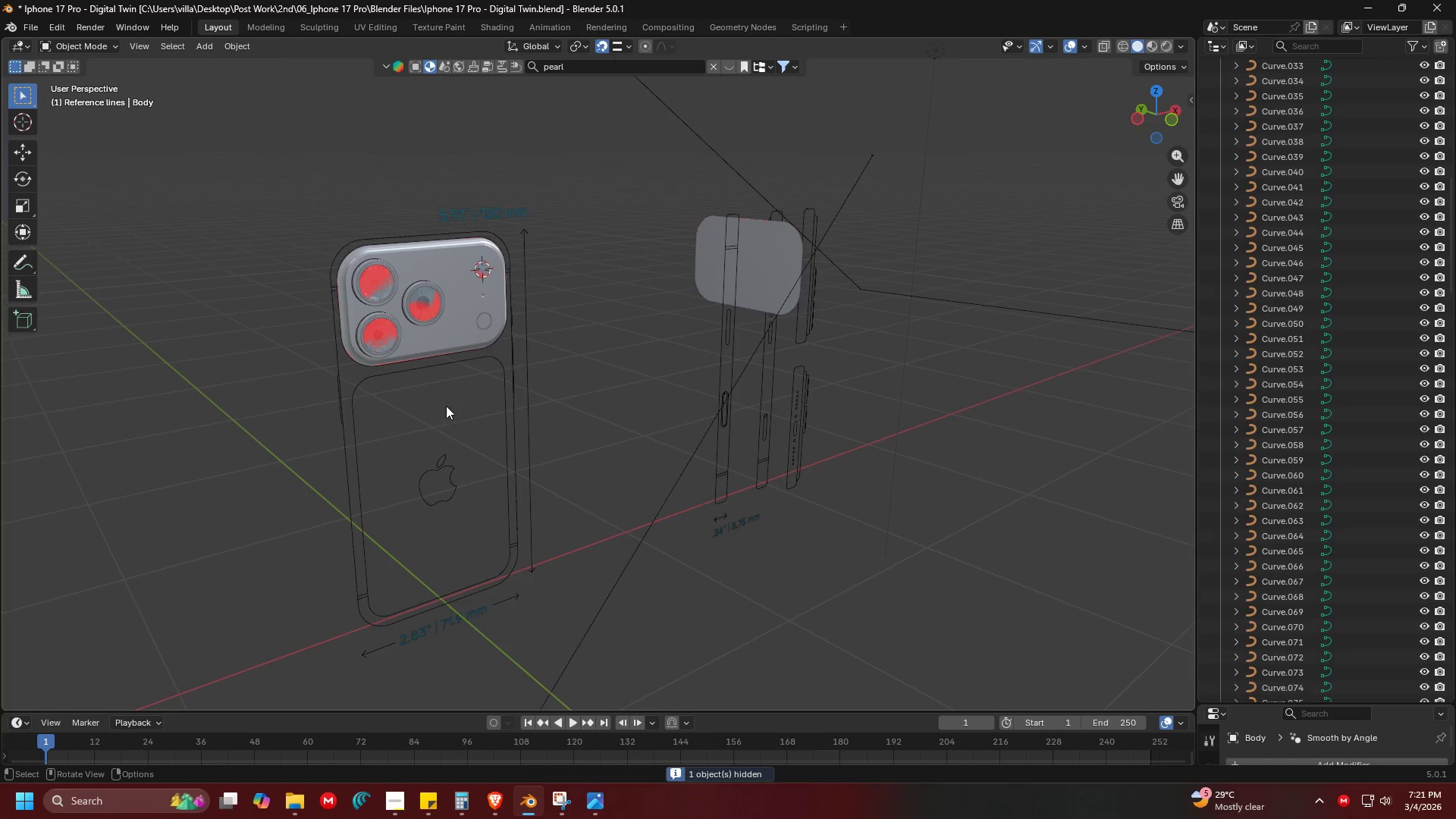 
hold_key(key=ShiftLeft, duration=0.31)
 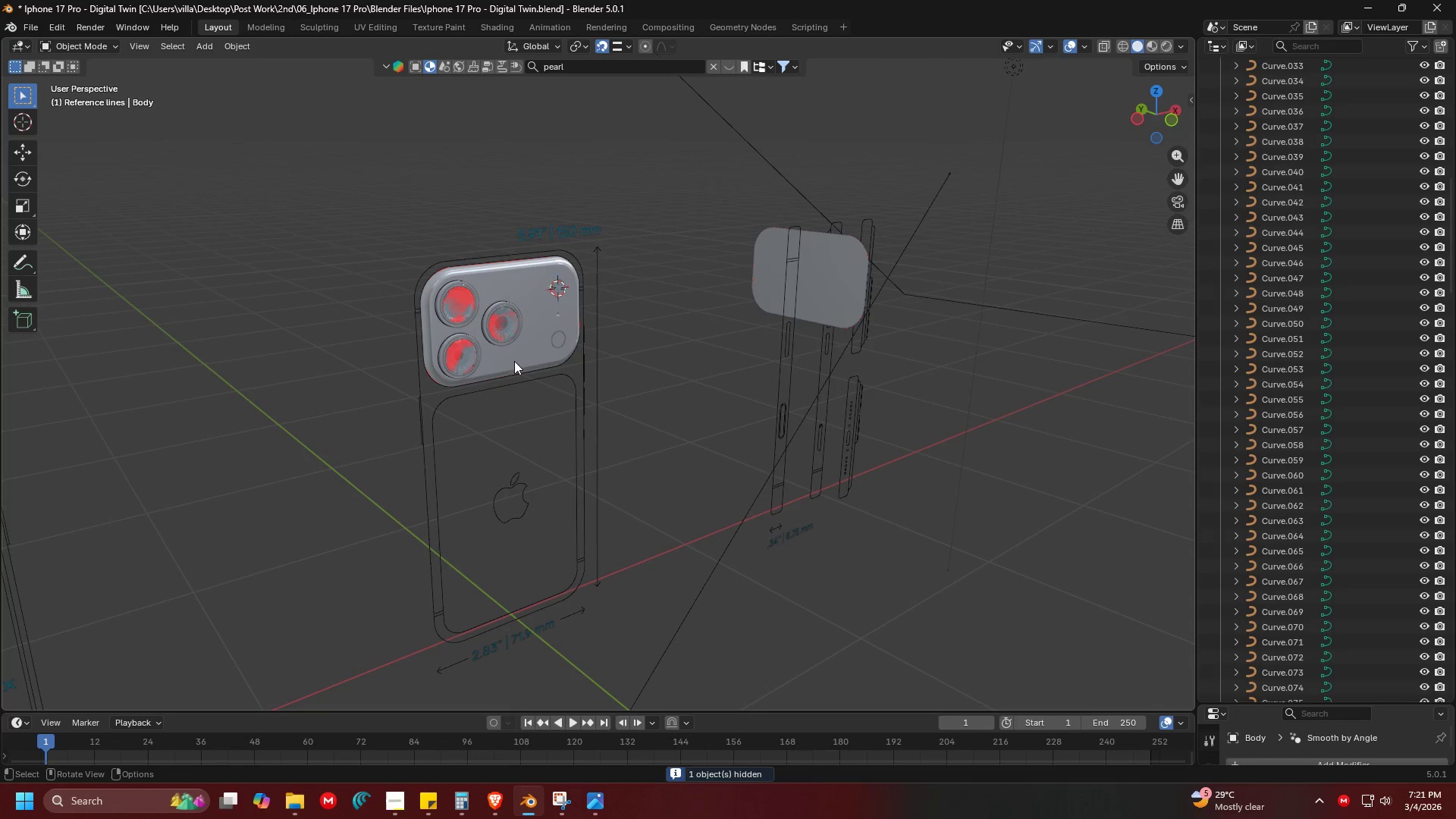 
left_click([525, 350])
 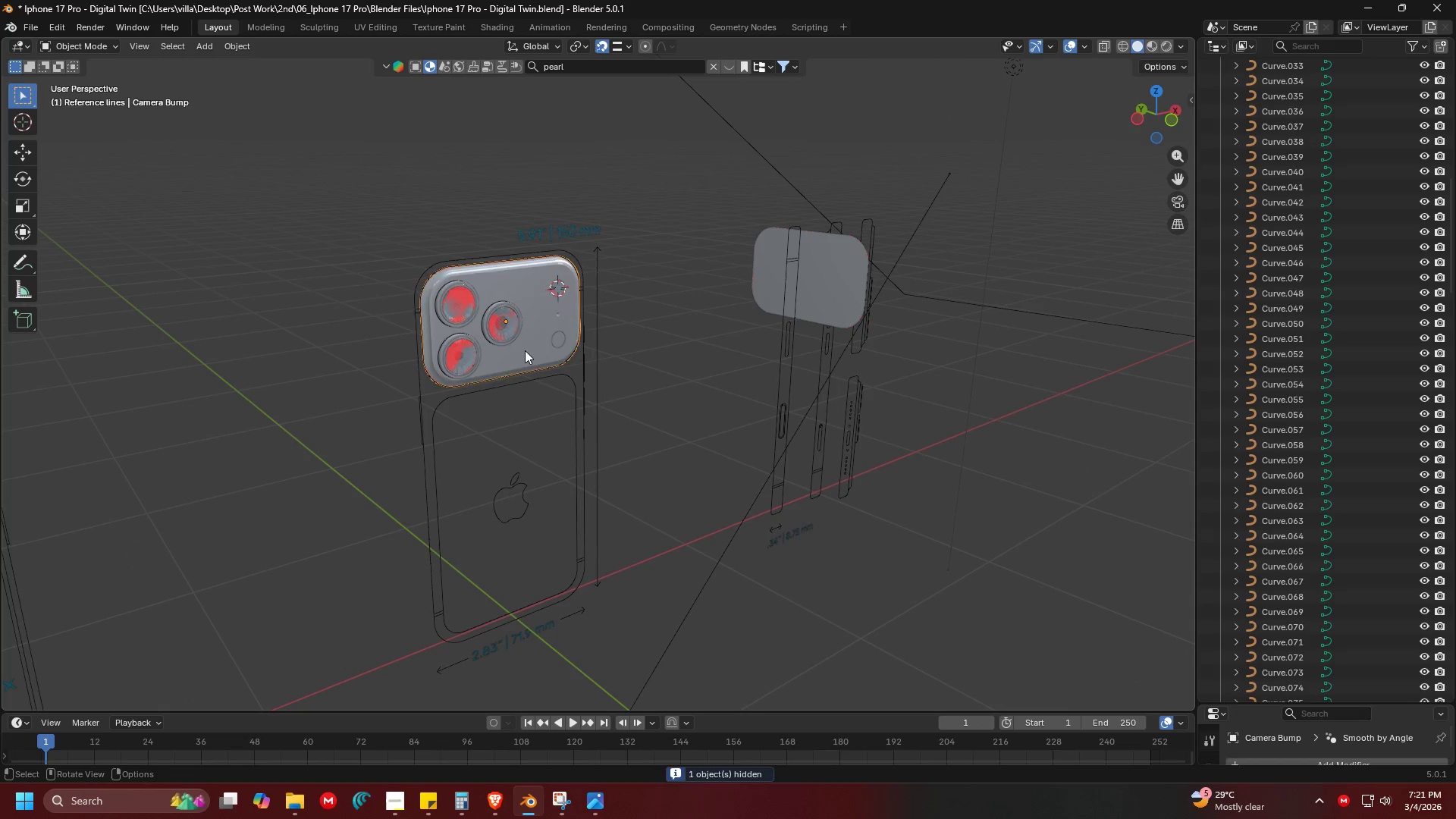 
key(H)
 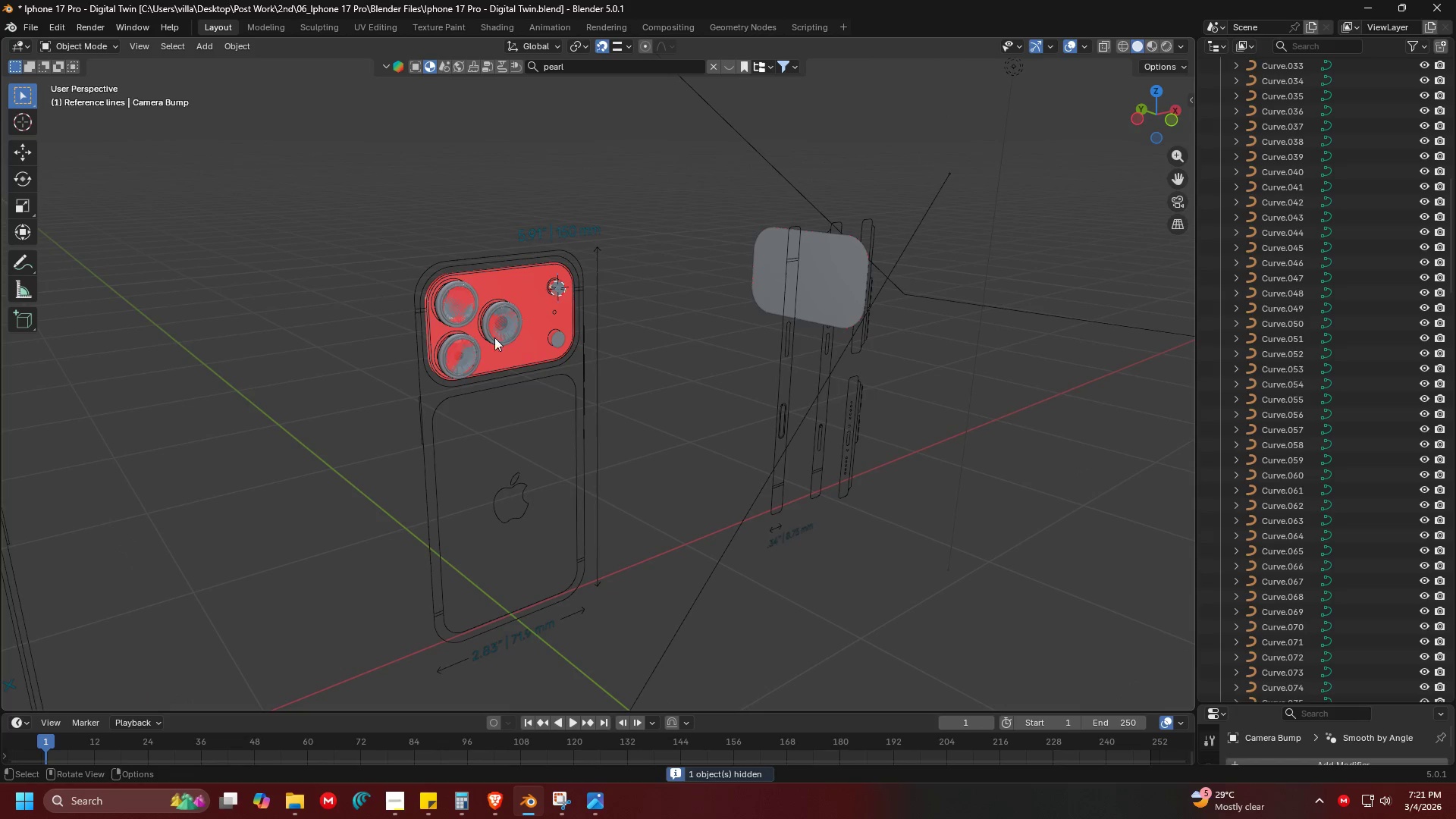 
left_click([493, 332])
 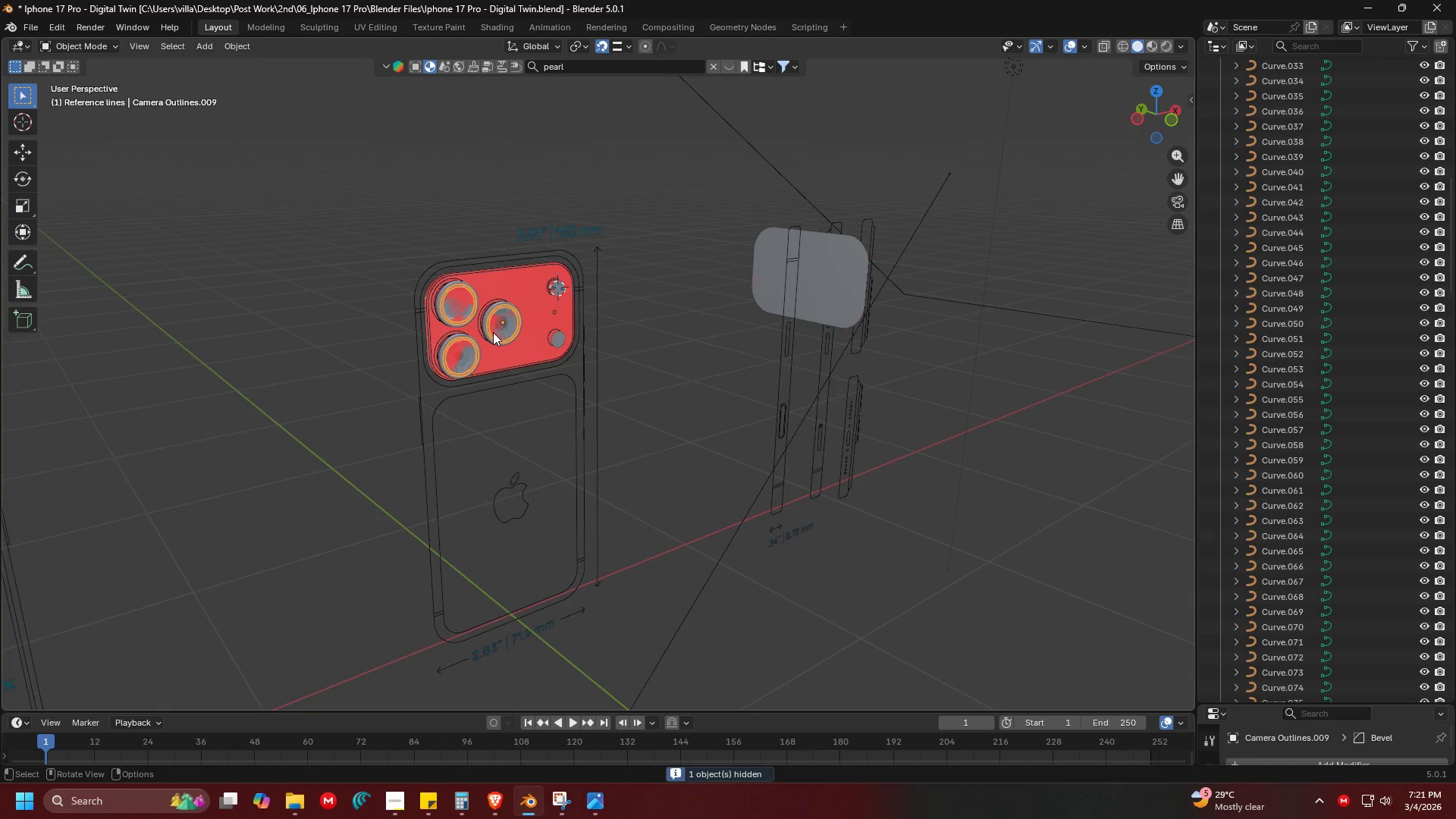 
key(H)
 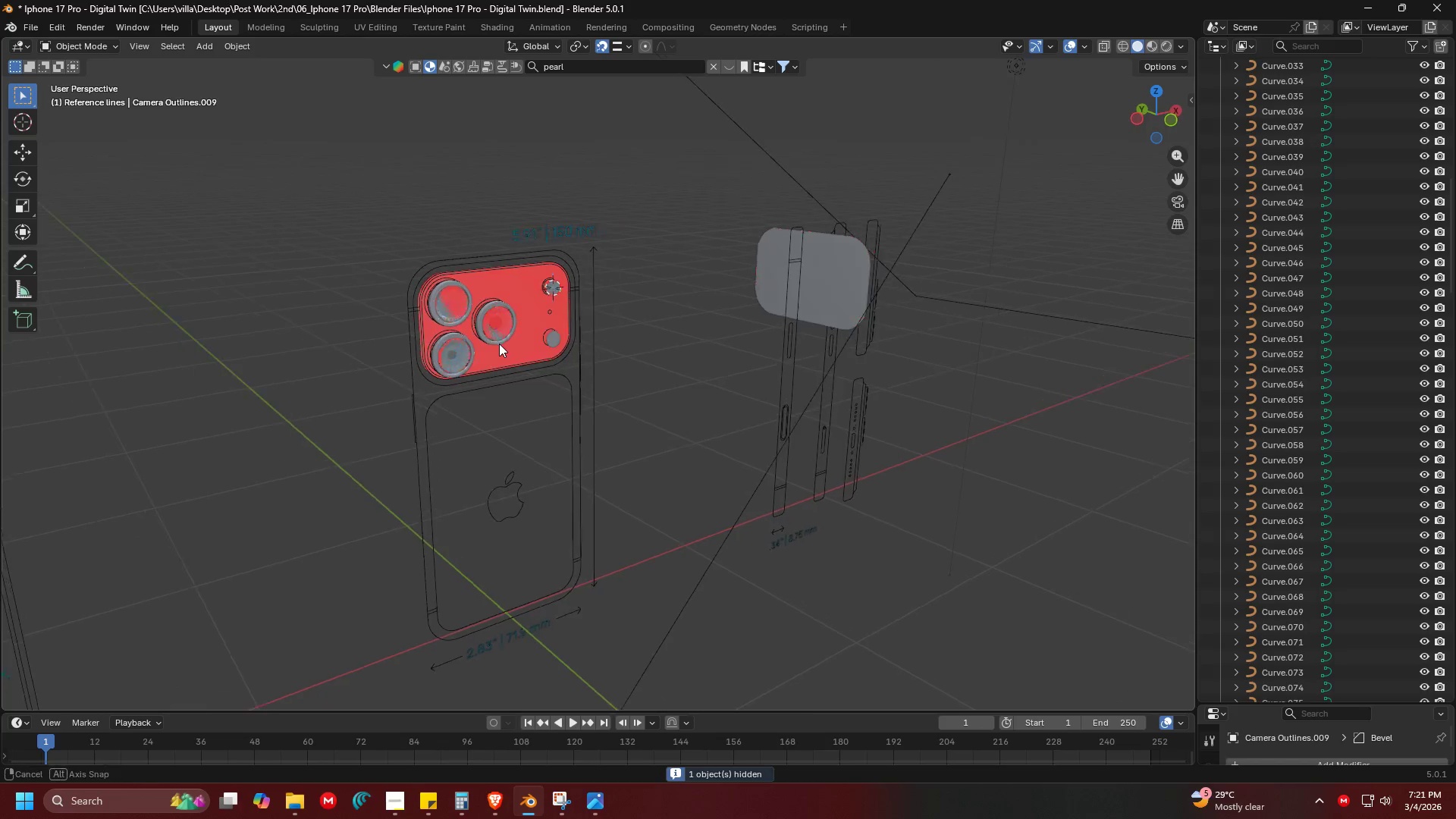 
key(Shift+ShiftLeft)
 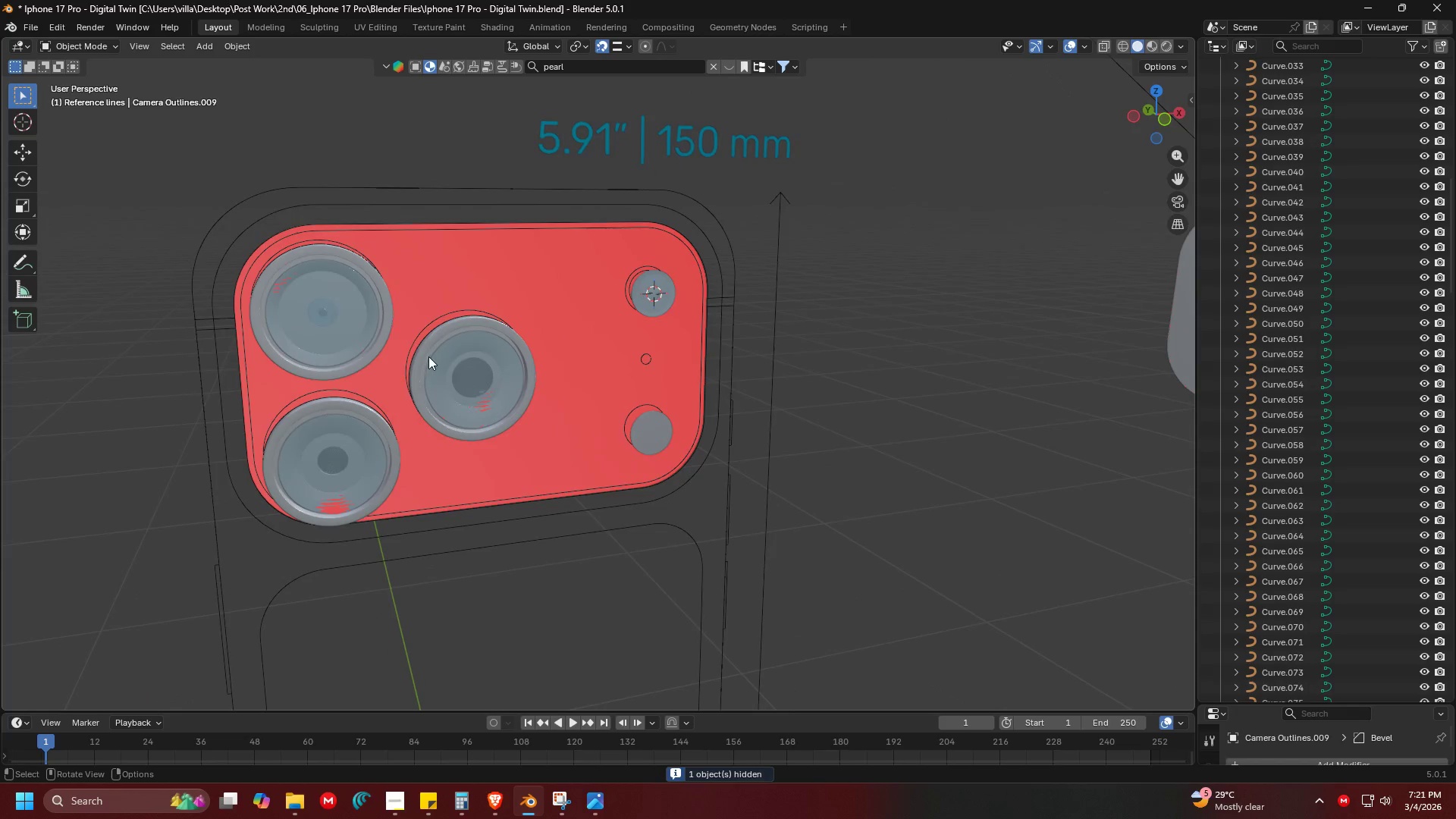 
scroll: coordinate [466, 329], scroll_direction: up, amount: 4.0
 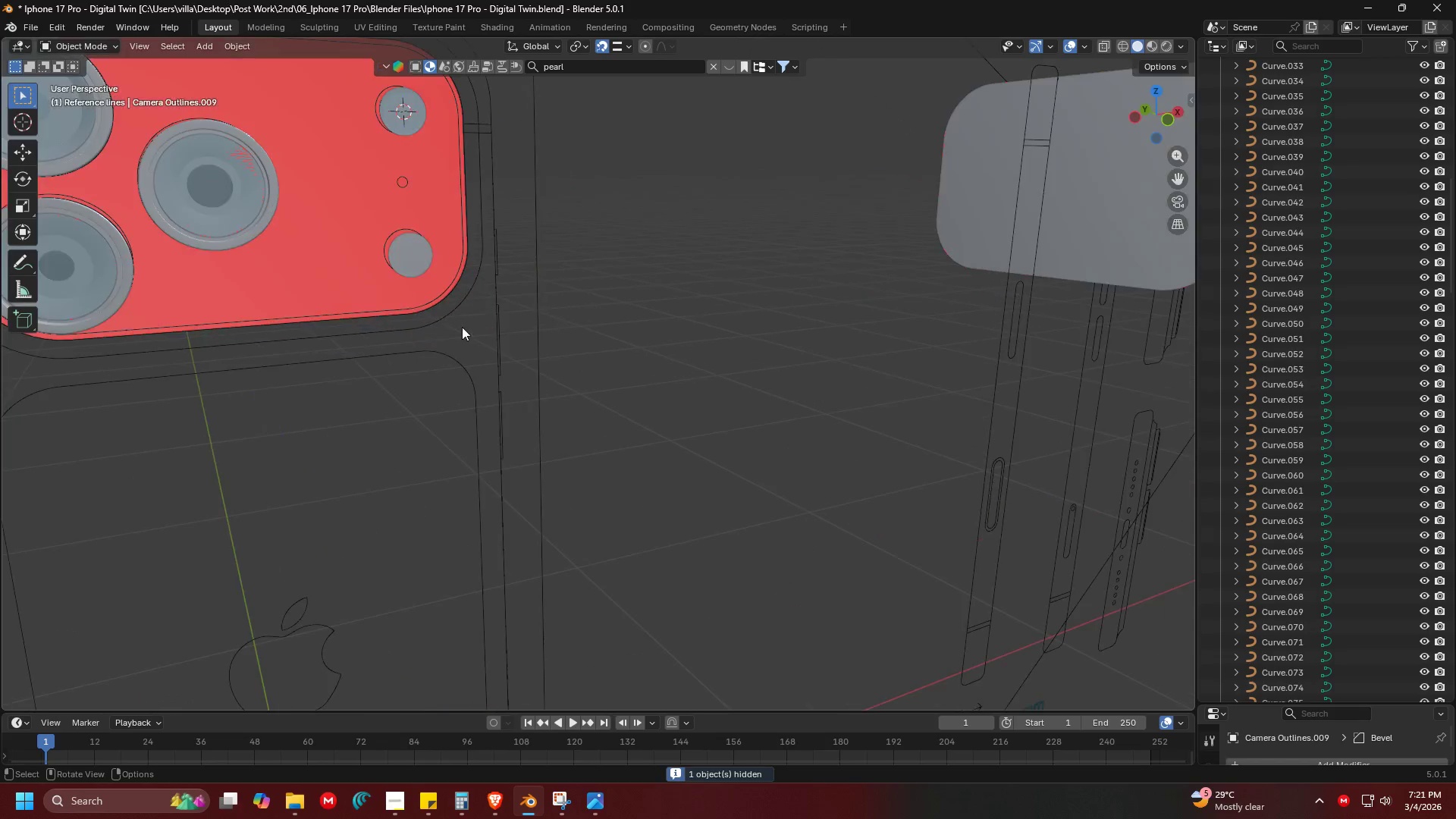 
key(H)
 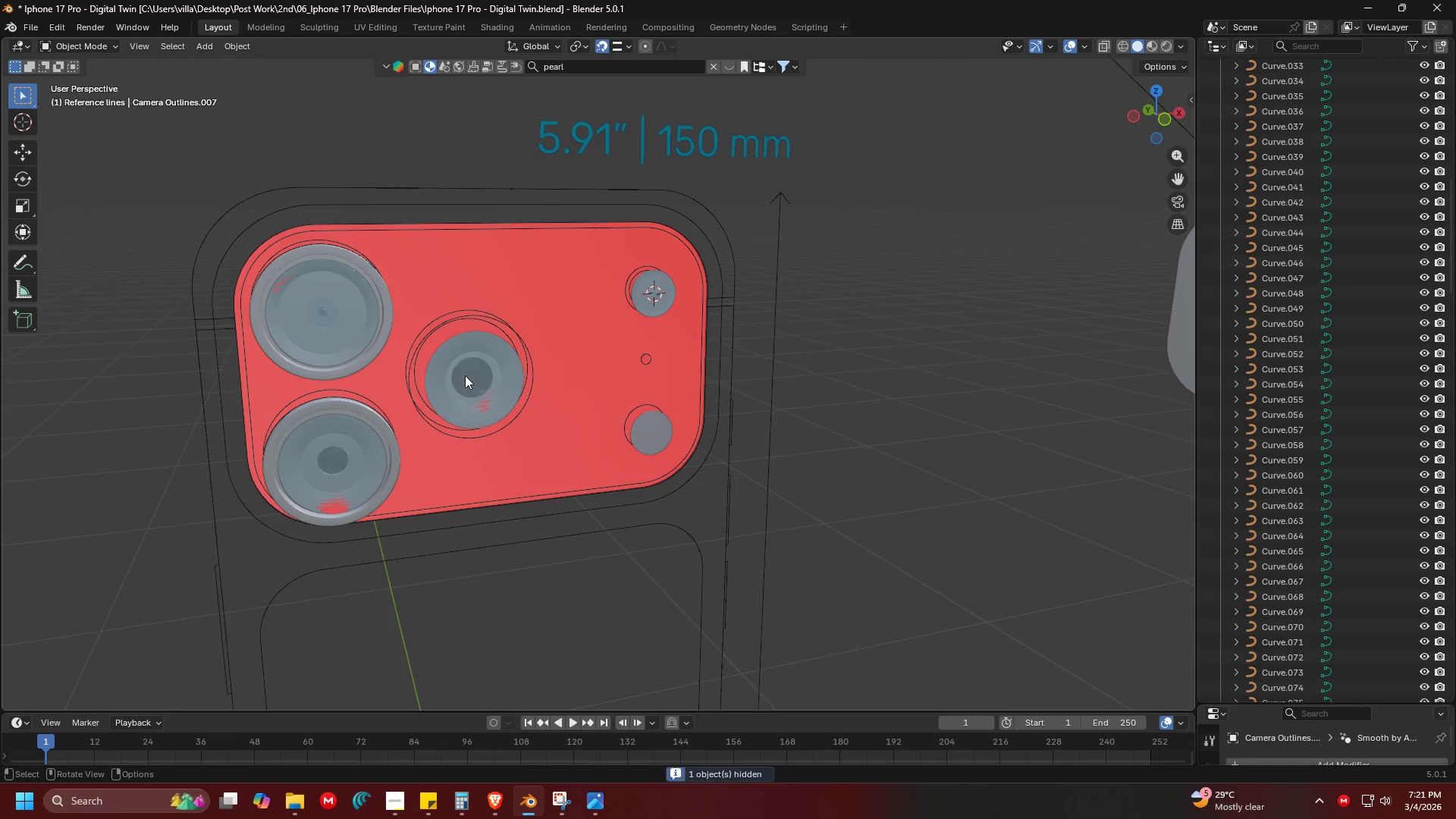 
double_click([465, 375])
 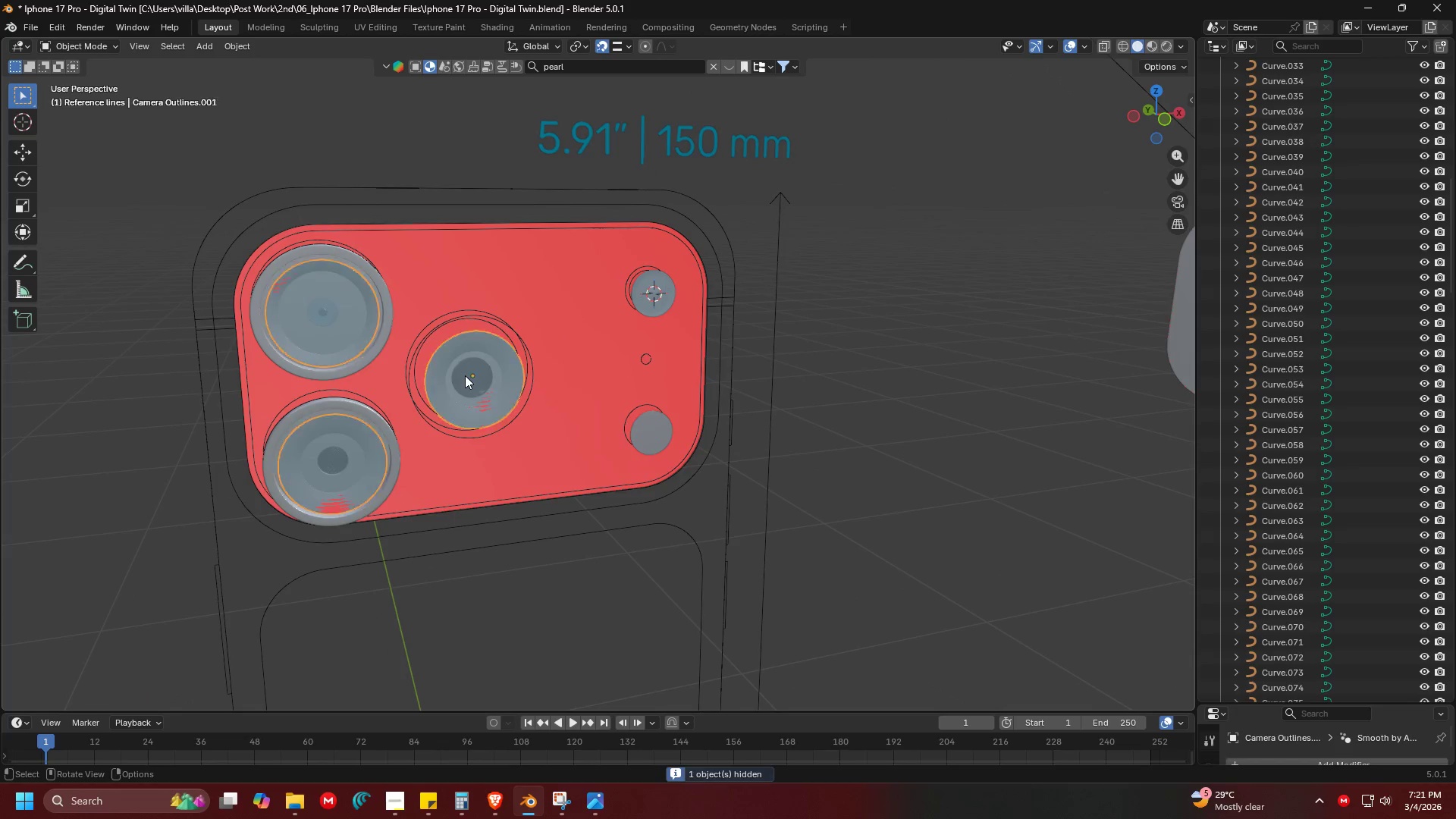 
key(H)
 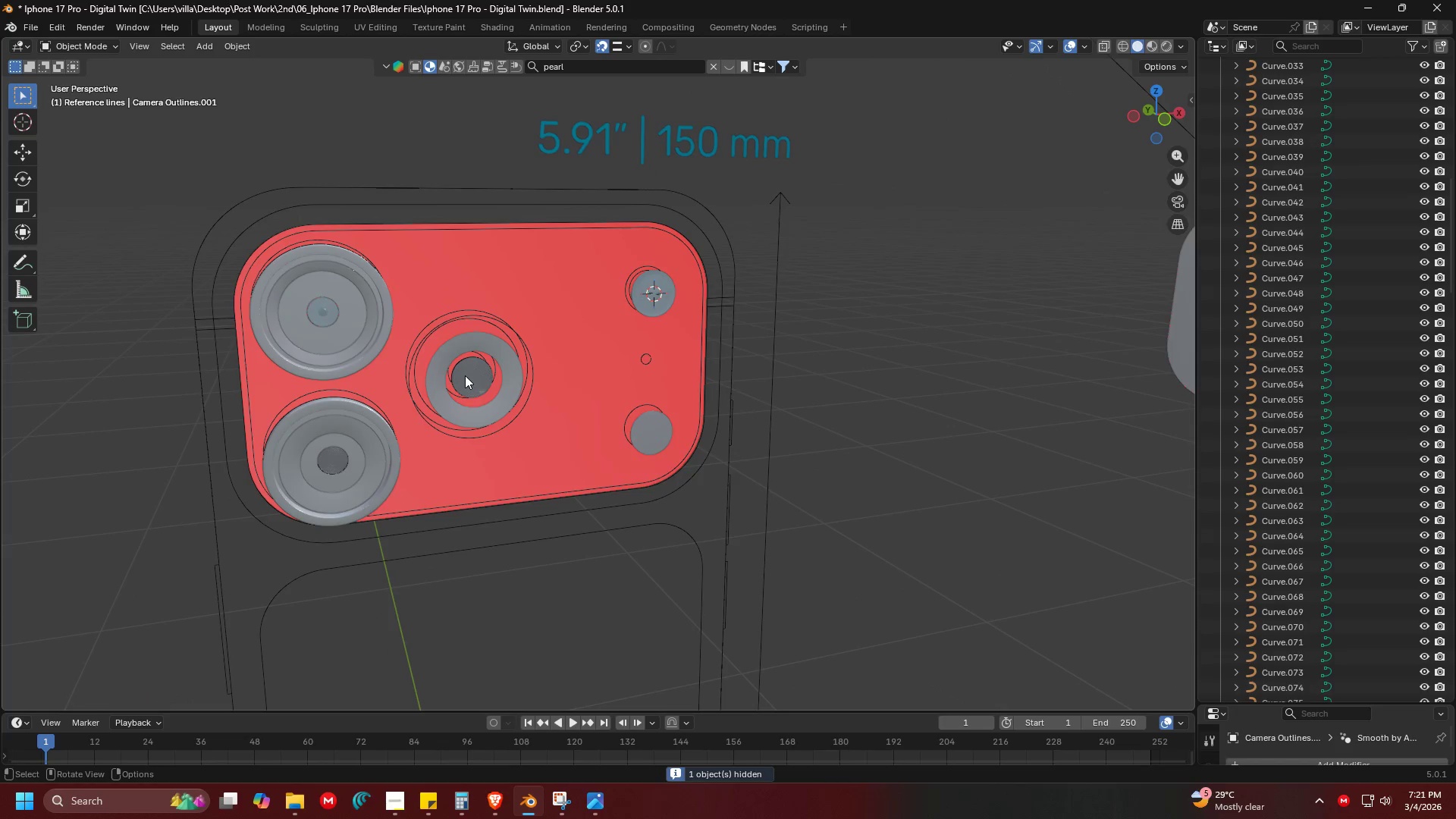 
triple_click([465, 375])
 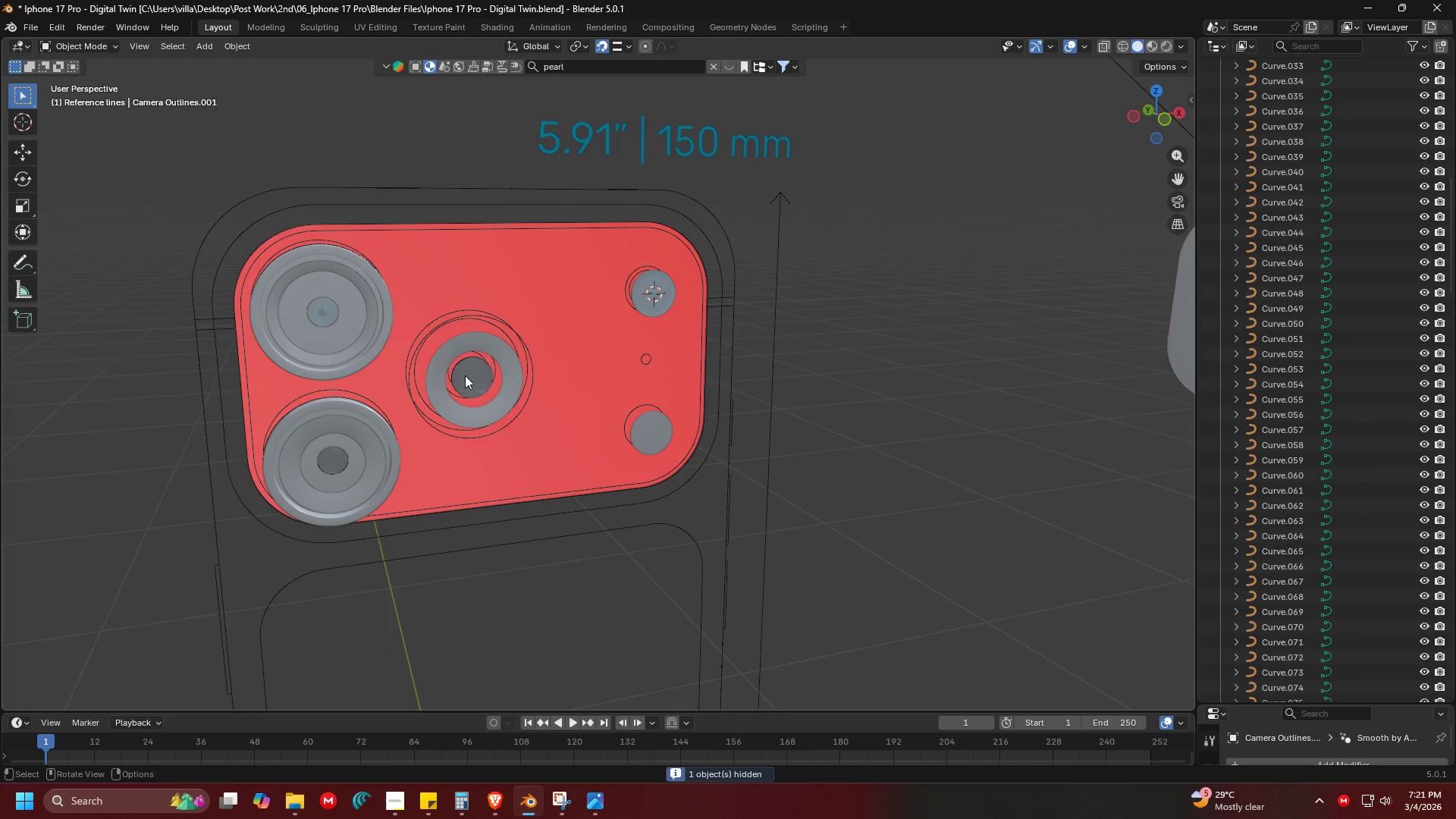 
key(H)
 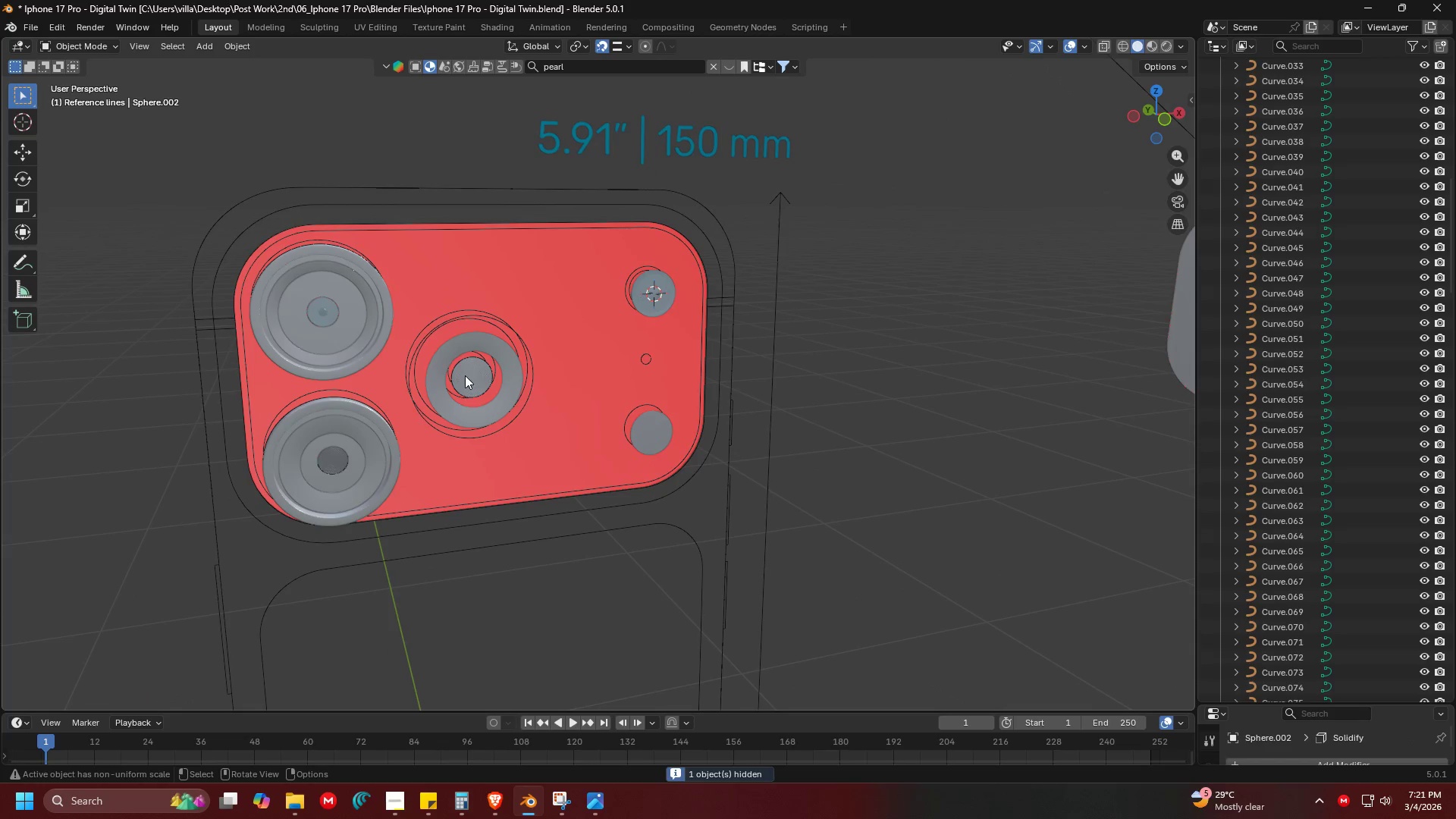 
triple_click([465, 375])
 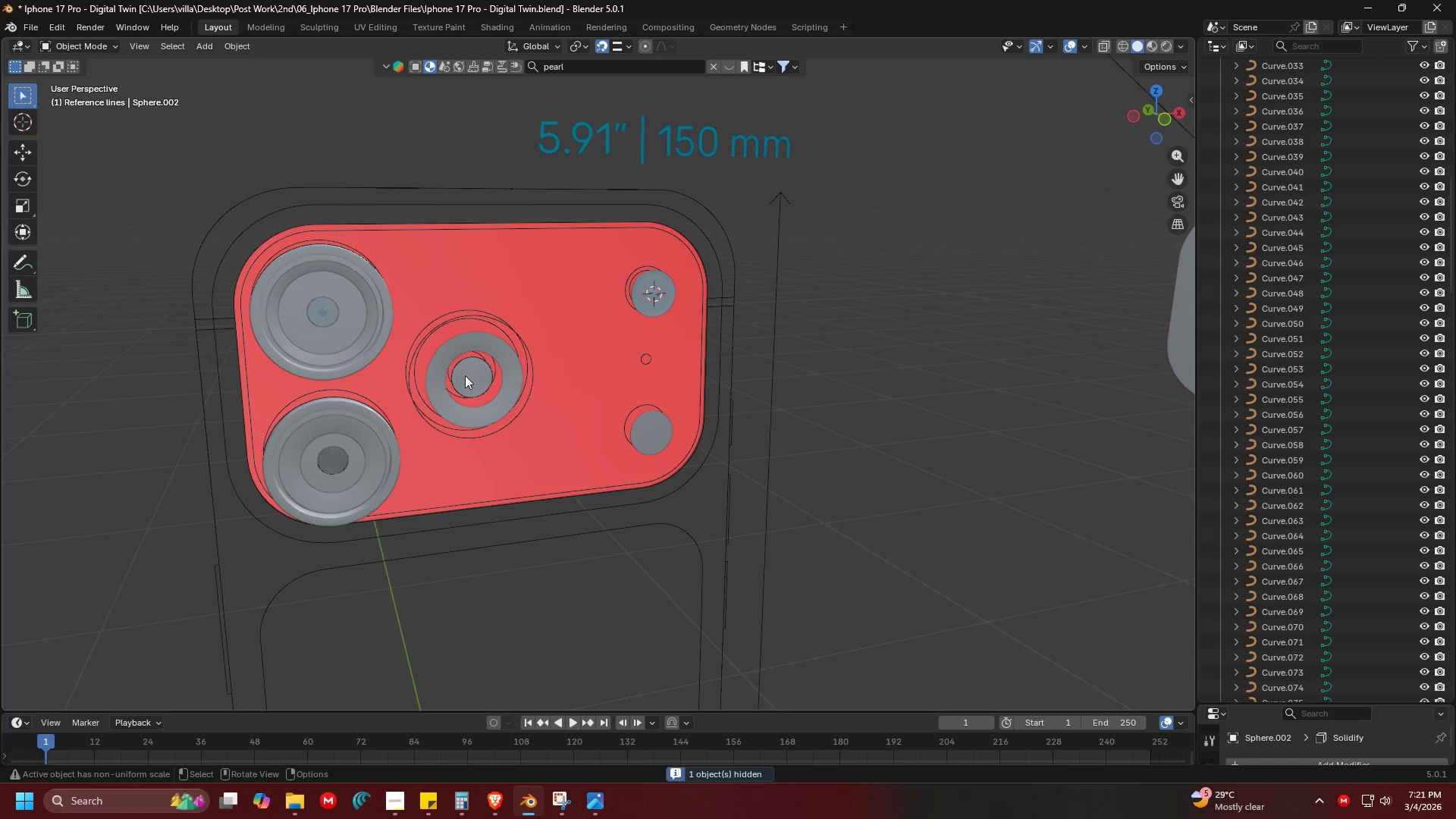 
type(hh)
 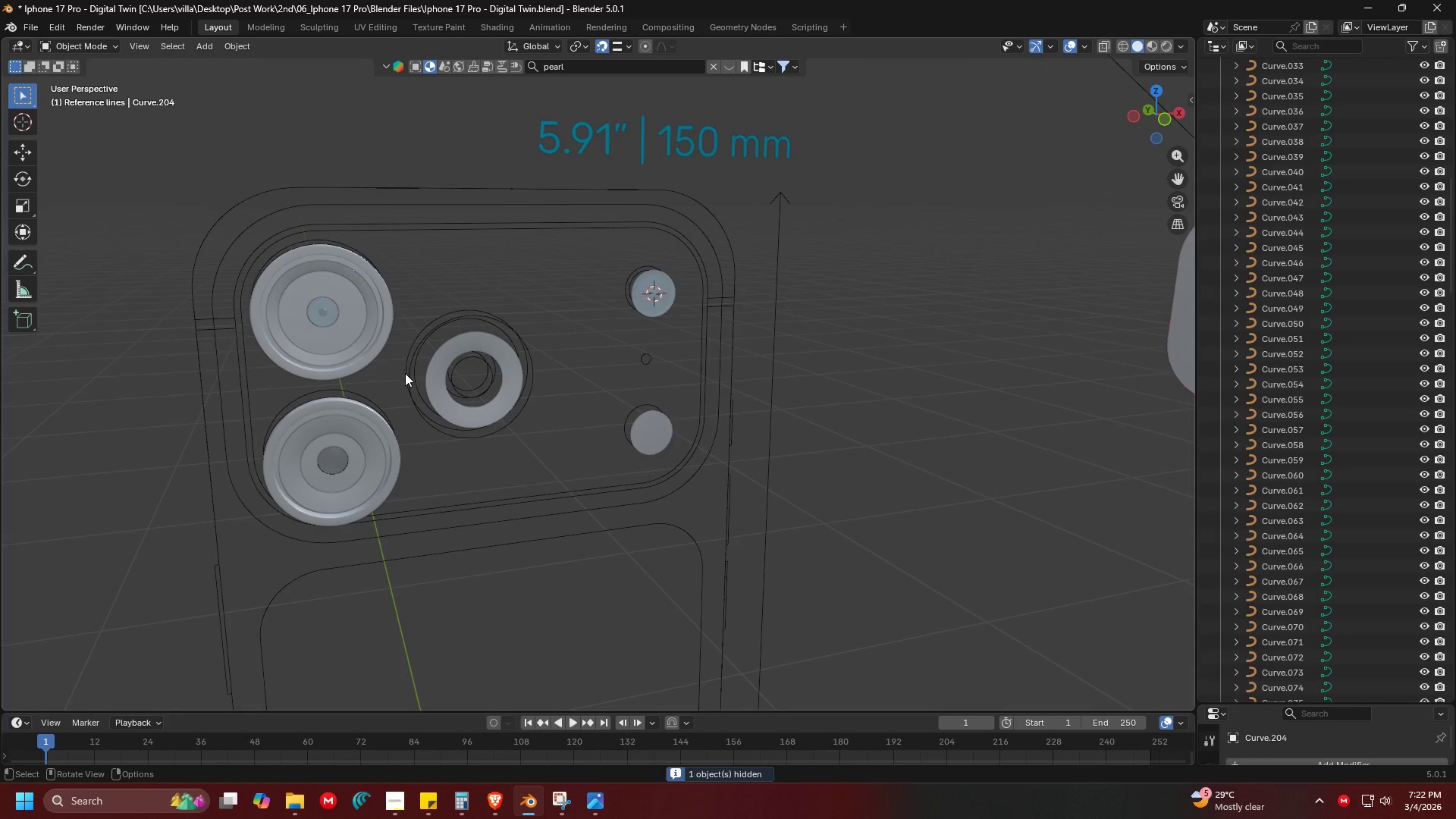 
left_click([343, 436])
 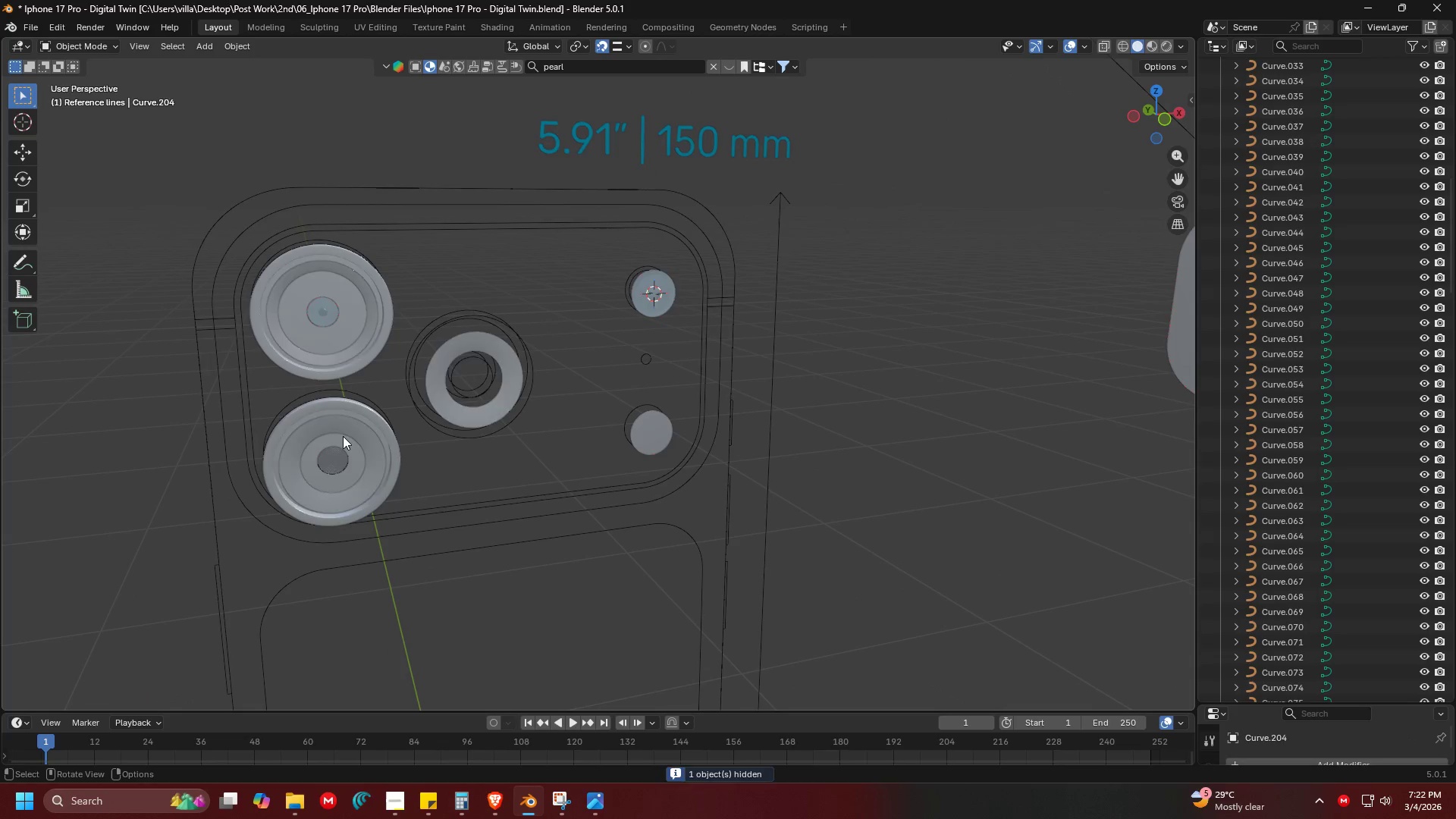 
key(H)
 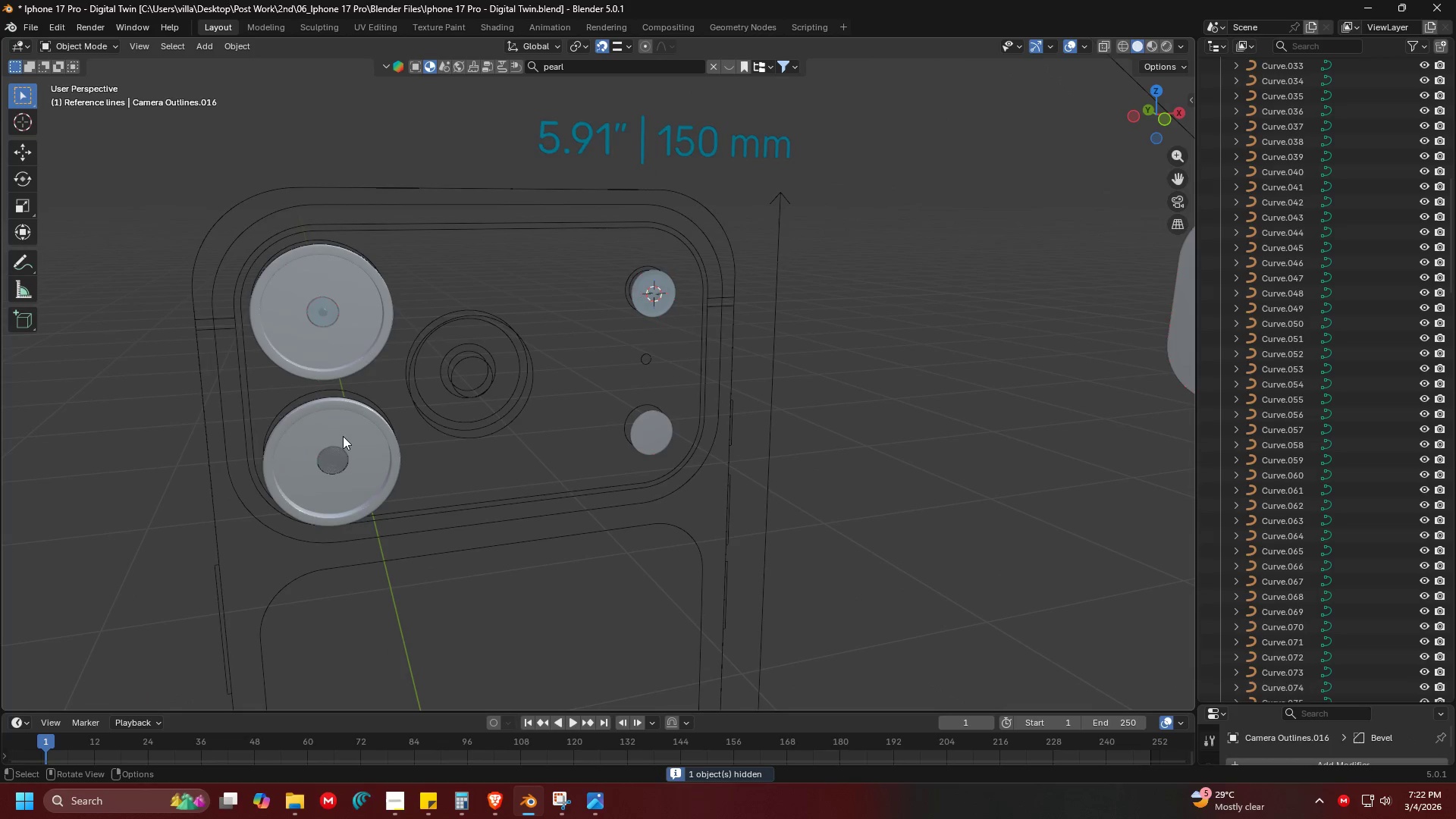 
double_click([343, 436])
 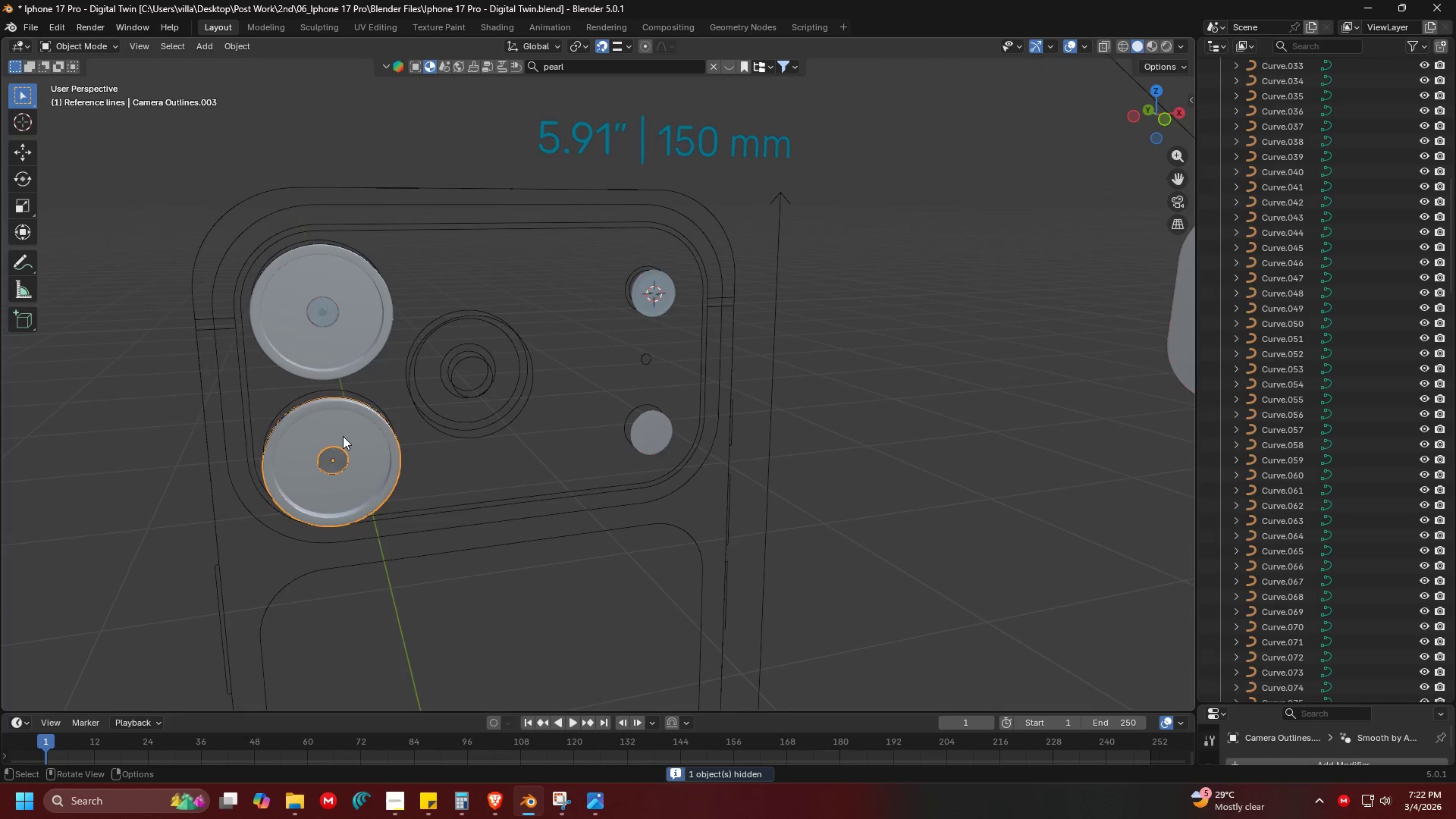 
key(H)
 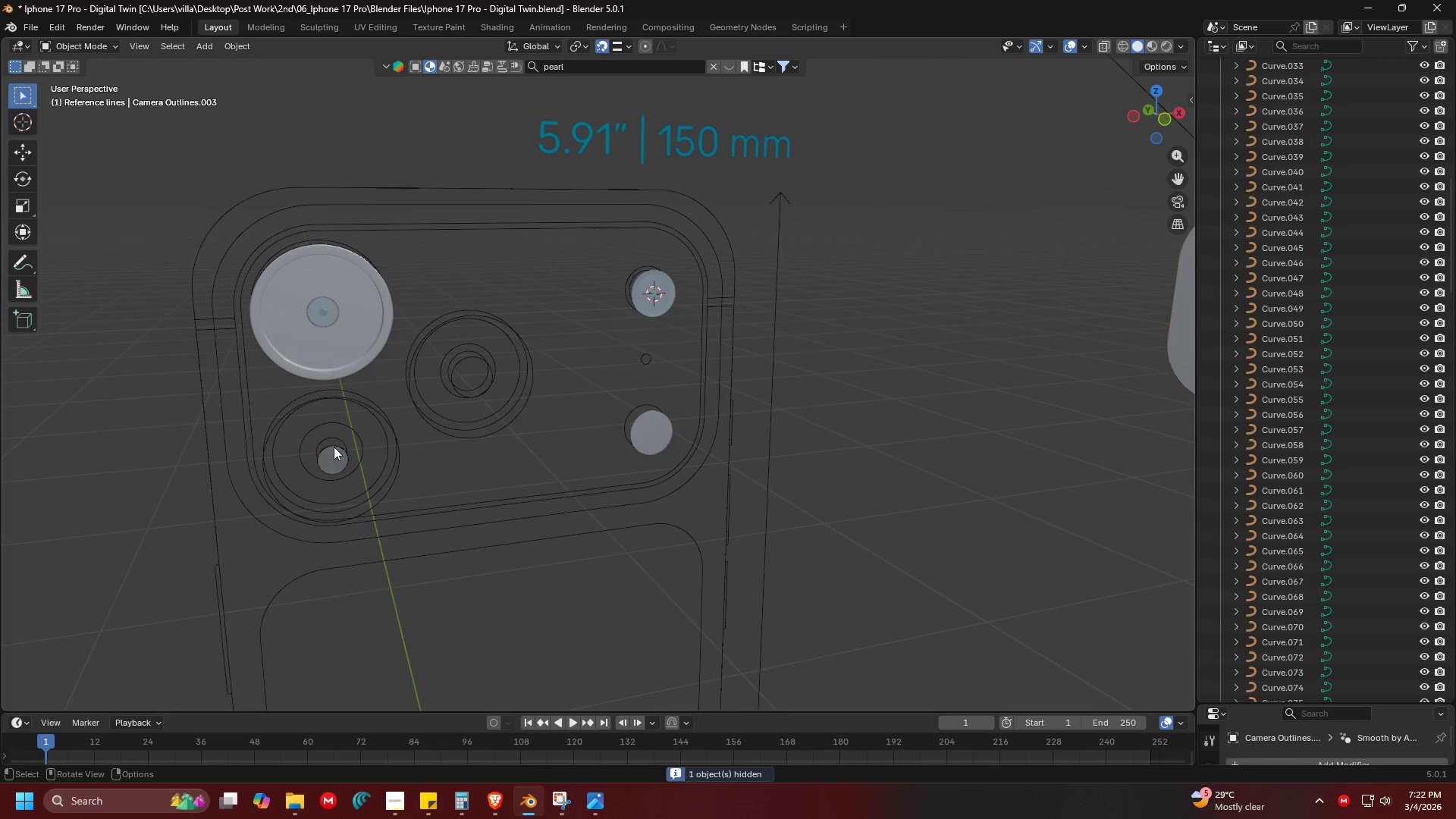 
left_click([330, 457])
 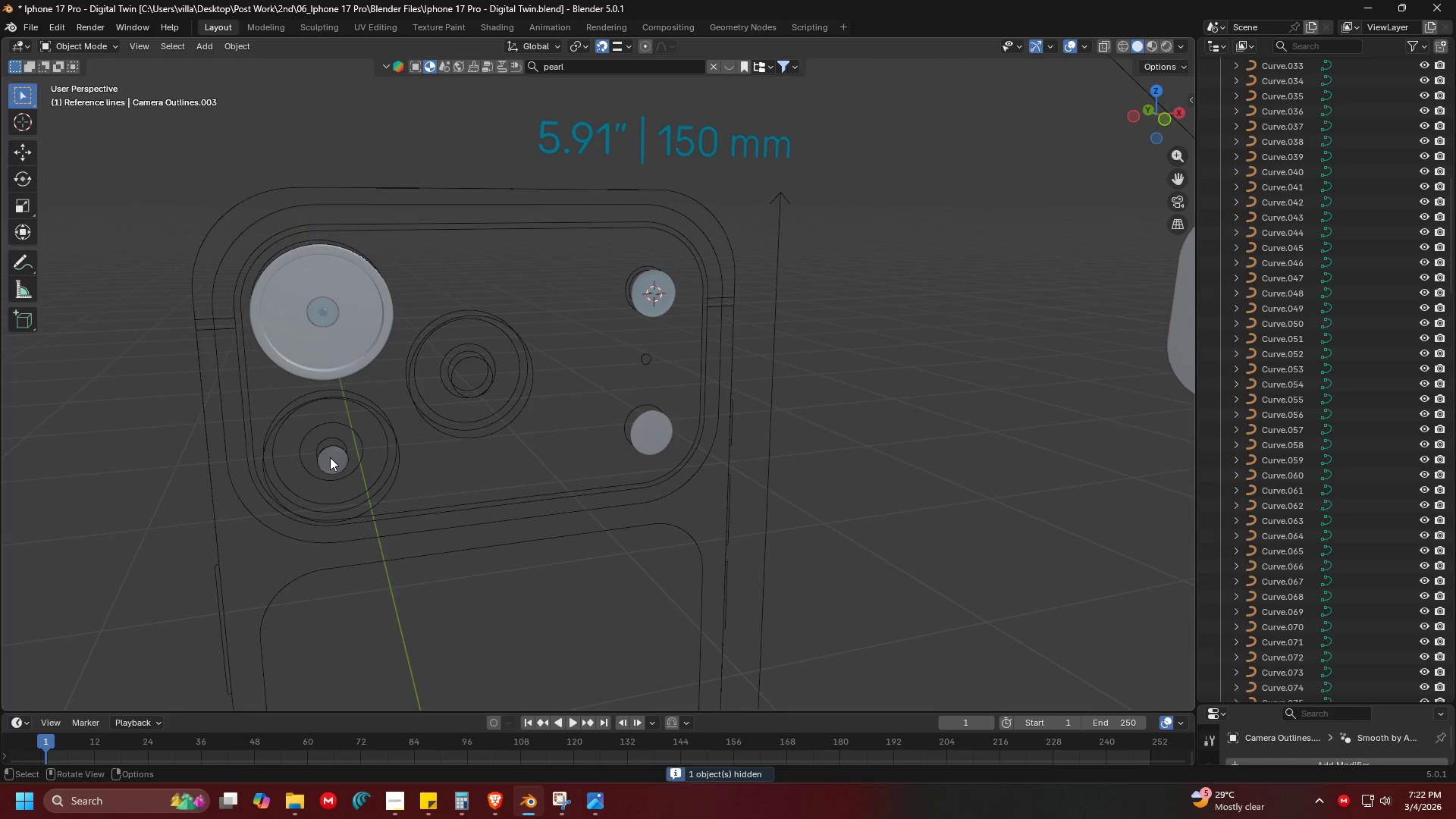 
key(H)
 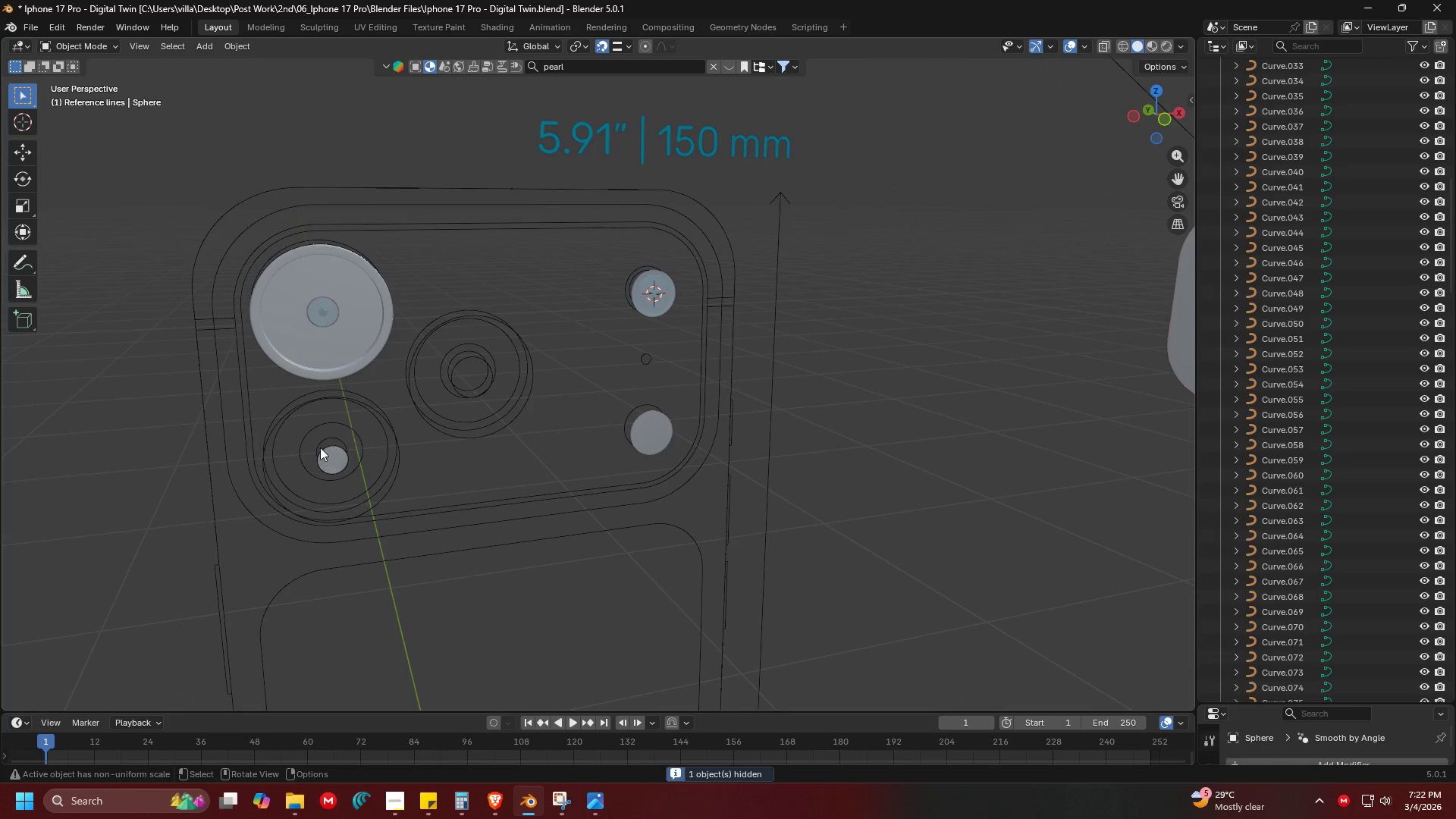 
left_click([337, 464])
 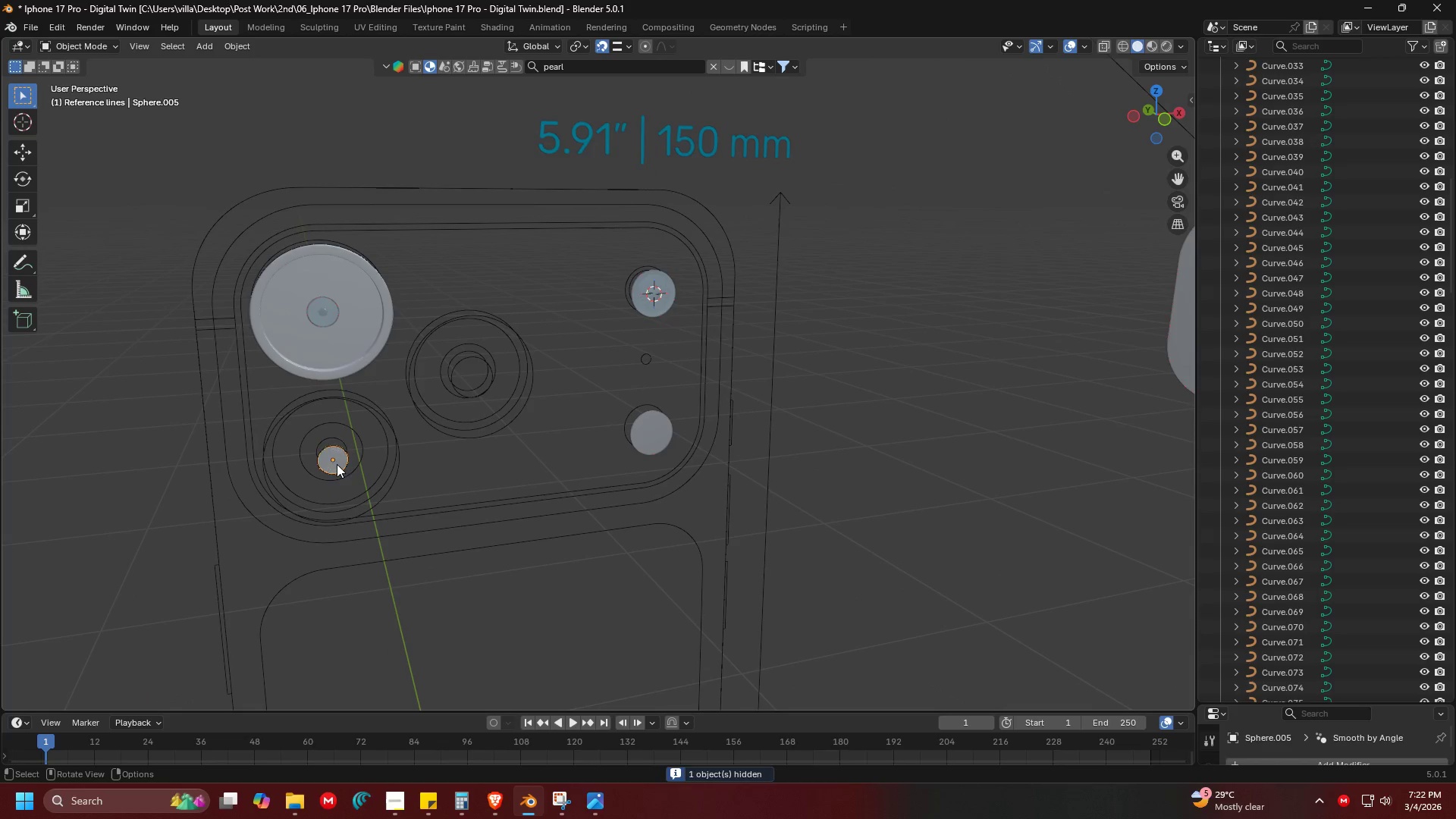 
key(H)
 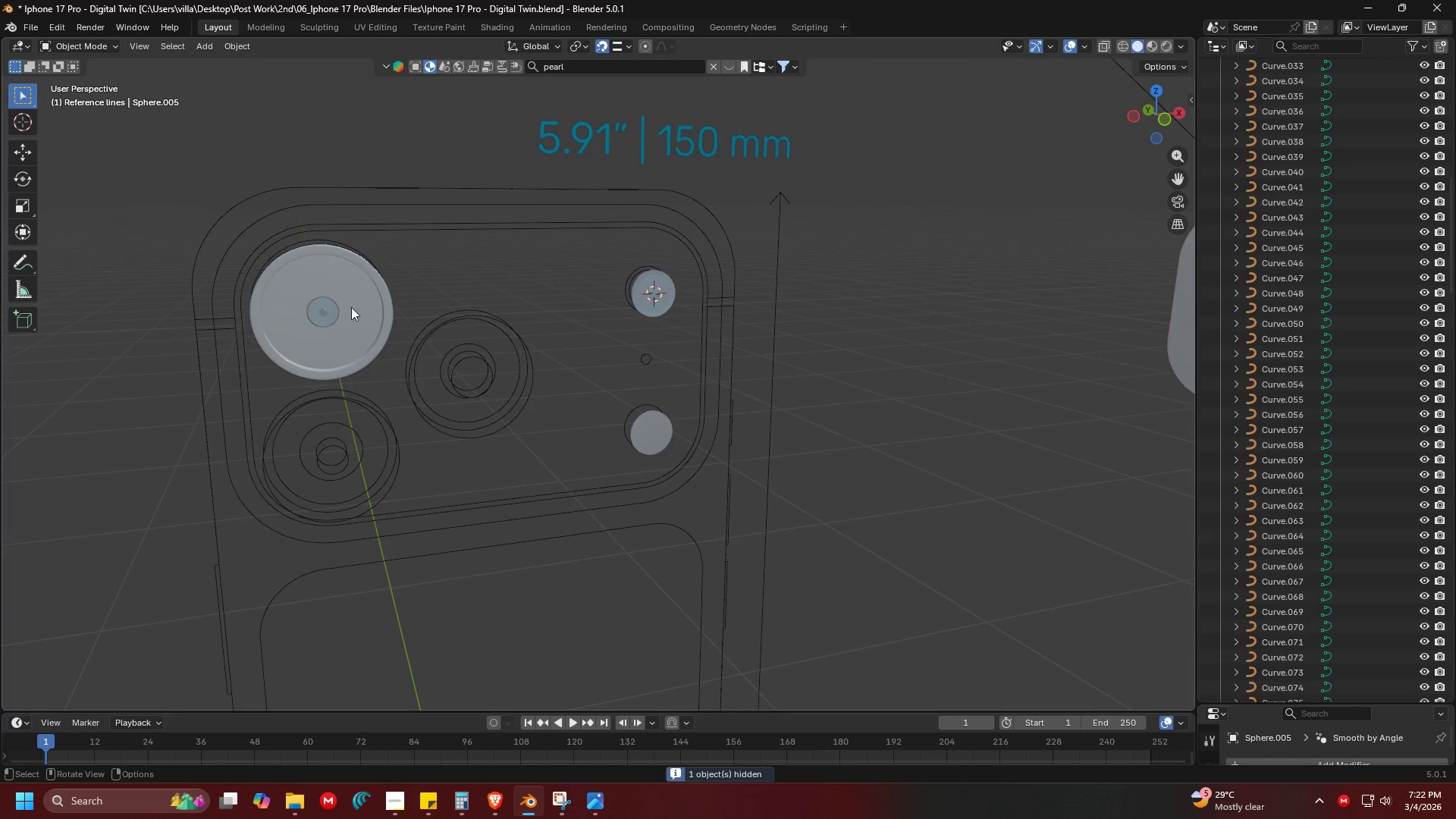 
left_click([351, 306])
 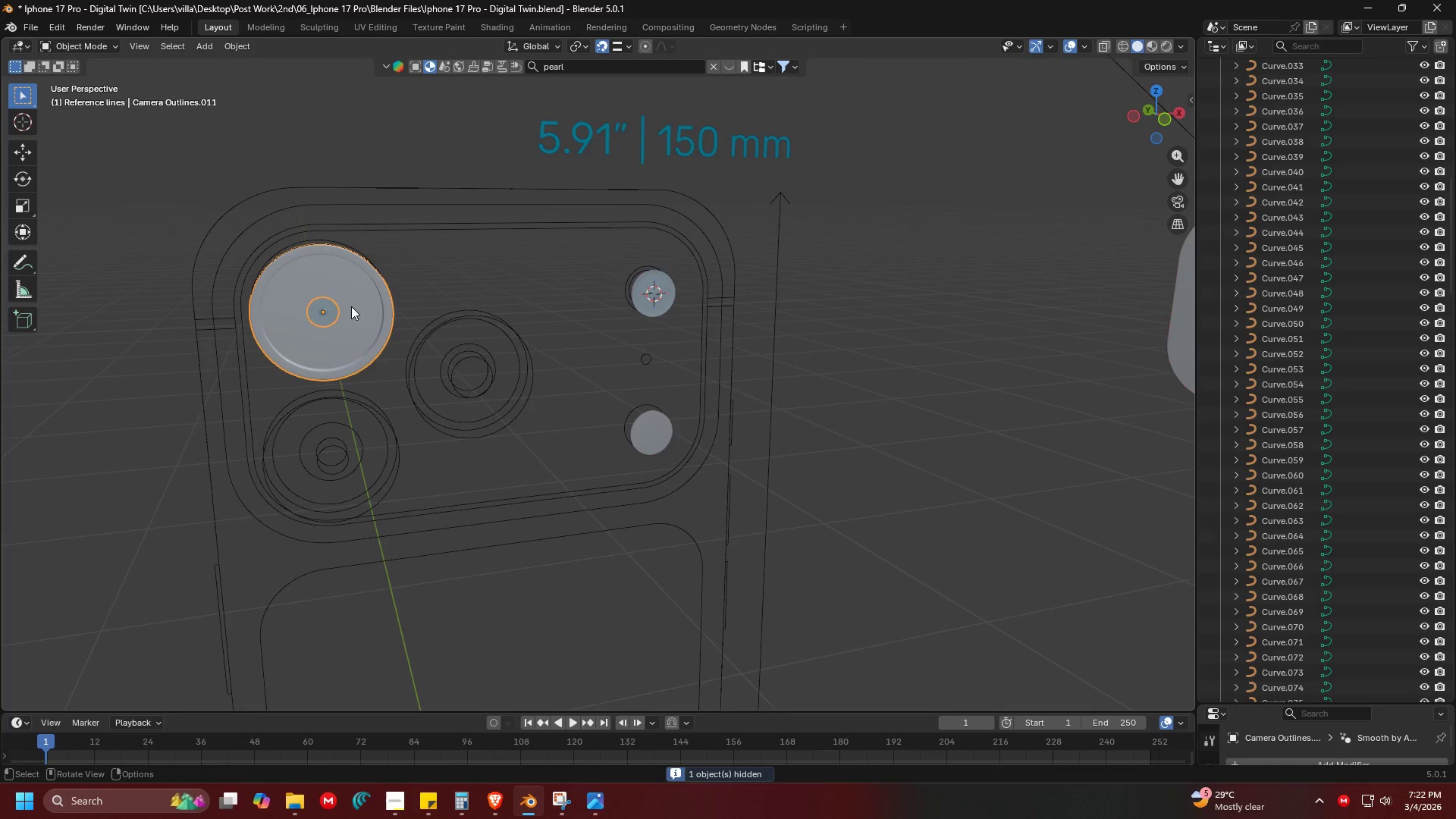 
key(H)
 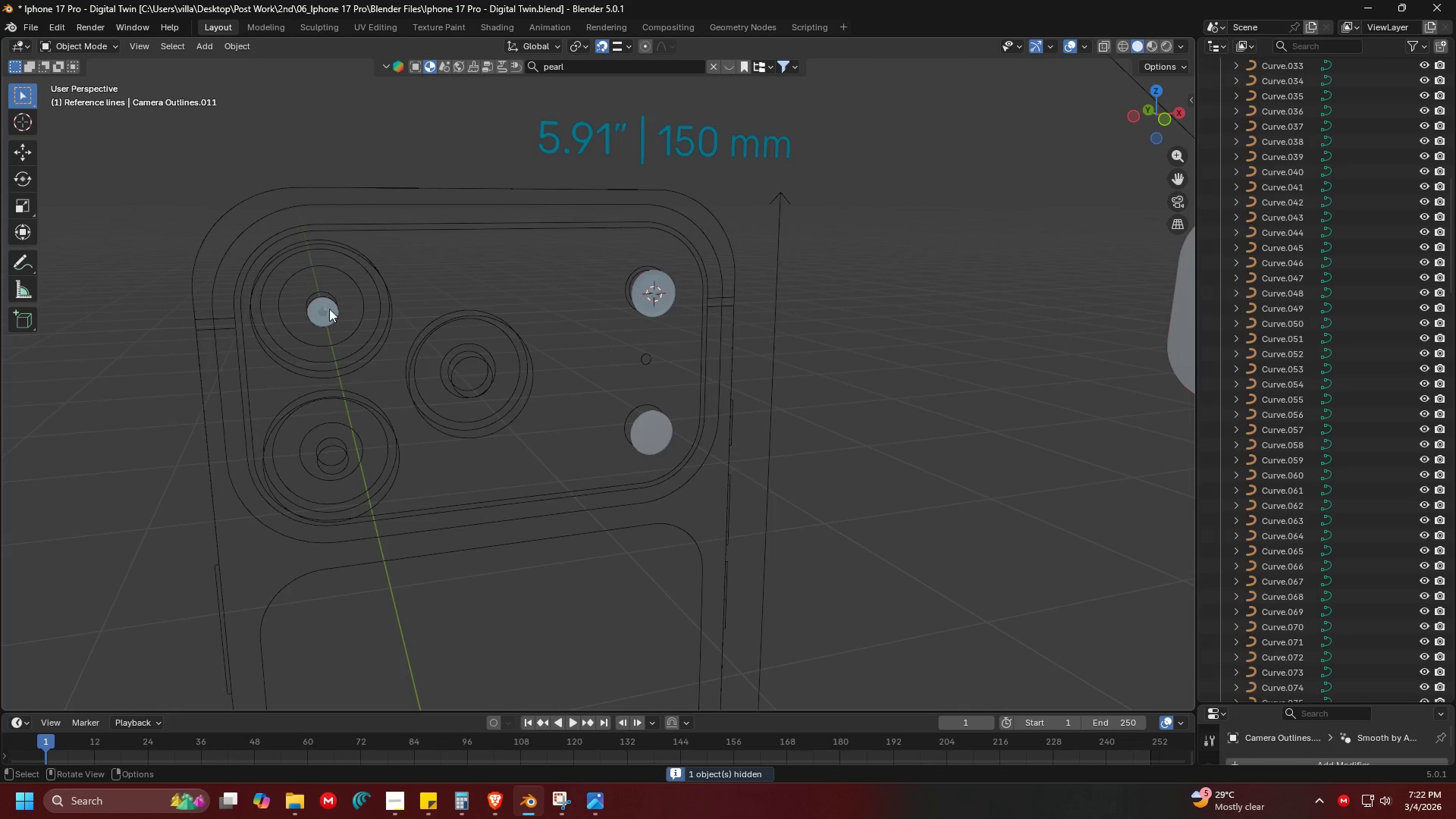 
left_click([322, 309])
 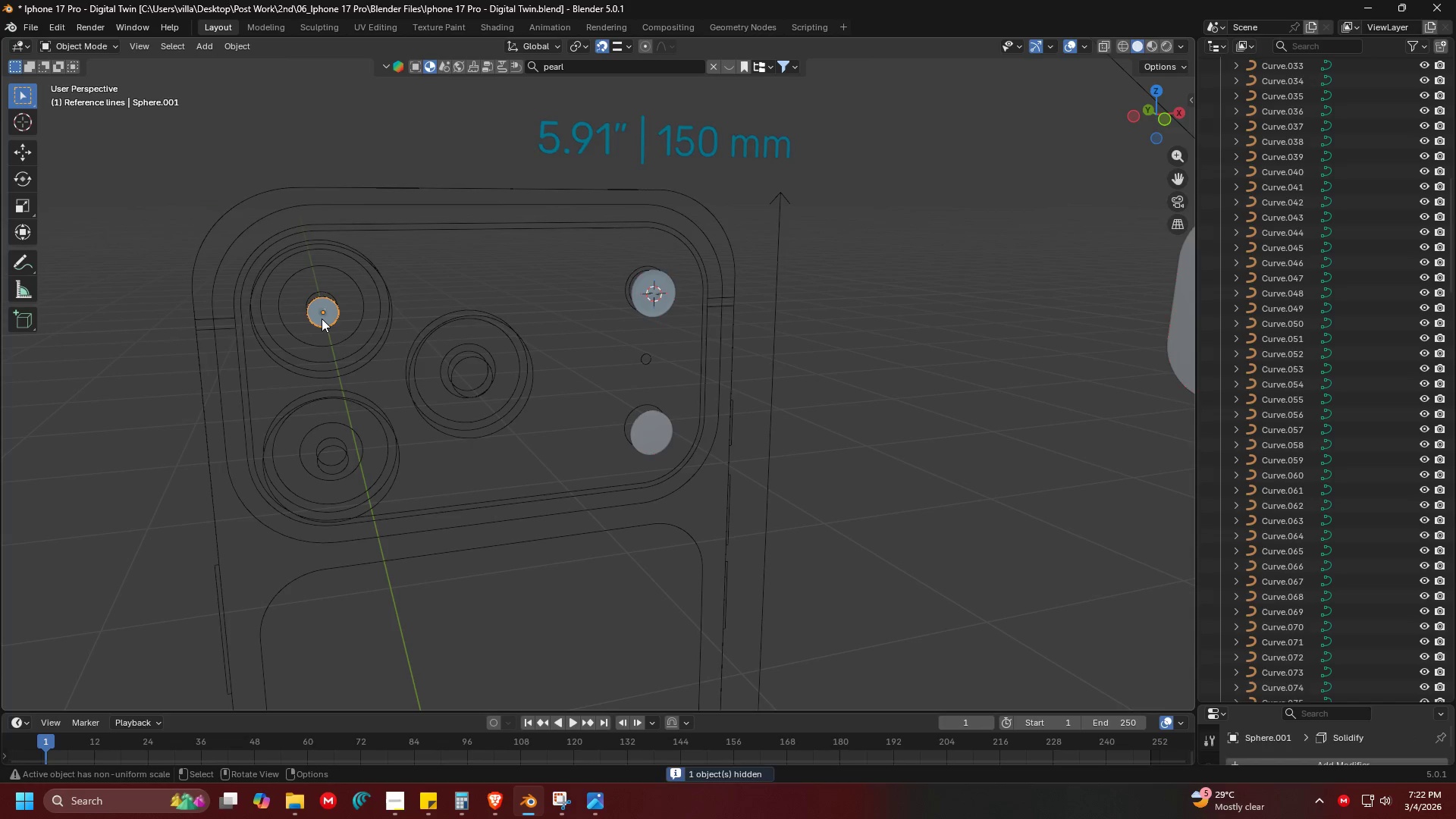 
key(H)
 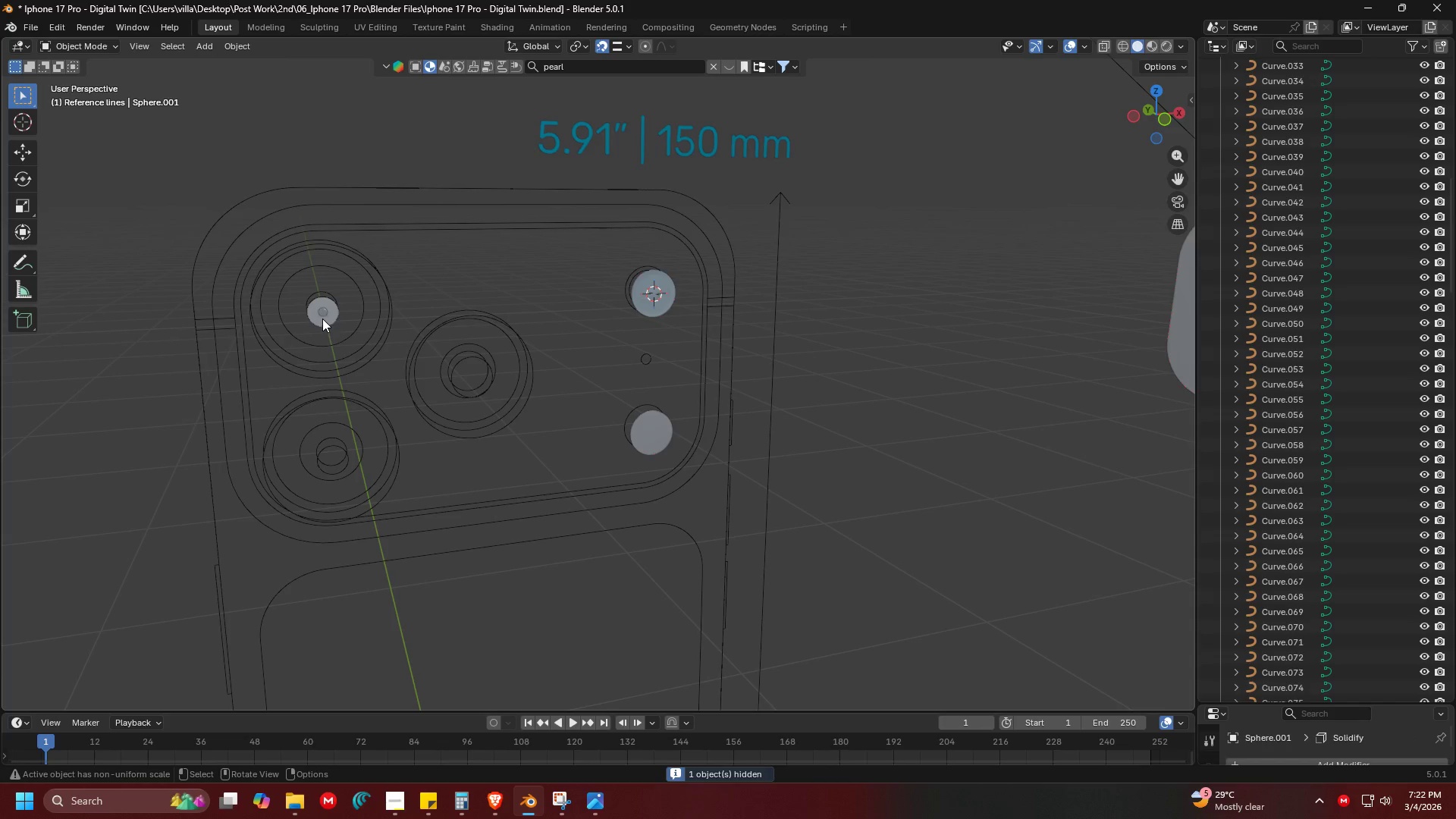 
left_click([322, 309])
 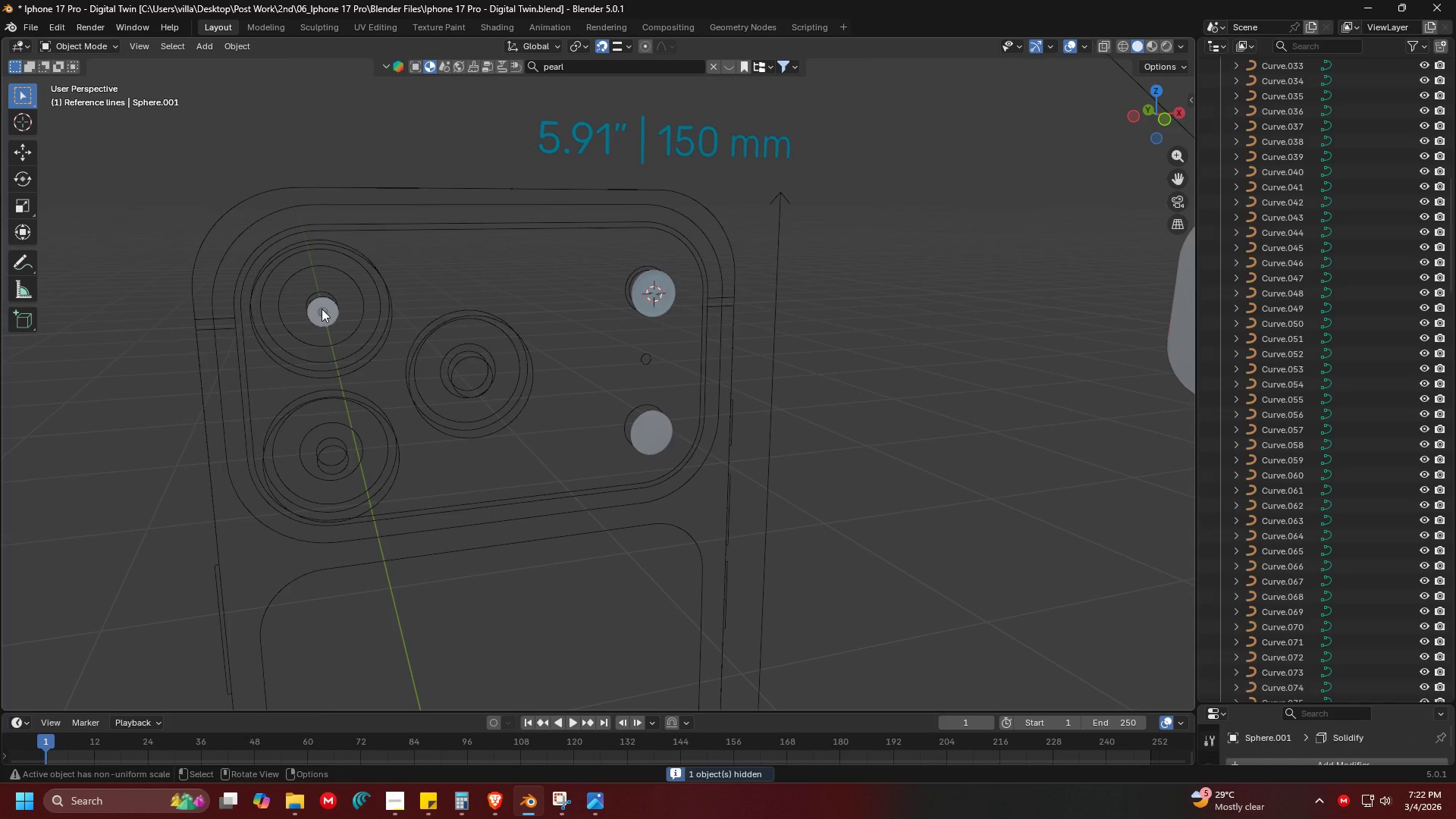 
key(H)
 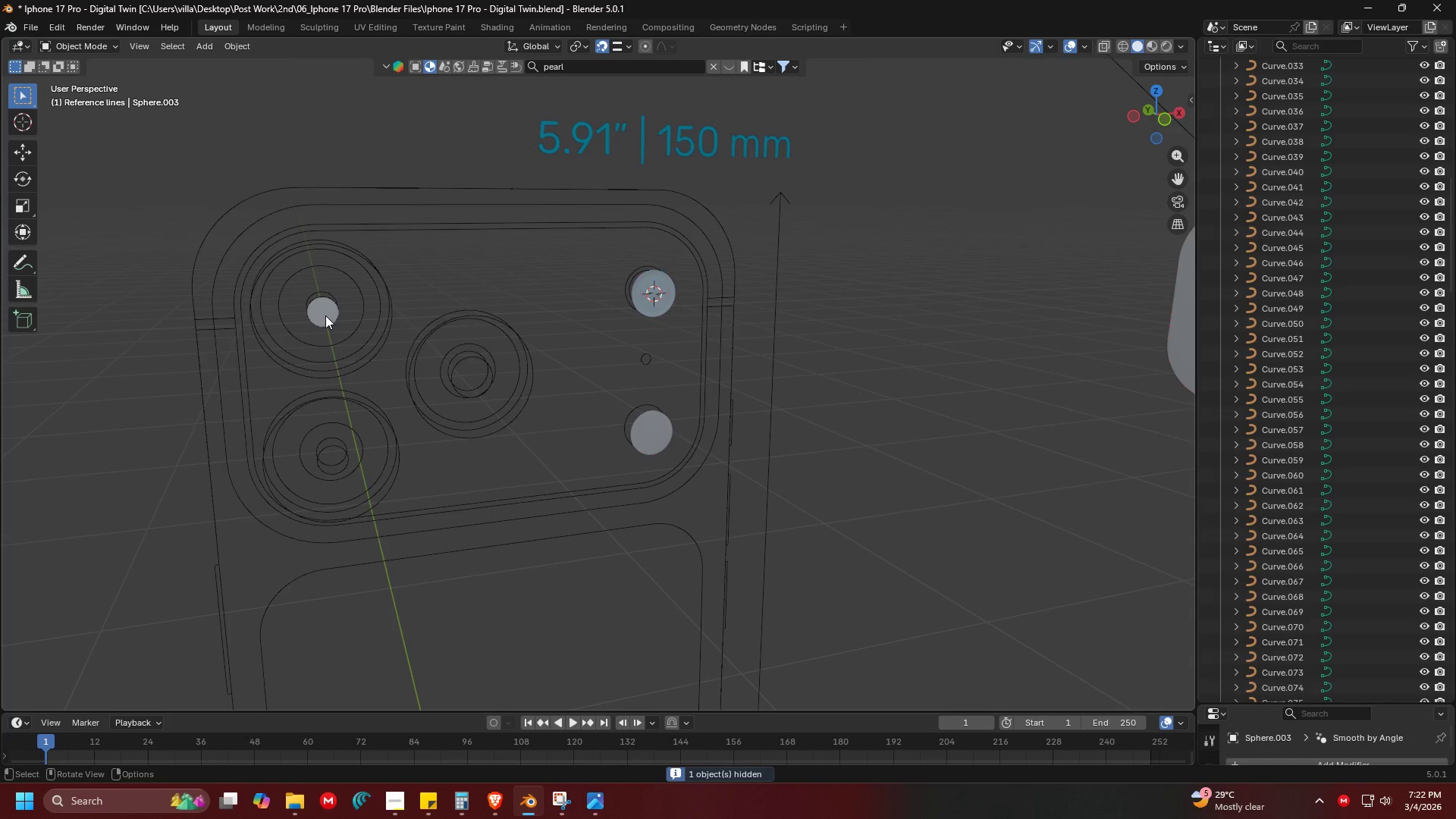 
left_click([325, 315])
 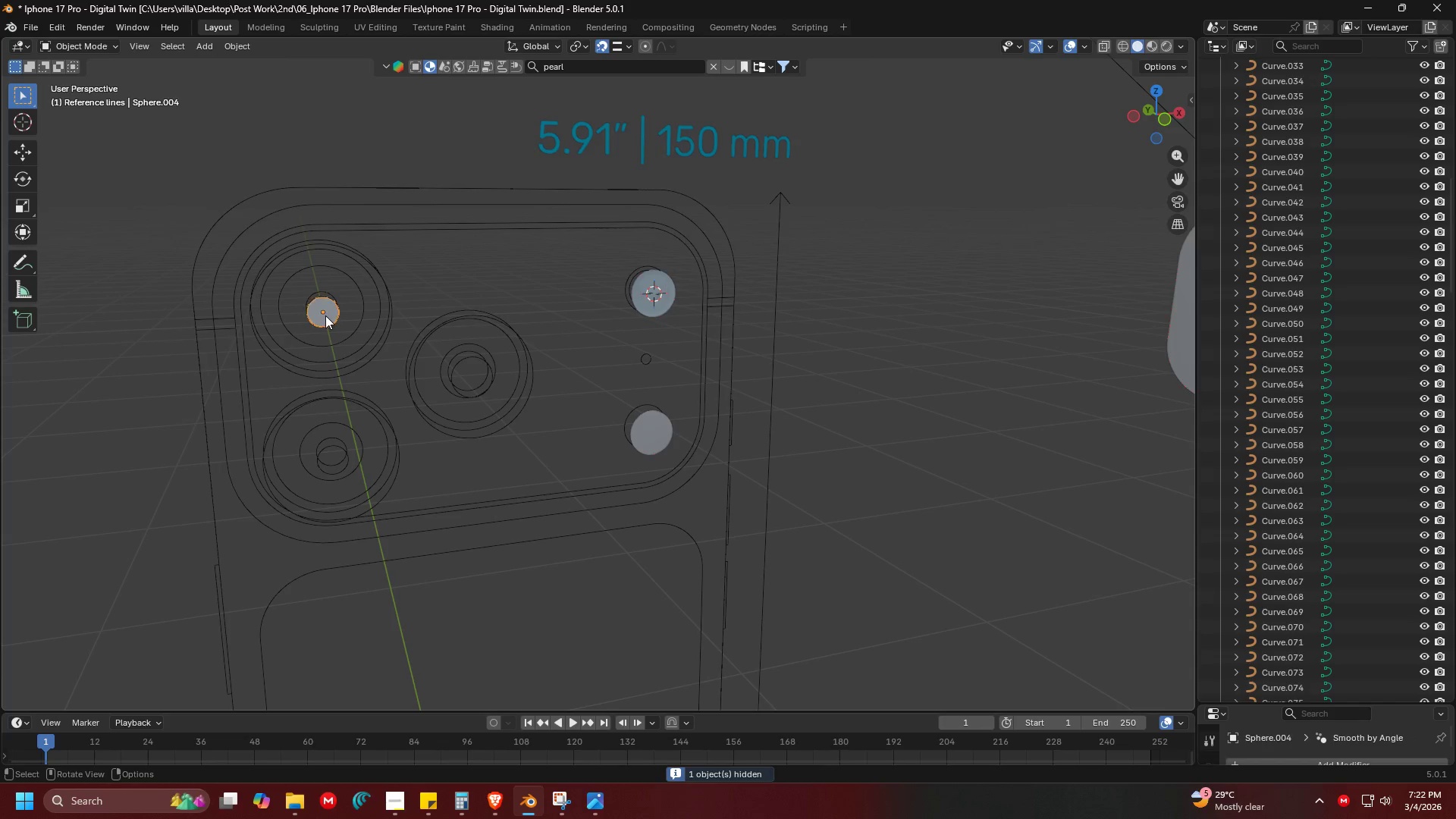 
key(H)
 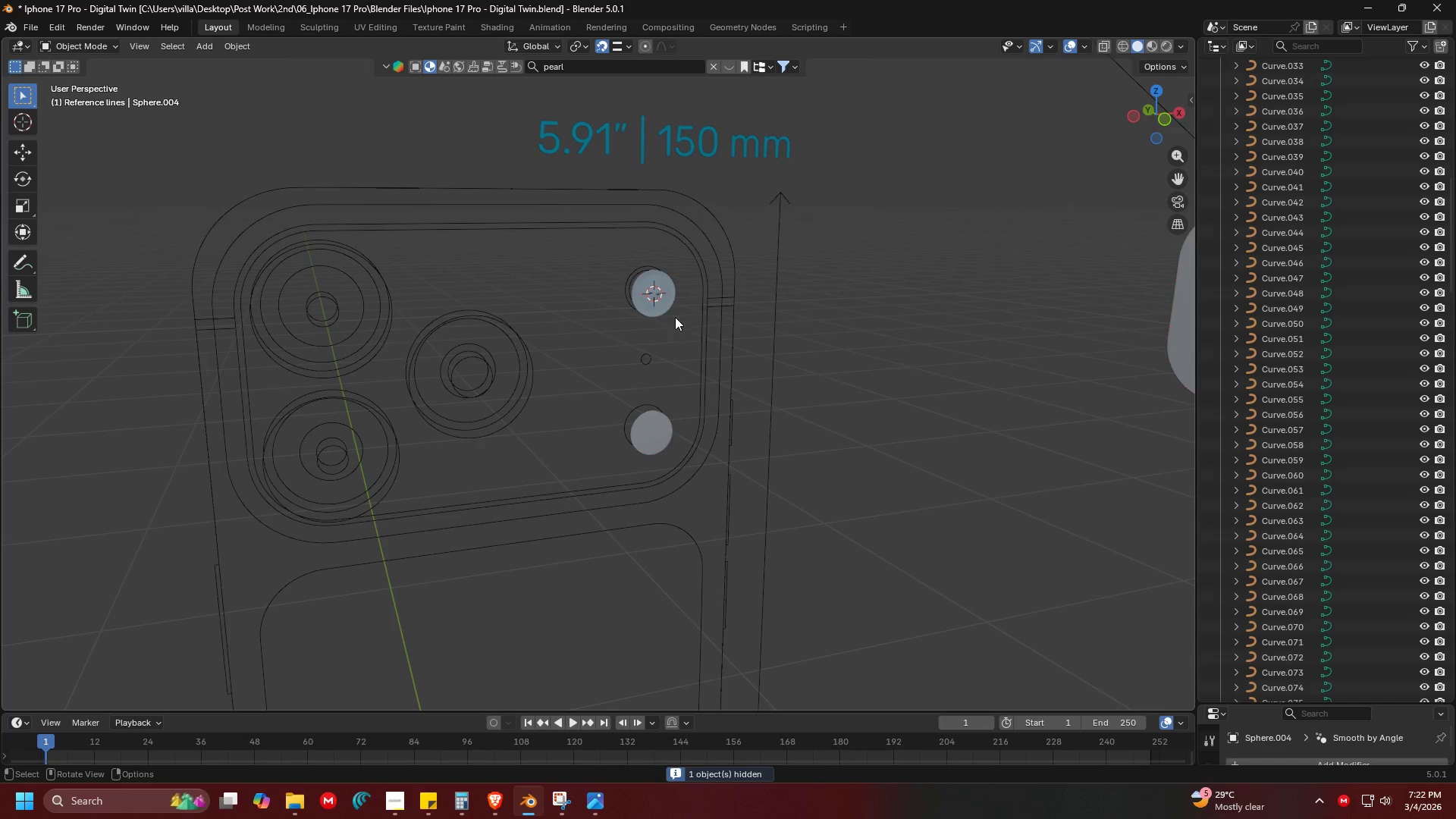 
left_click([661, 300])
 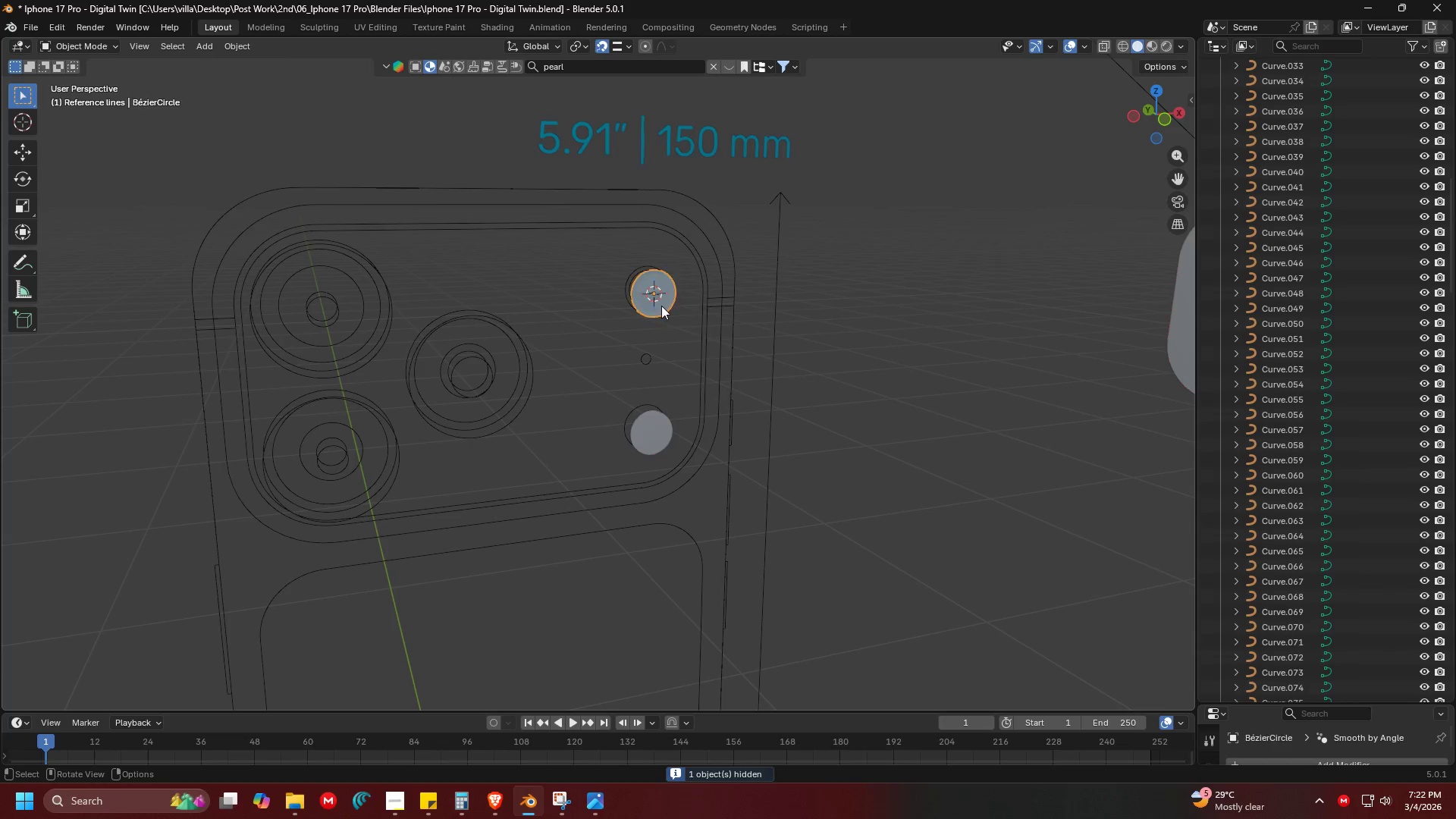 
key(H)
 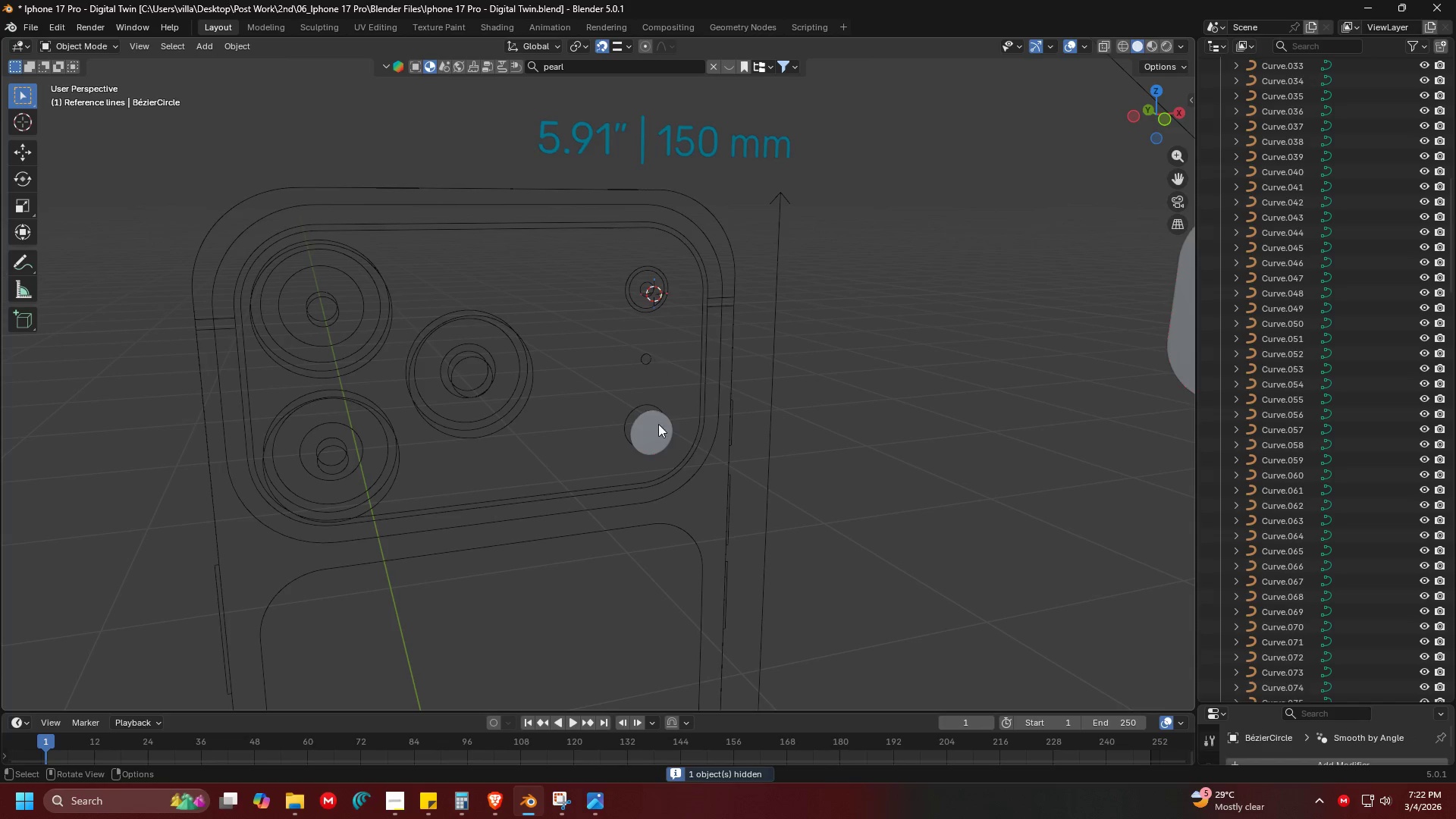 
left_click([661, 438])
 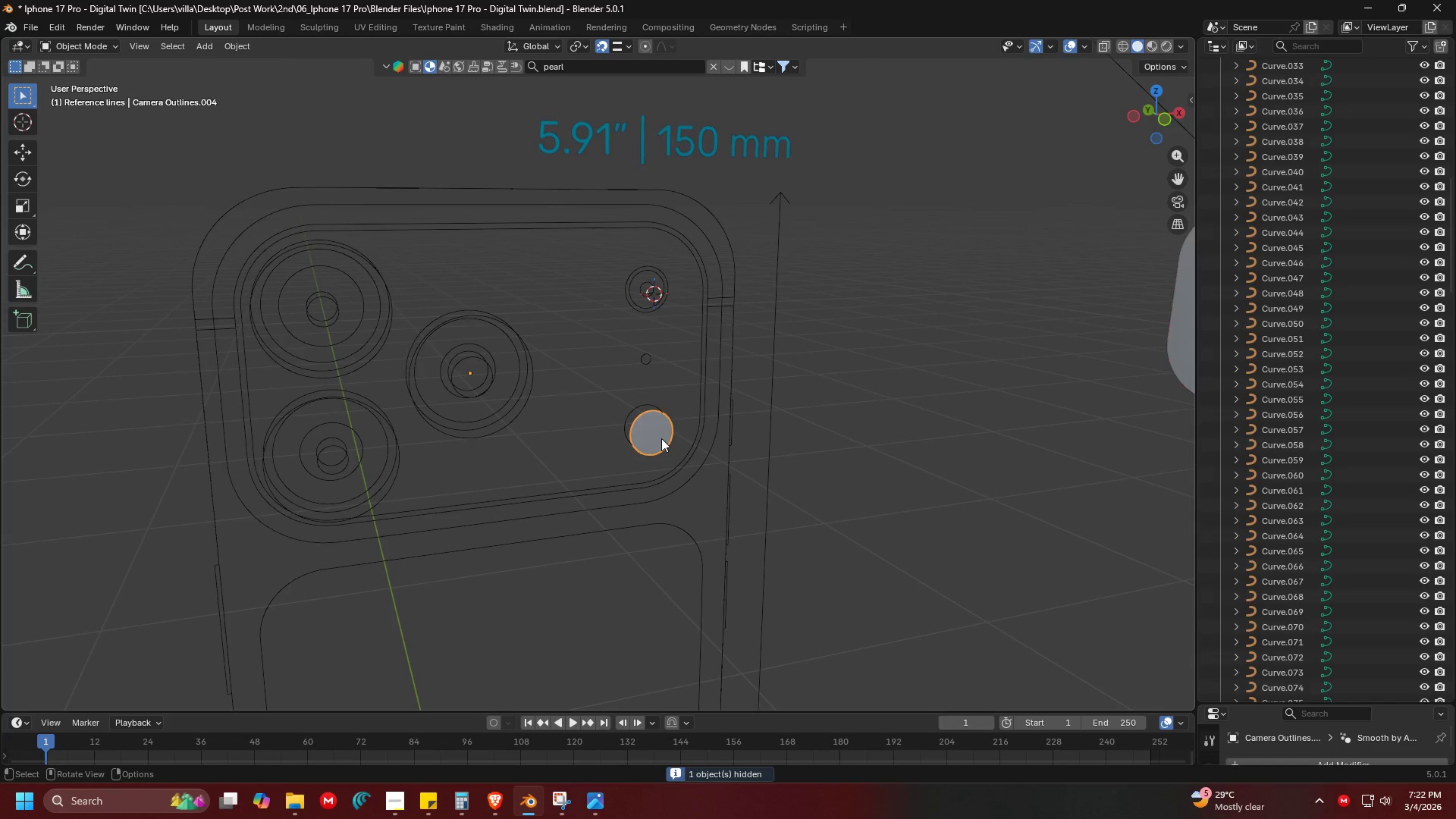 
key(H)
 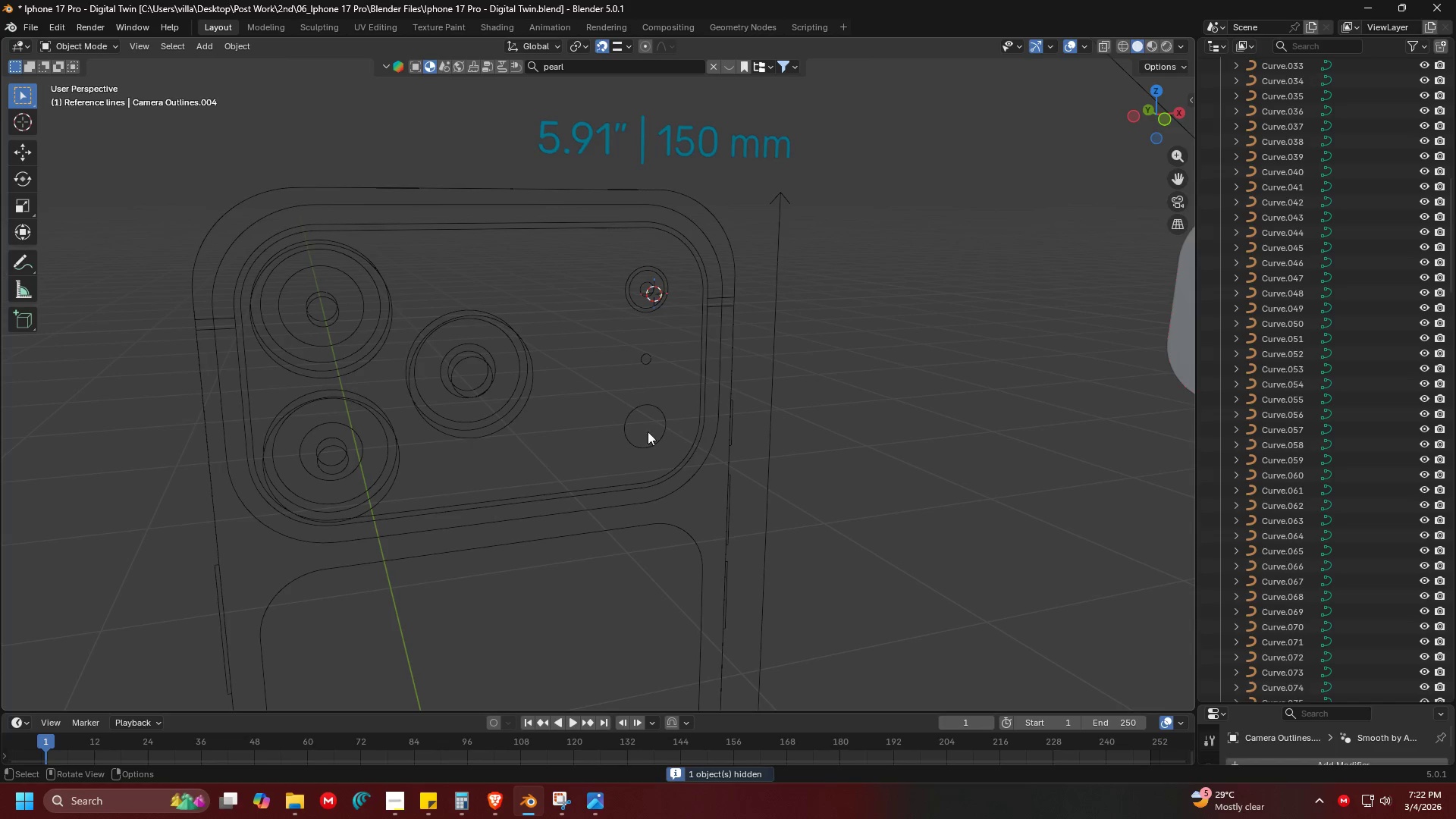 
key(Shift+ShiftLeft)
 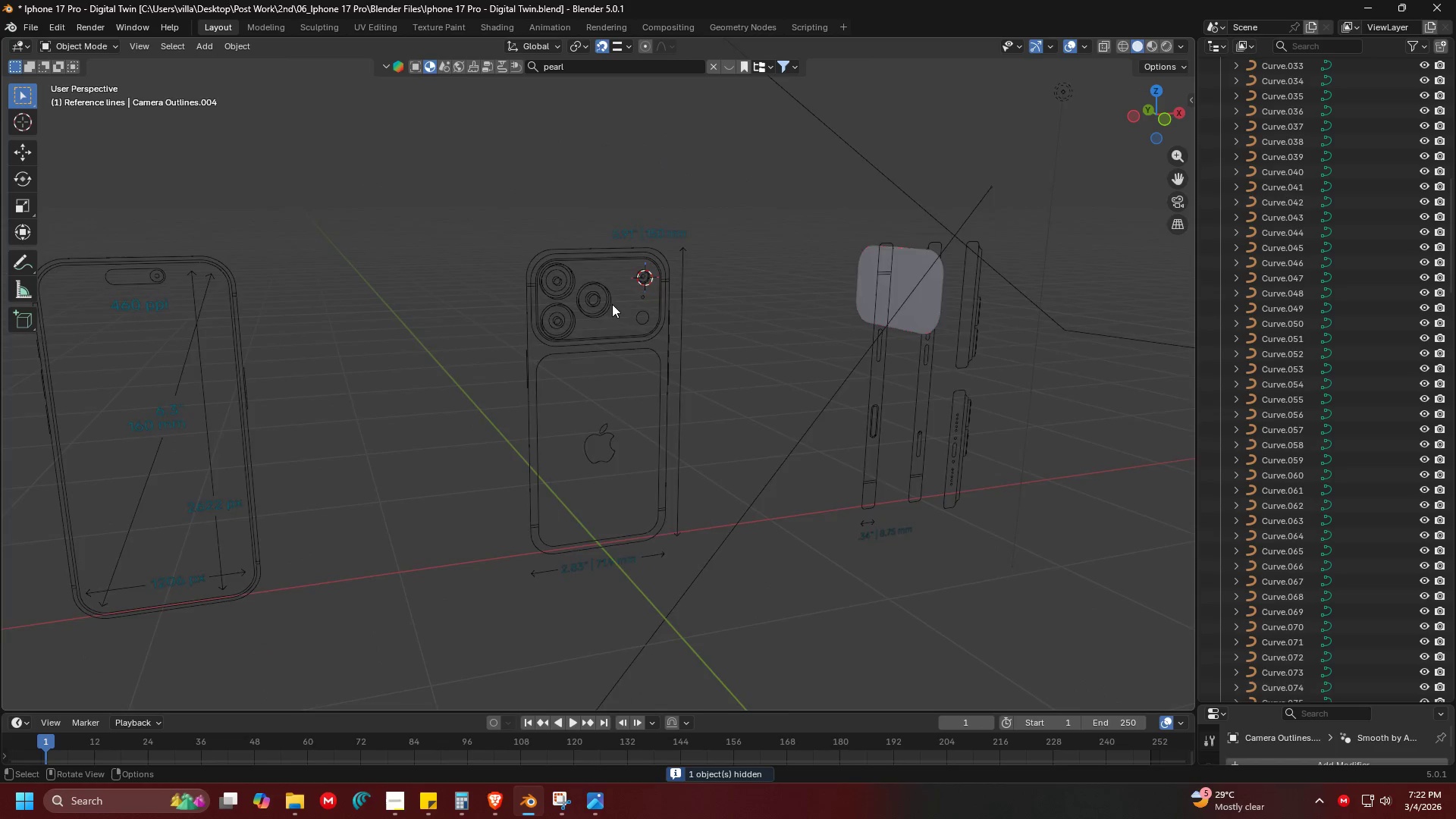 
scroll: coordinate [596, 375], scroll_direction: down, amount: 5.0
 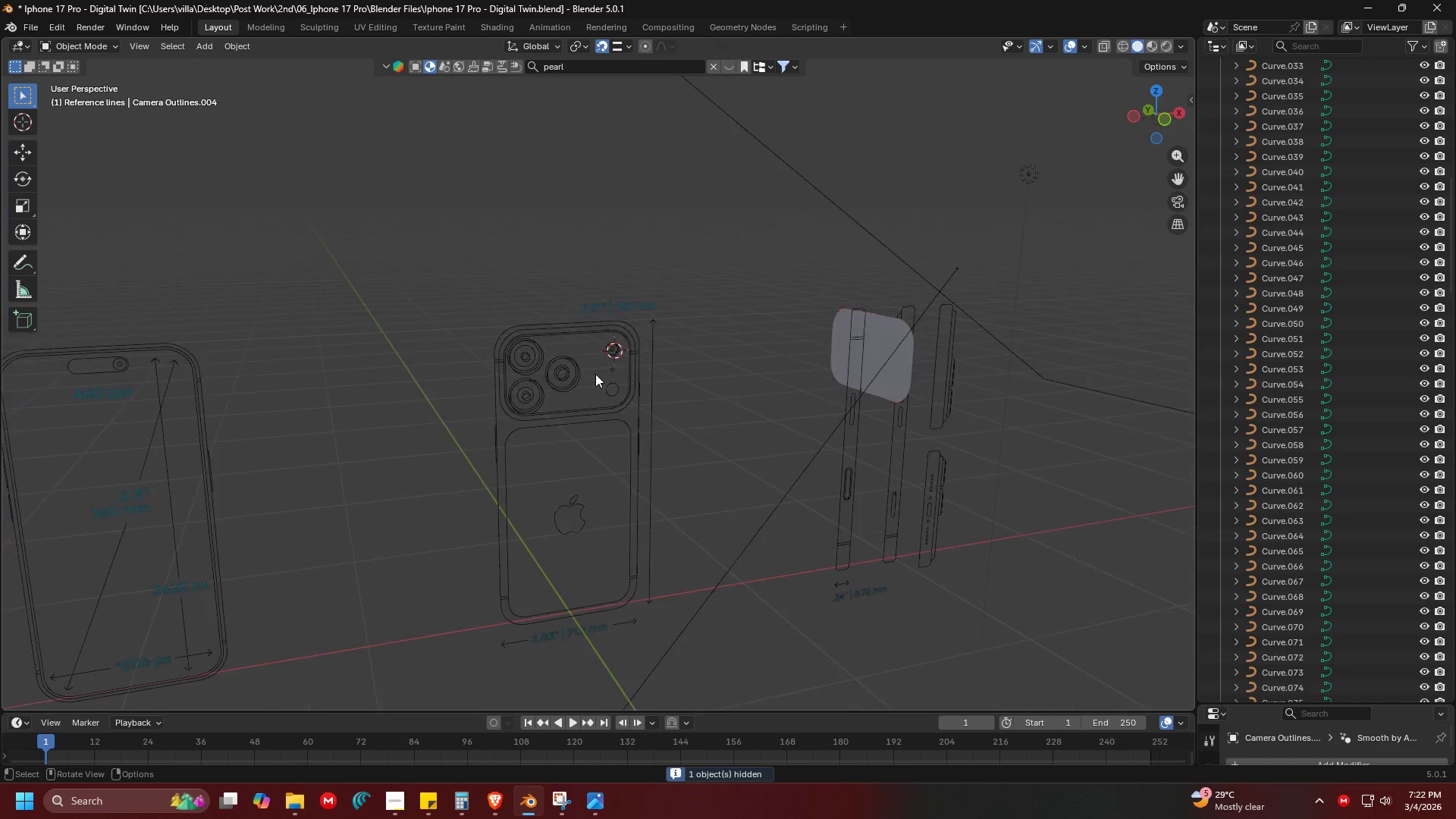 
left_click([808, 322])
 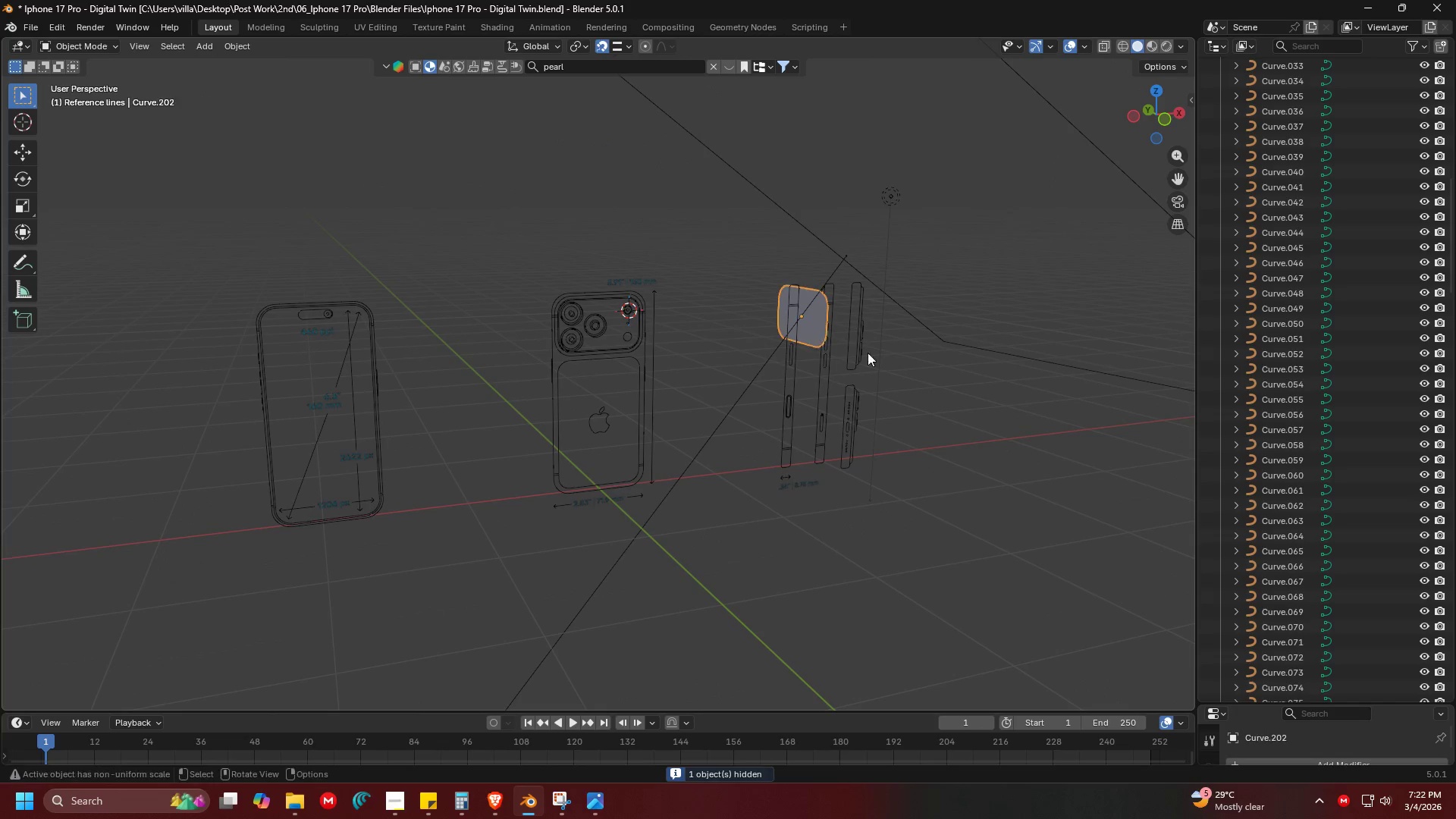 
scroll: coordinate [617, 306], scroll_direction: down, amount: 2.0
 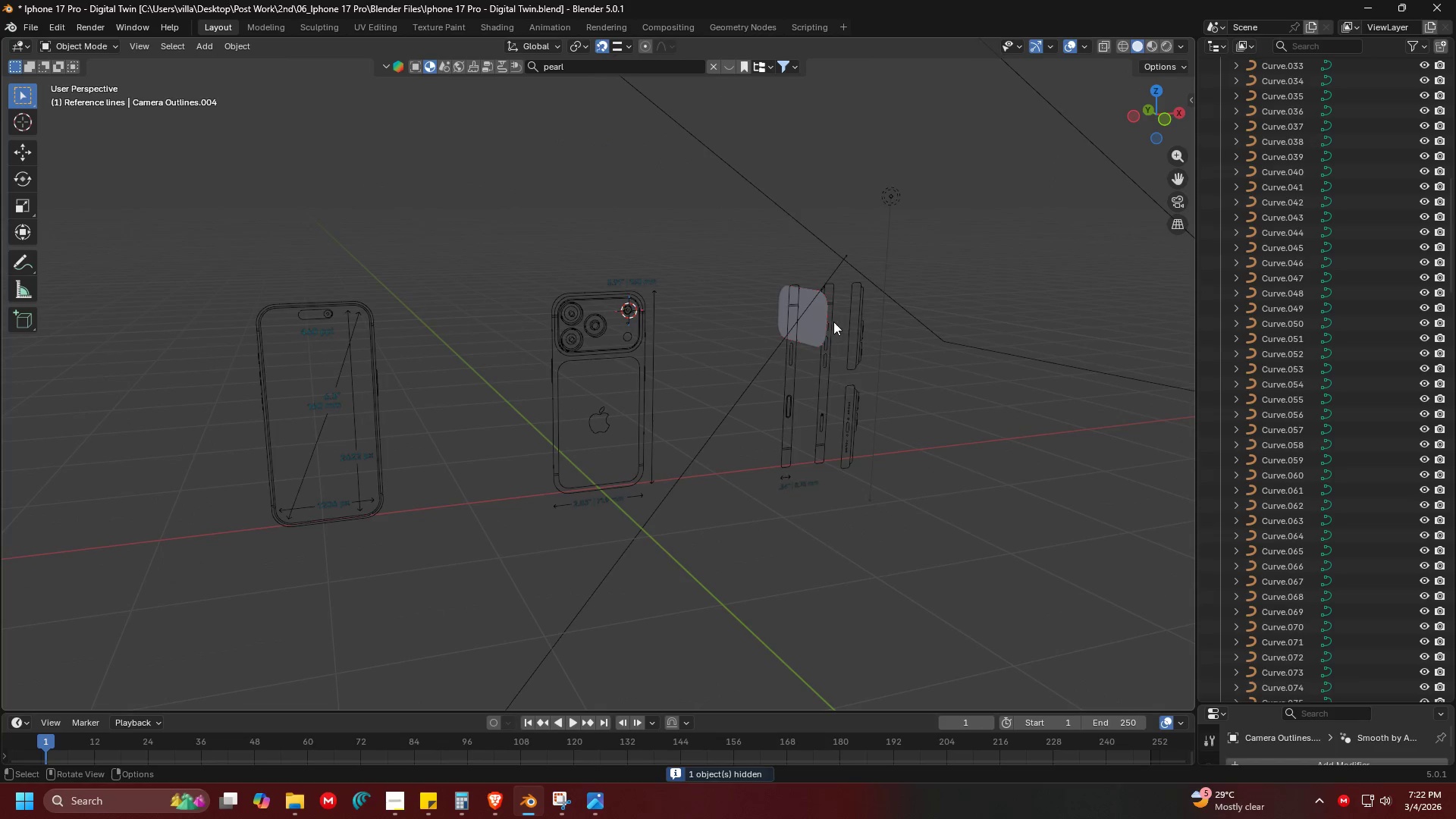 
key(Shift+ShiftLeft)
 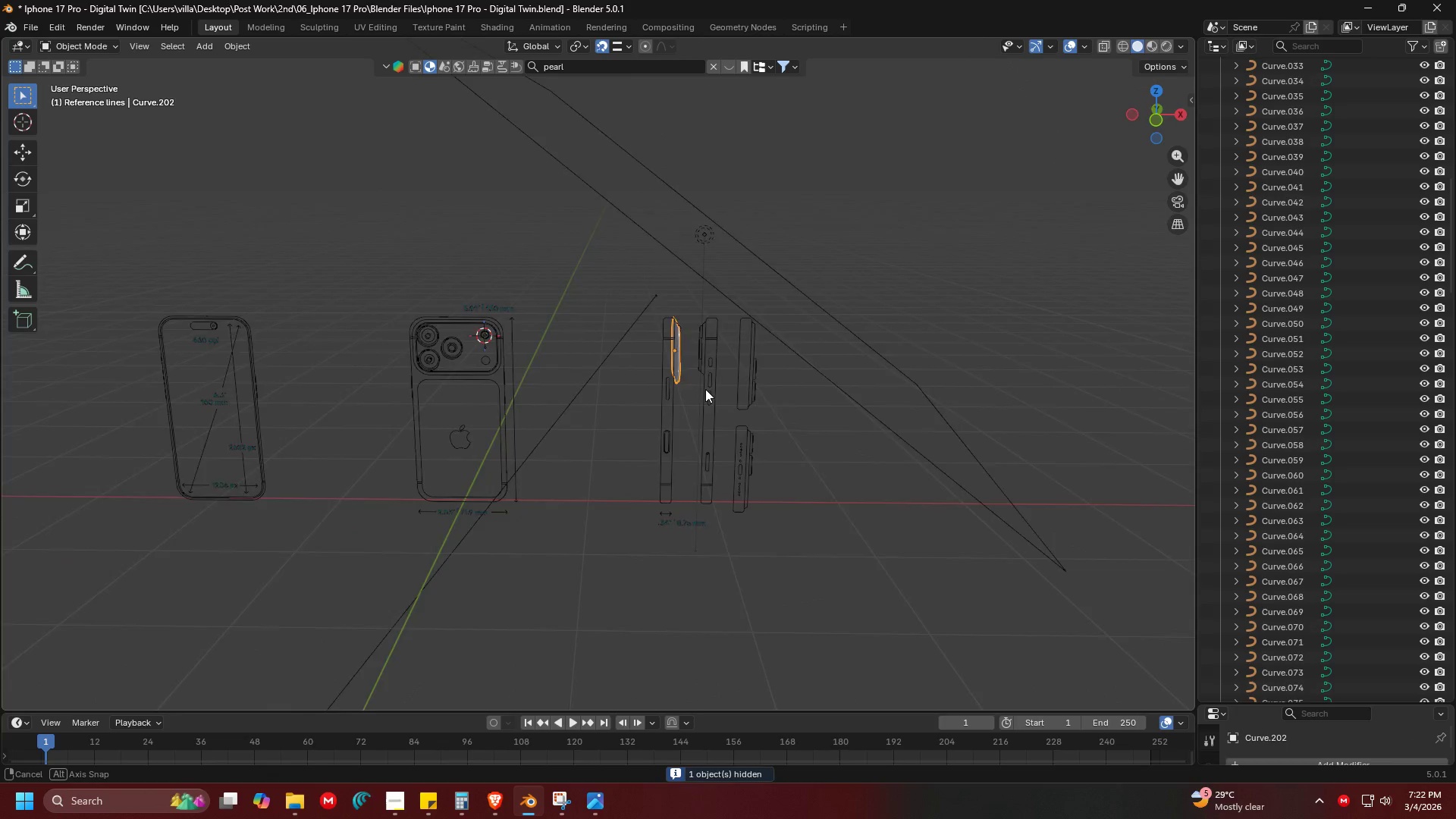 
key(Shift+ShiftLeft)
 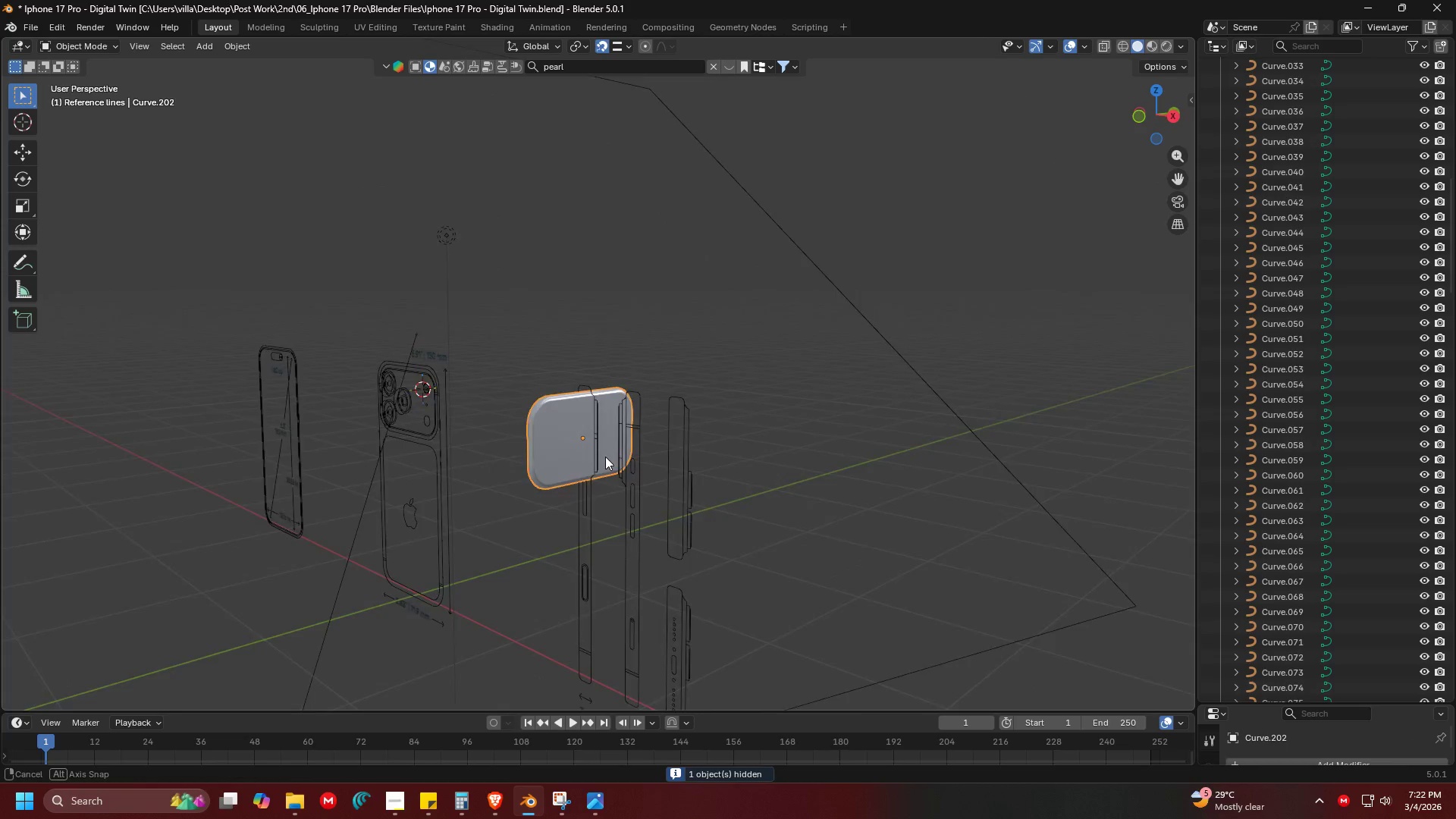 
scroll: coordinate [623, 375], scroll_direction: up, amount: 4.0
 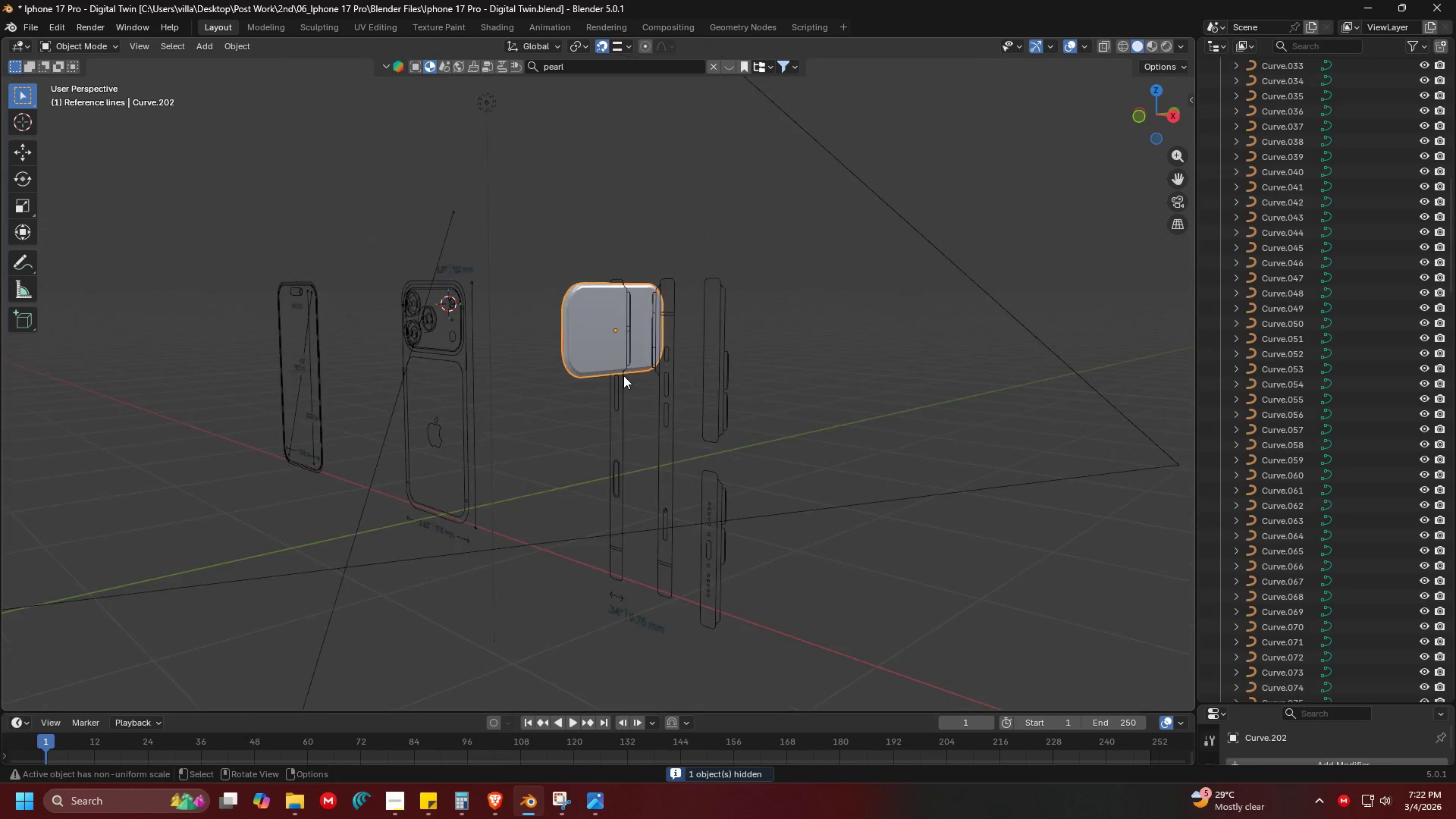 
key(Shift+ShiftLeft)
 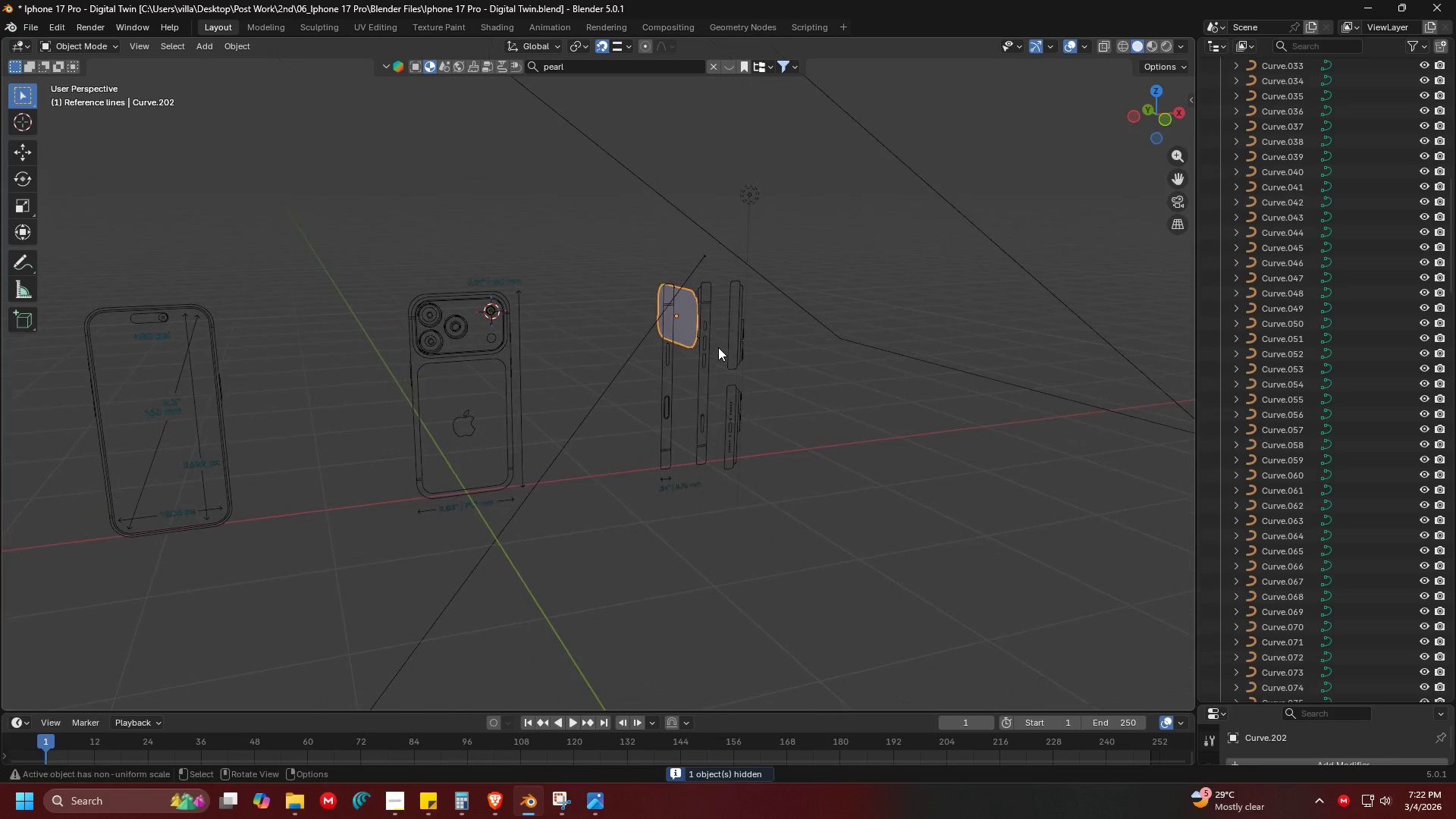 
scroll: coordinate [624, 463], scroll_direction: down, amount: 1.0
 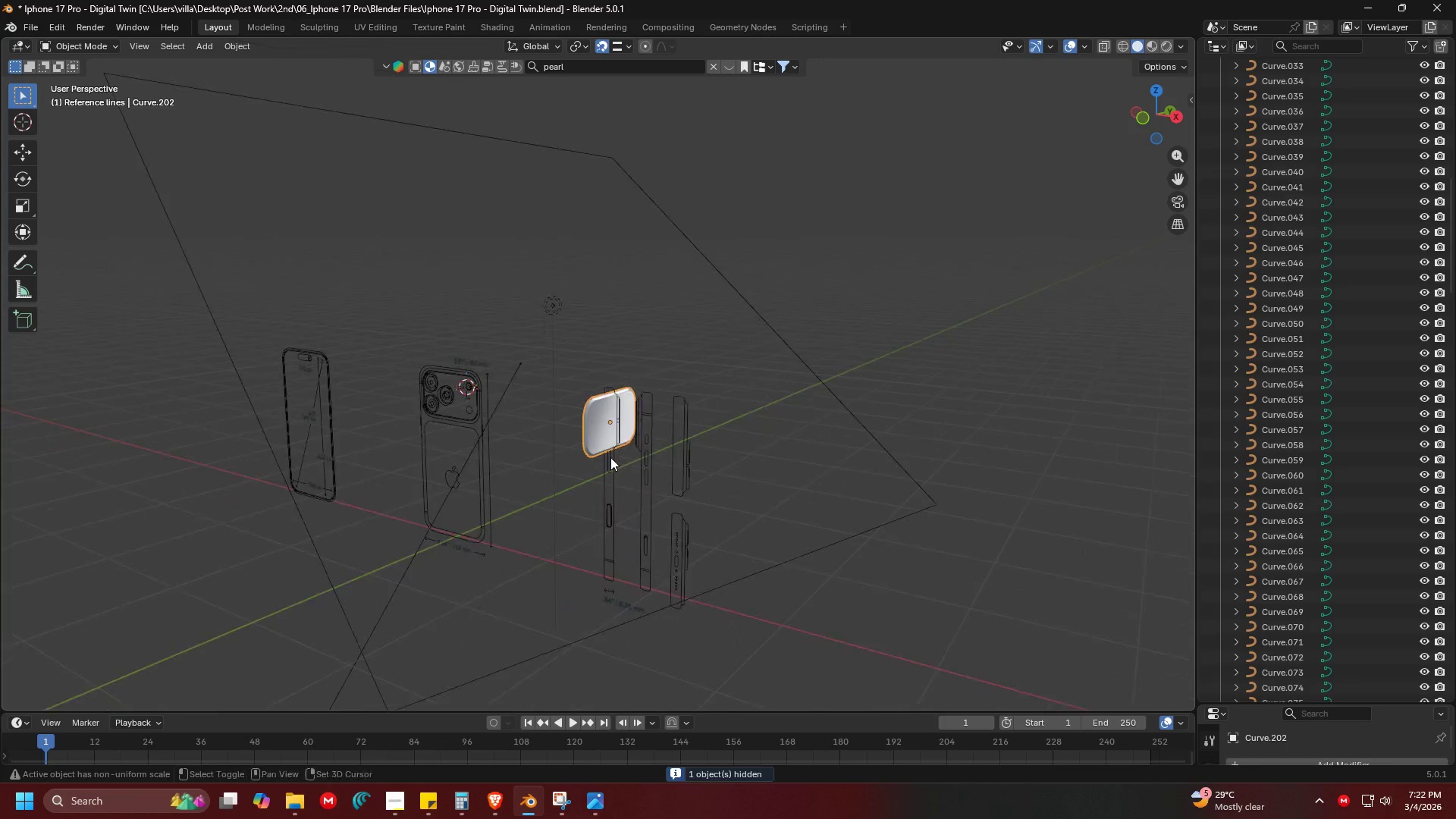 
type(hha)
 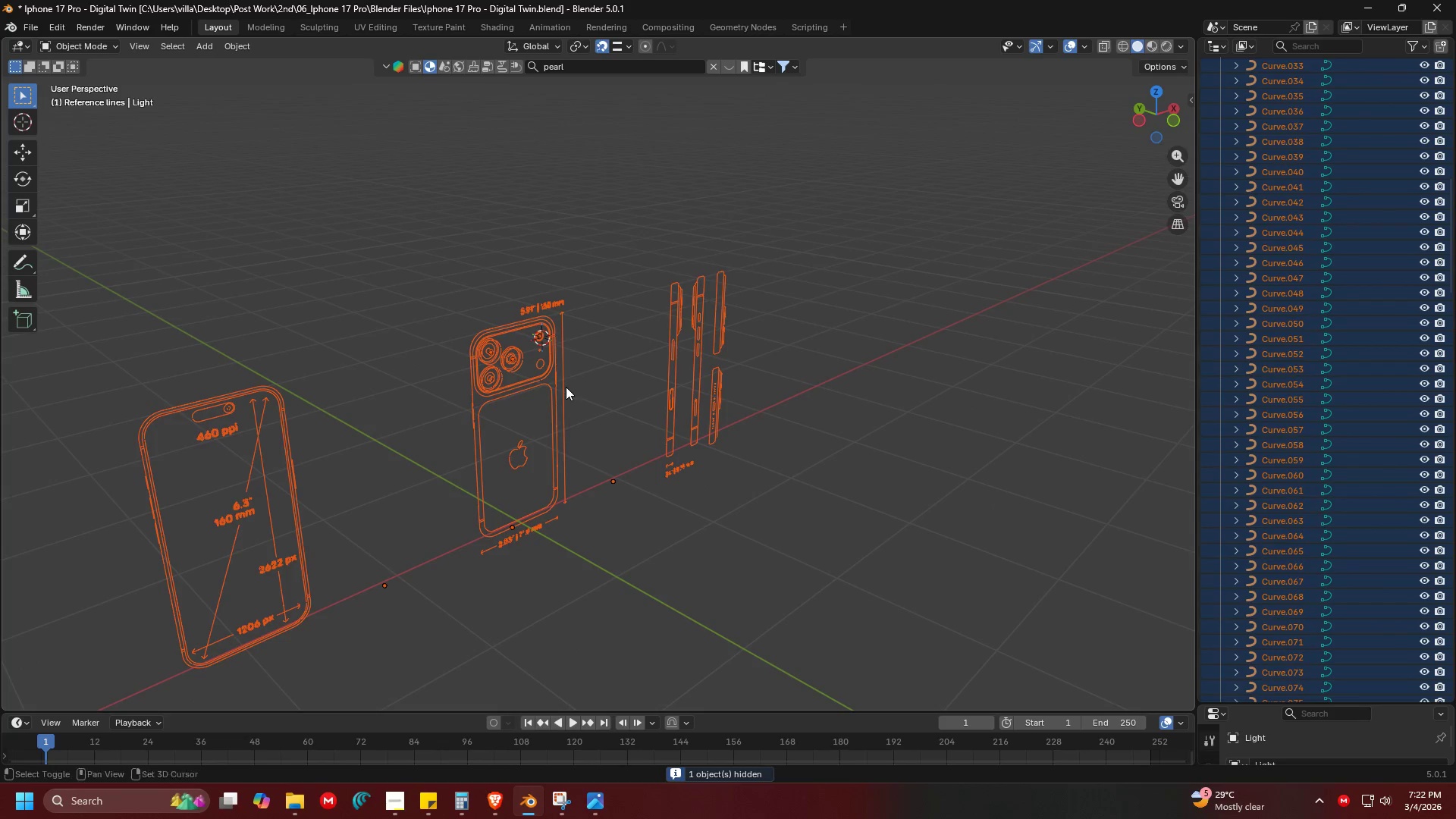 
scroll: coordinate [648, 273], scroll_direction: none, amount: 0.0
 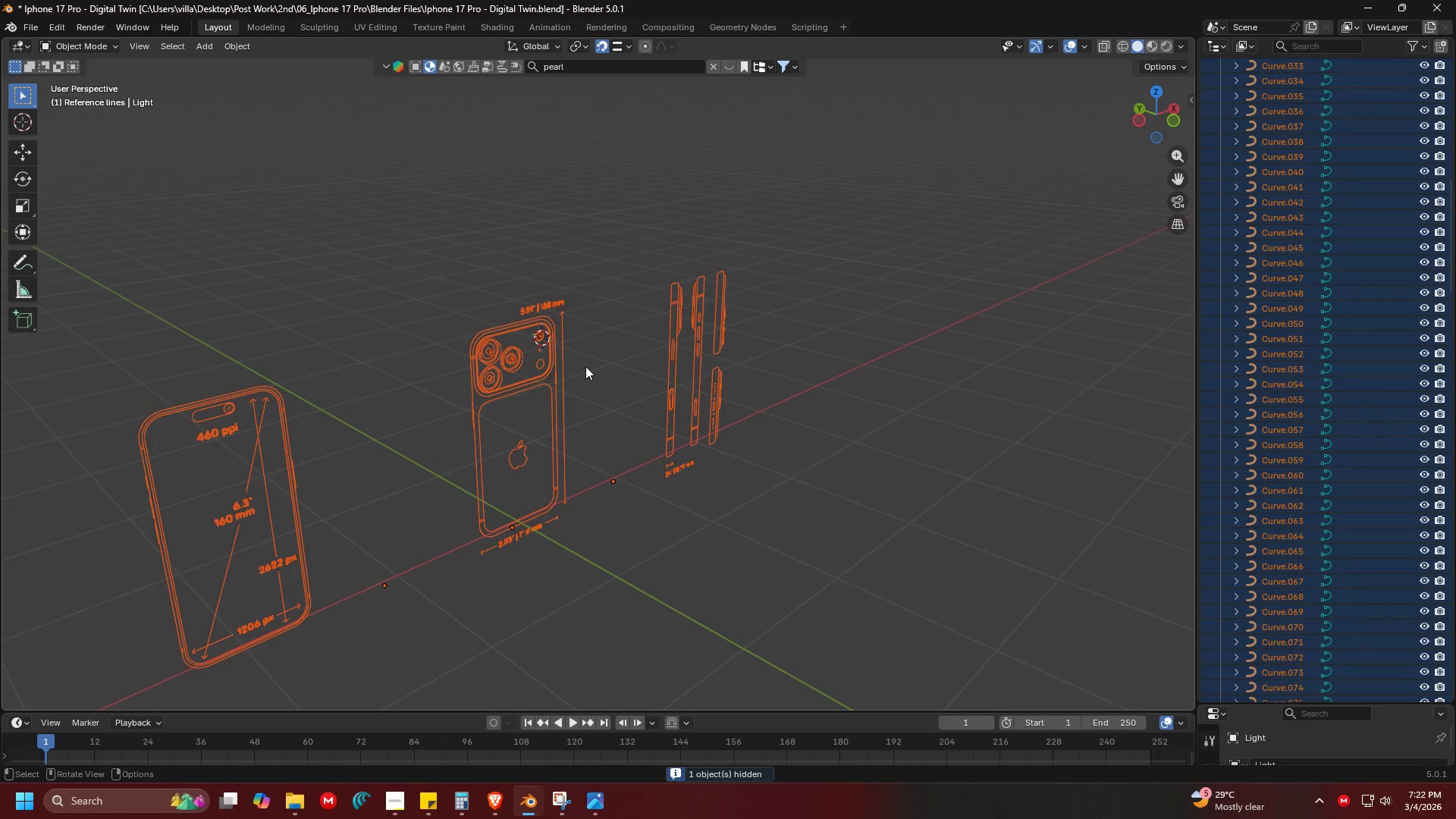 
key(Shift+ShiftLeft)
 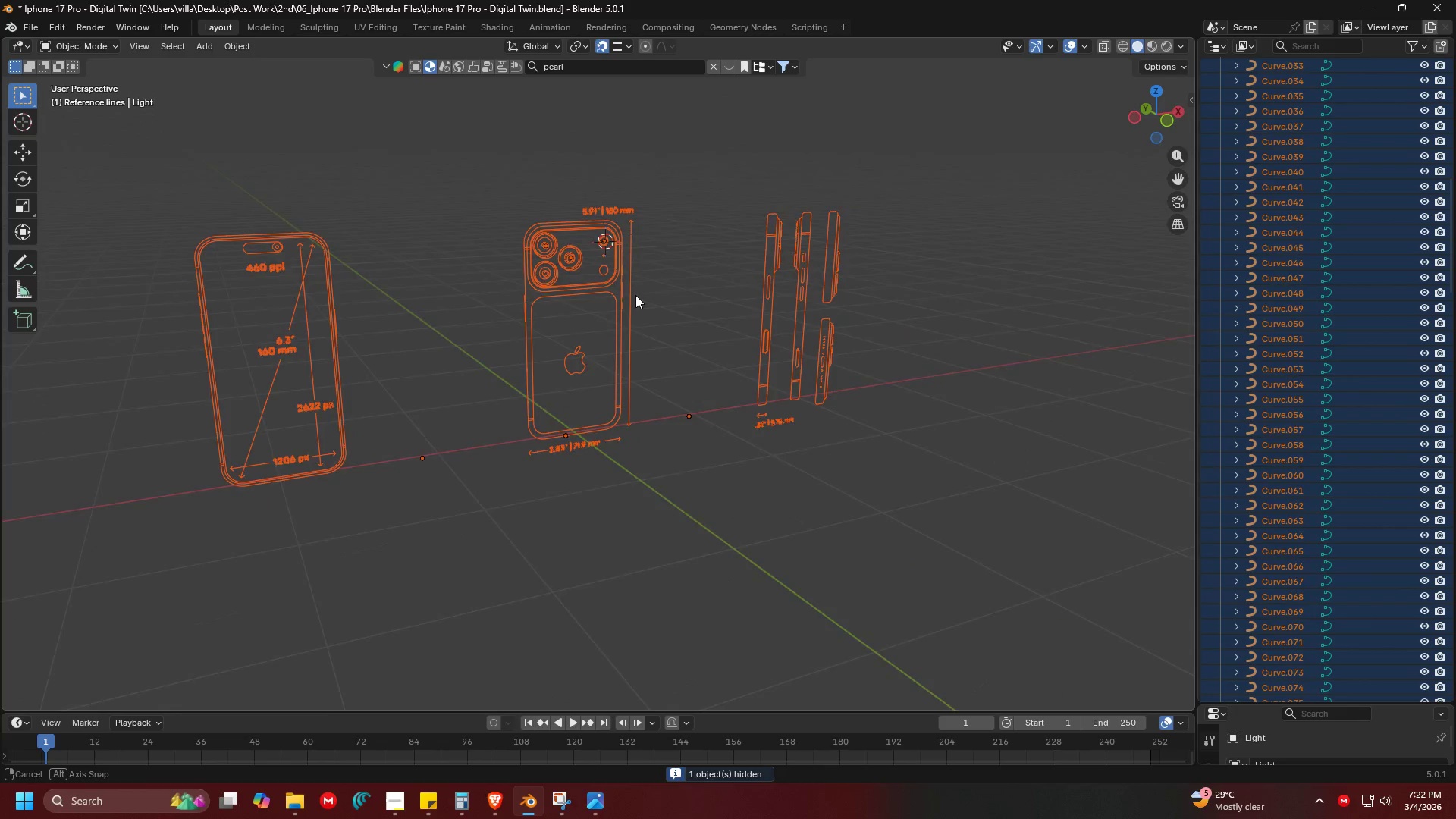 
key(Shift+ShiftLeft)
 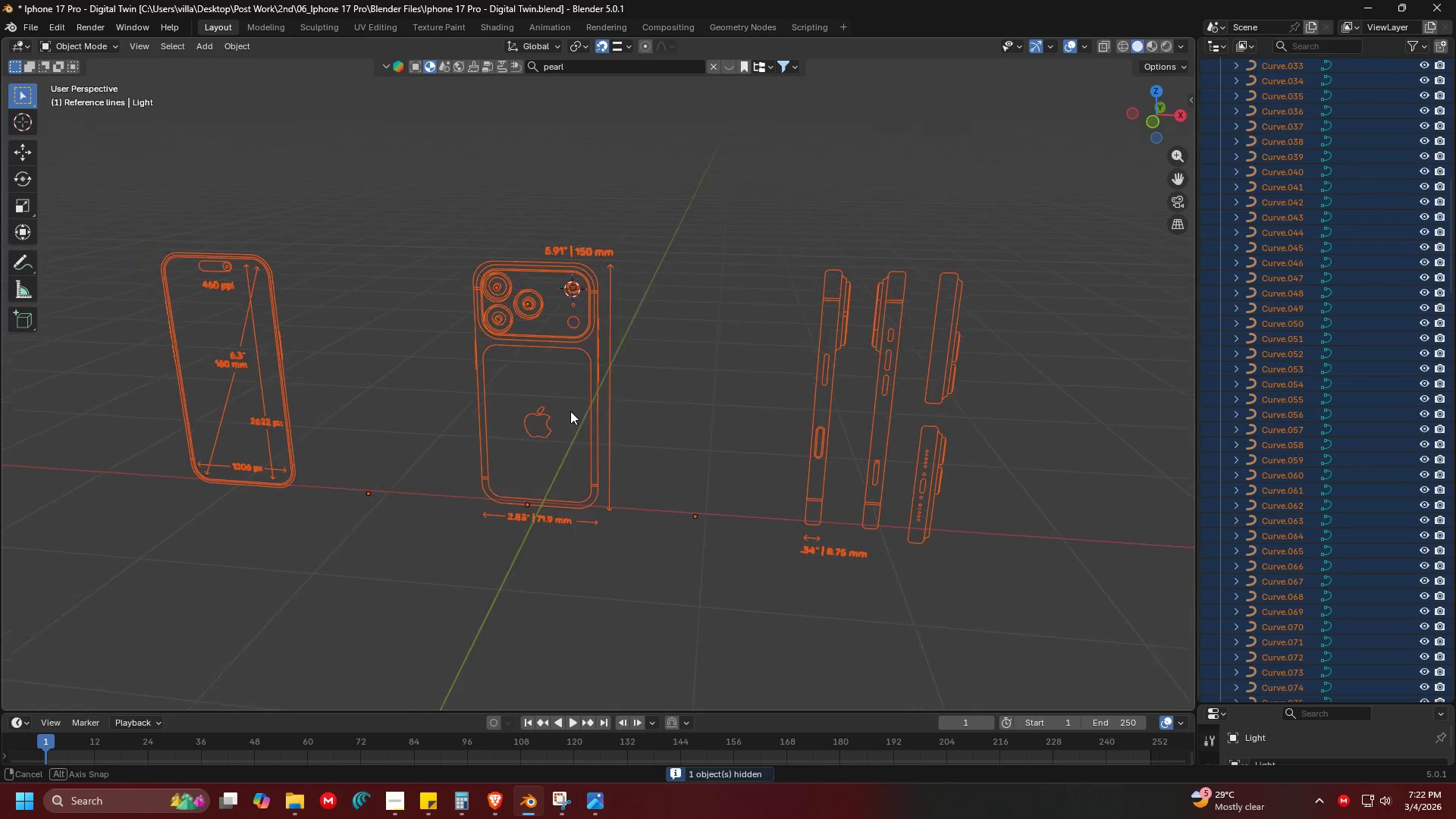 
scroll: coordinate [577, 414], scroll_direction: up, amount: 5.0
 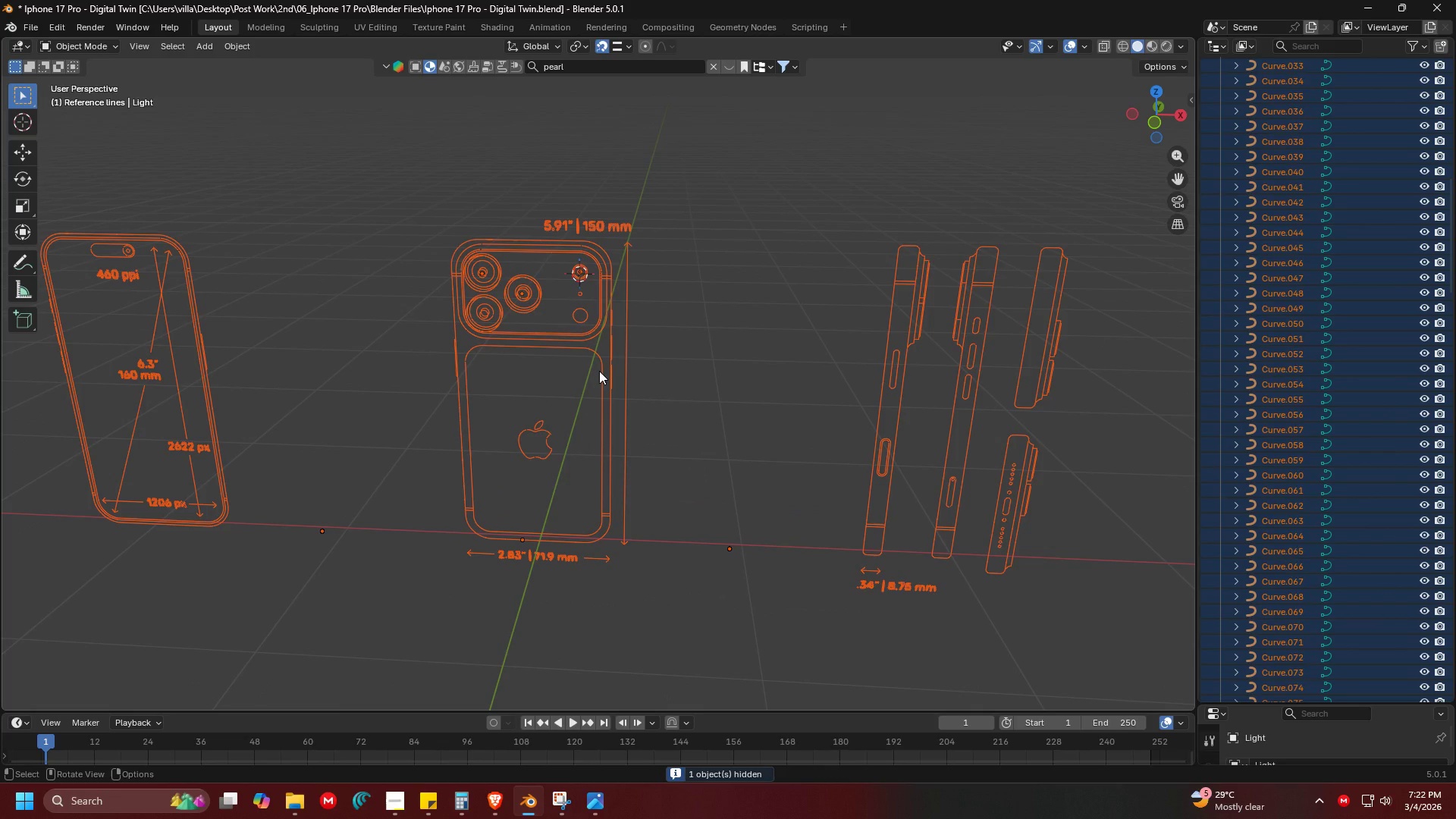 
hold_key(key=ShiftLeft, duration=0.41)
left_click([595, 354])
 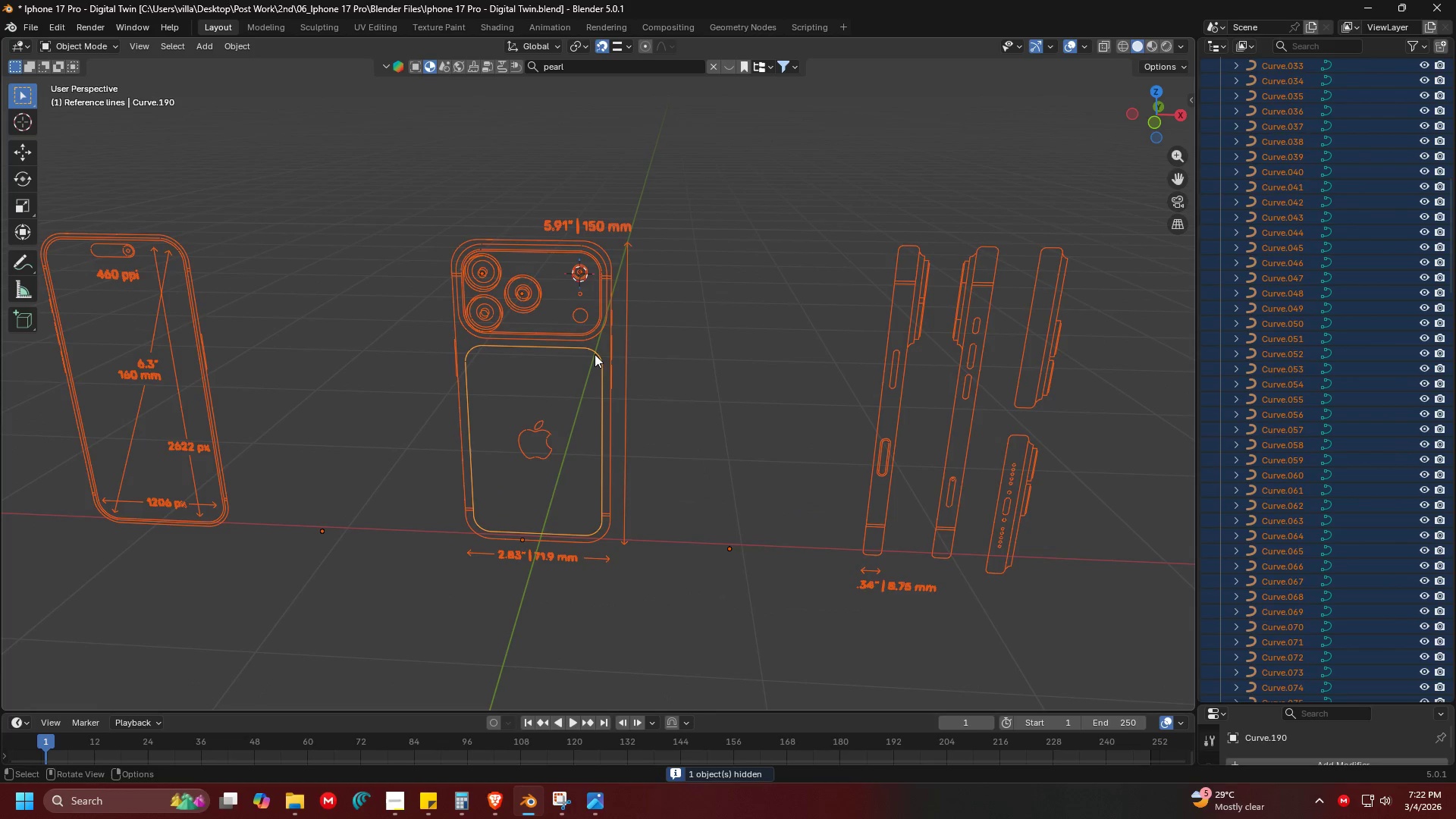 
key(Control+J)
 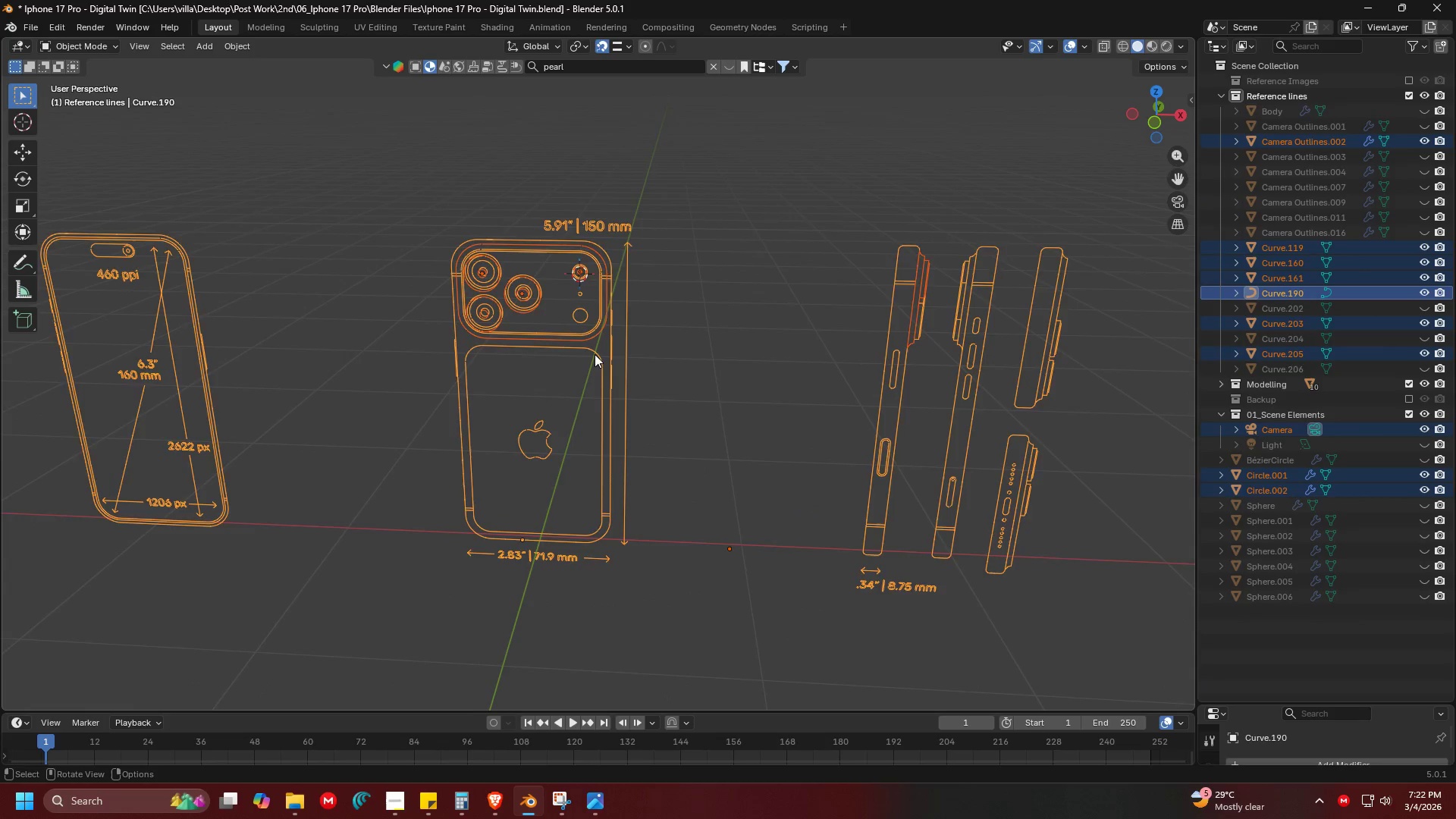 
scroll: coordinate [595, 354], scroll_direction: down, amount: 2.0
 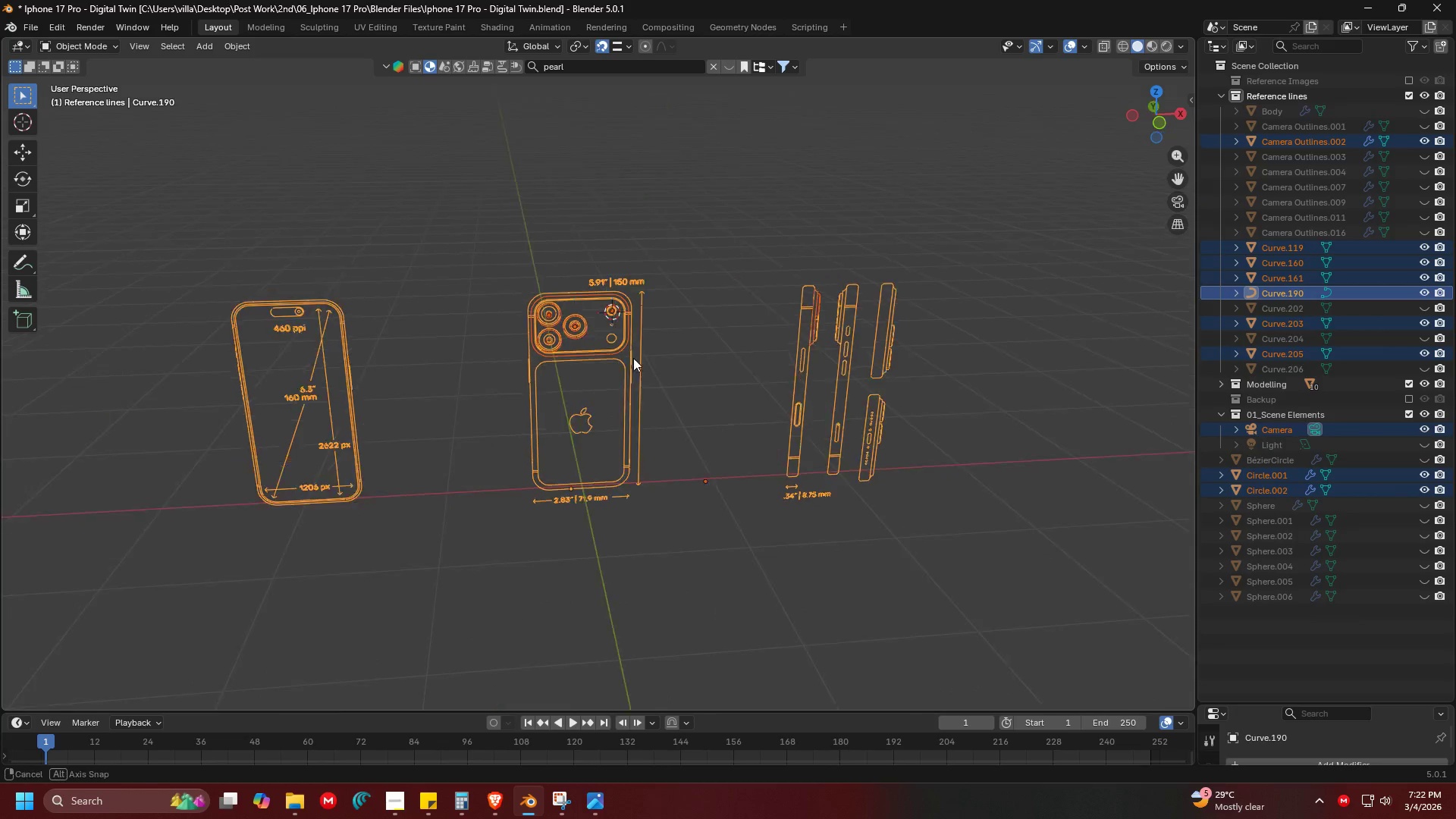 
scroll: coordinate [651, 356], scroll_direction: up, amount: 3.0
 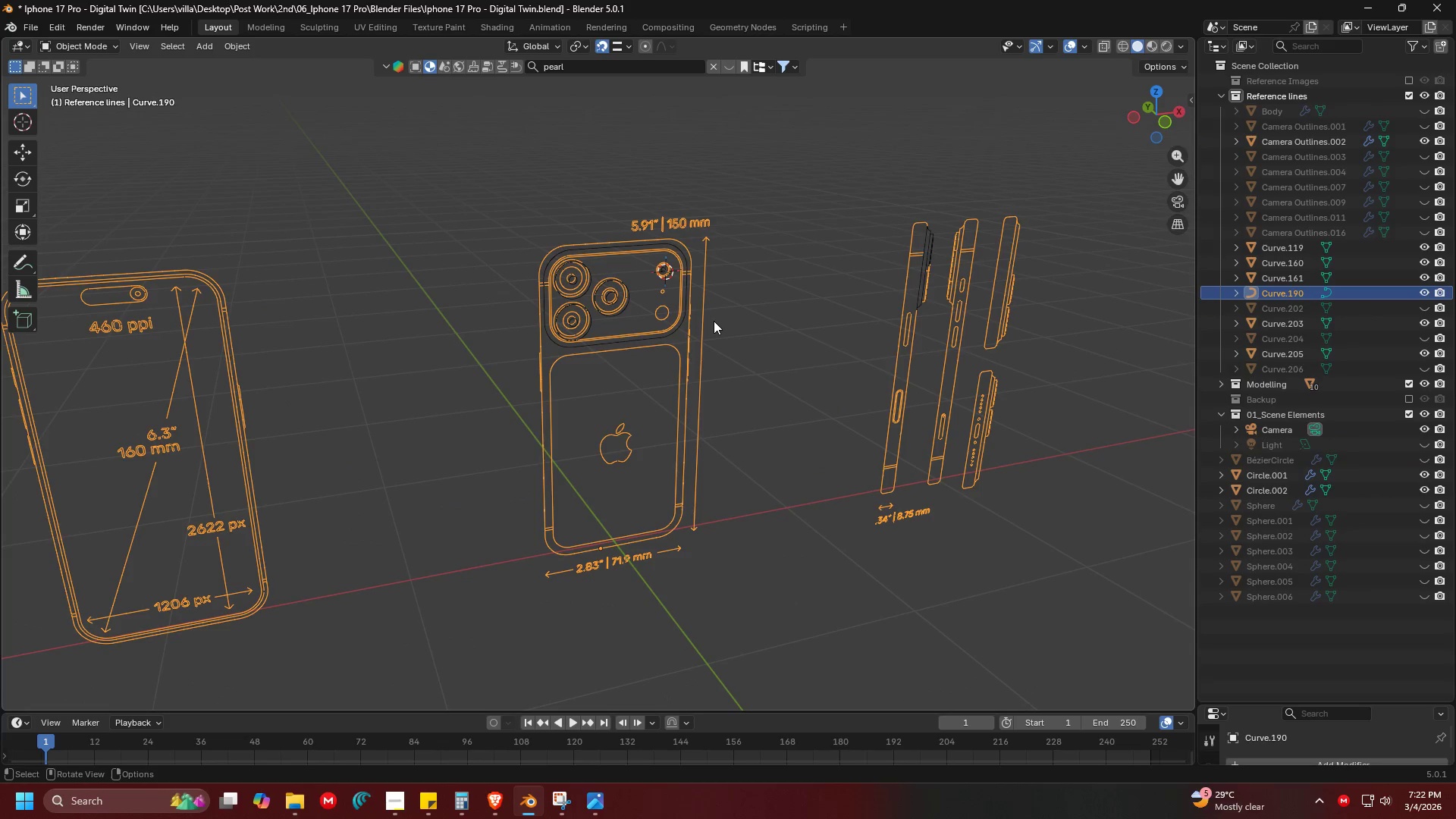 
left_click([642, 349])
 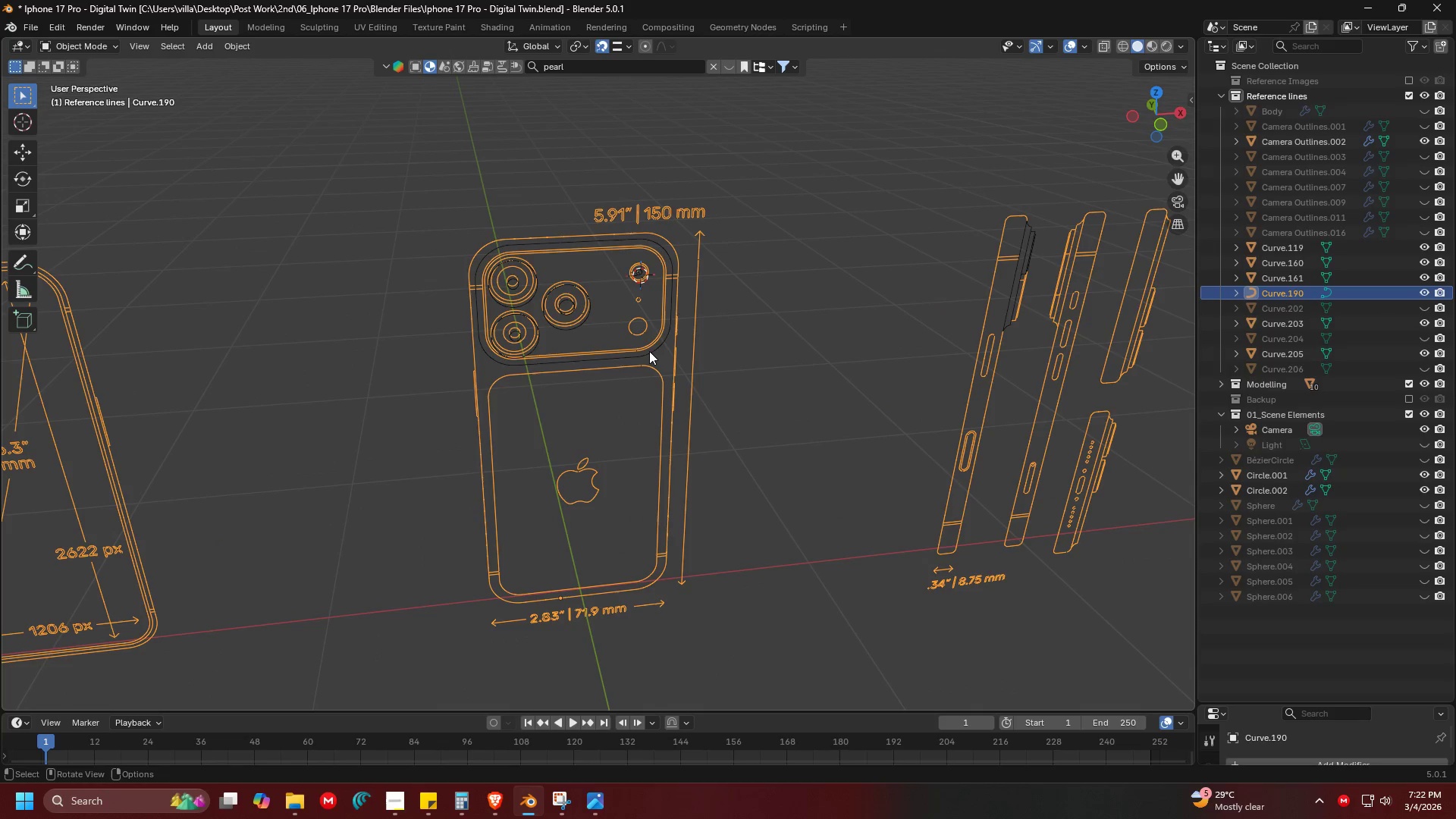 
scroll: coordinate [673, 341], scroll_direction: up, amount: 1.0
 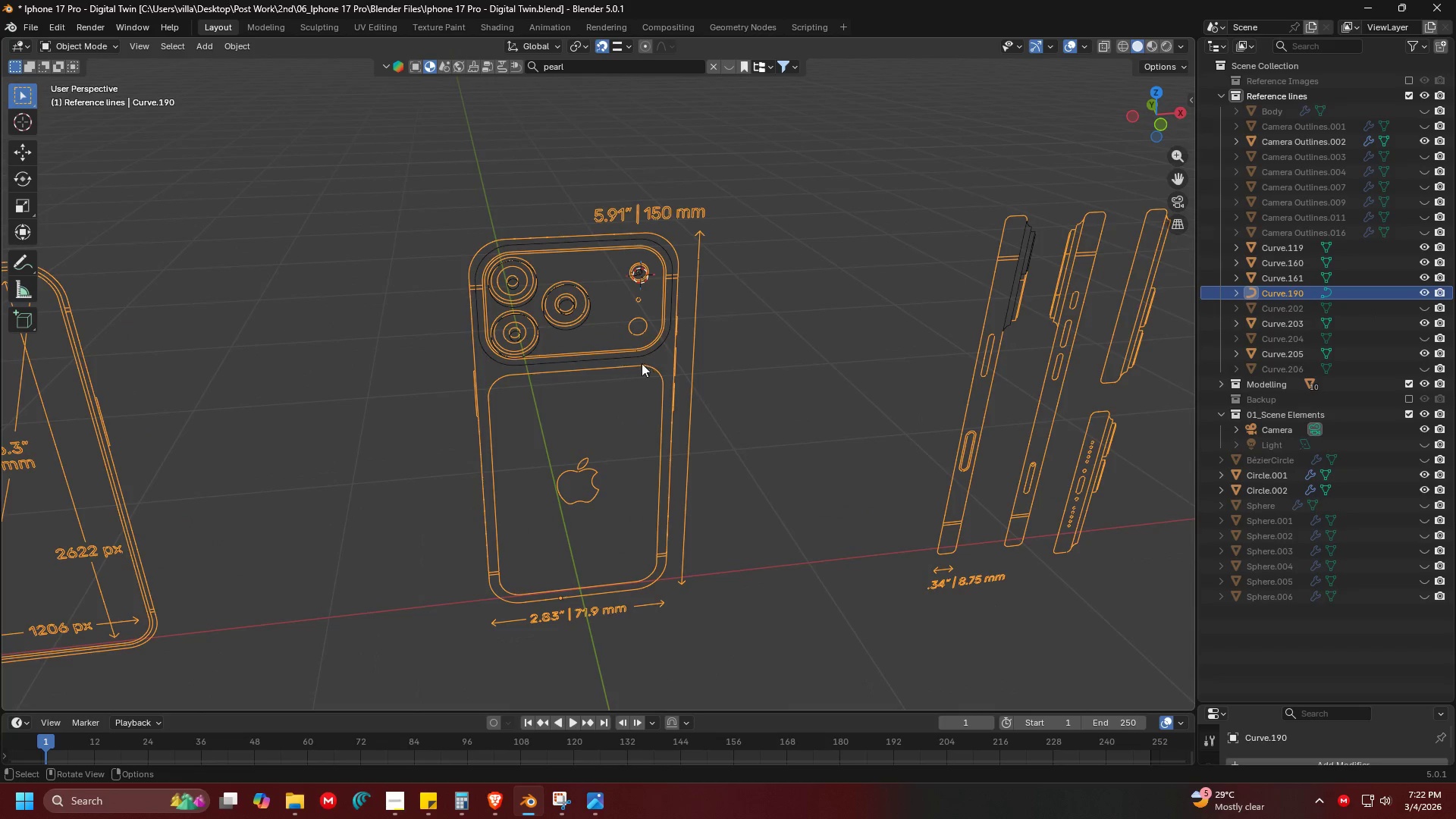 
double_click([650, 351])
 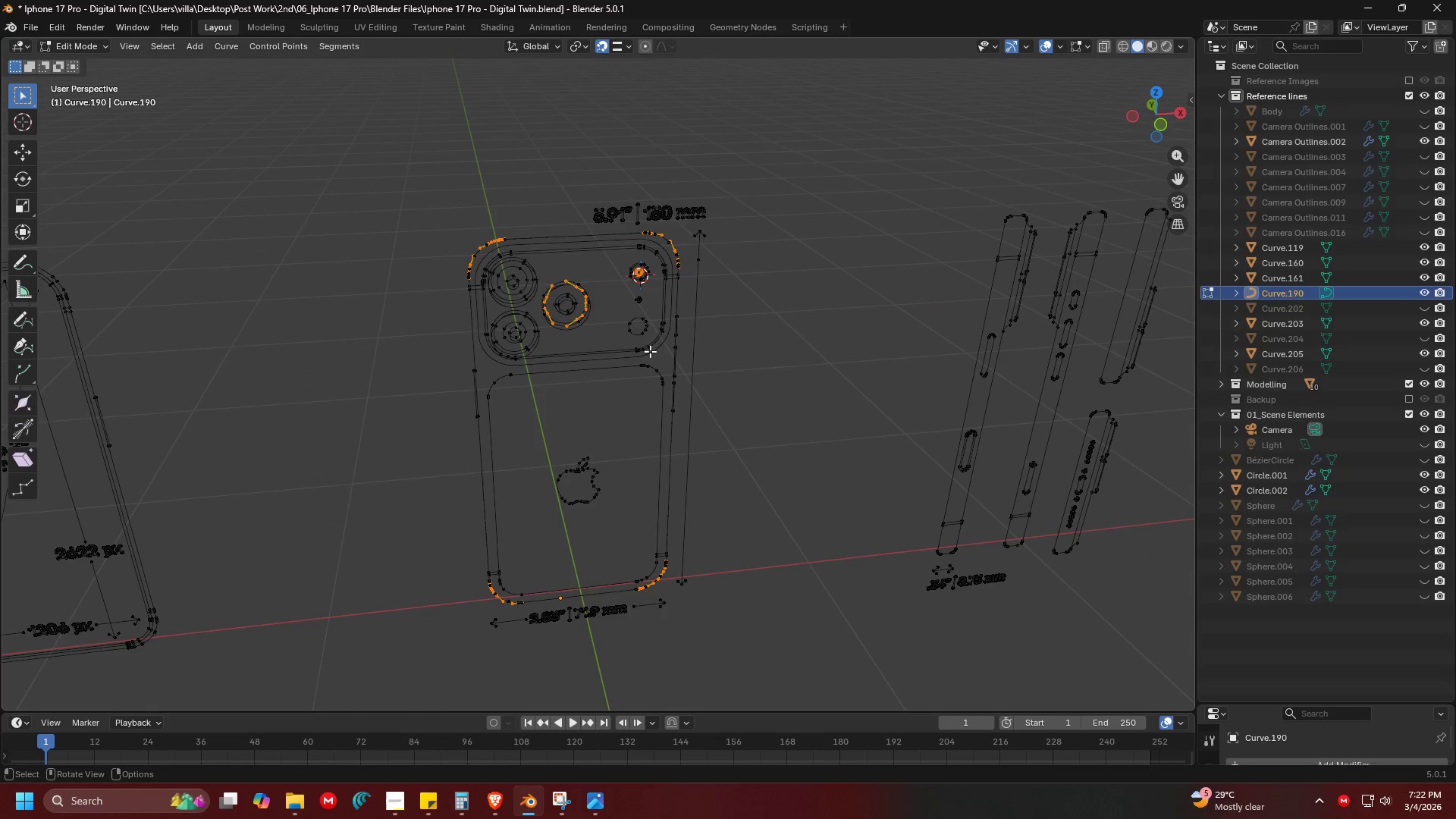 
key(Tab)
 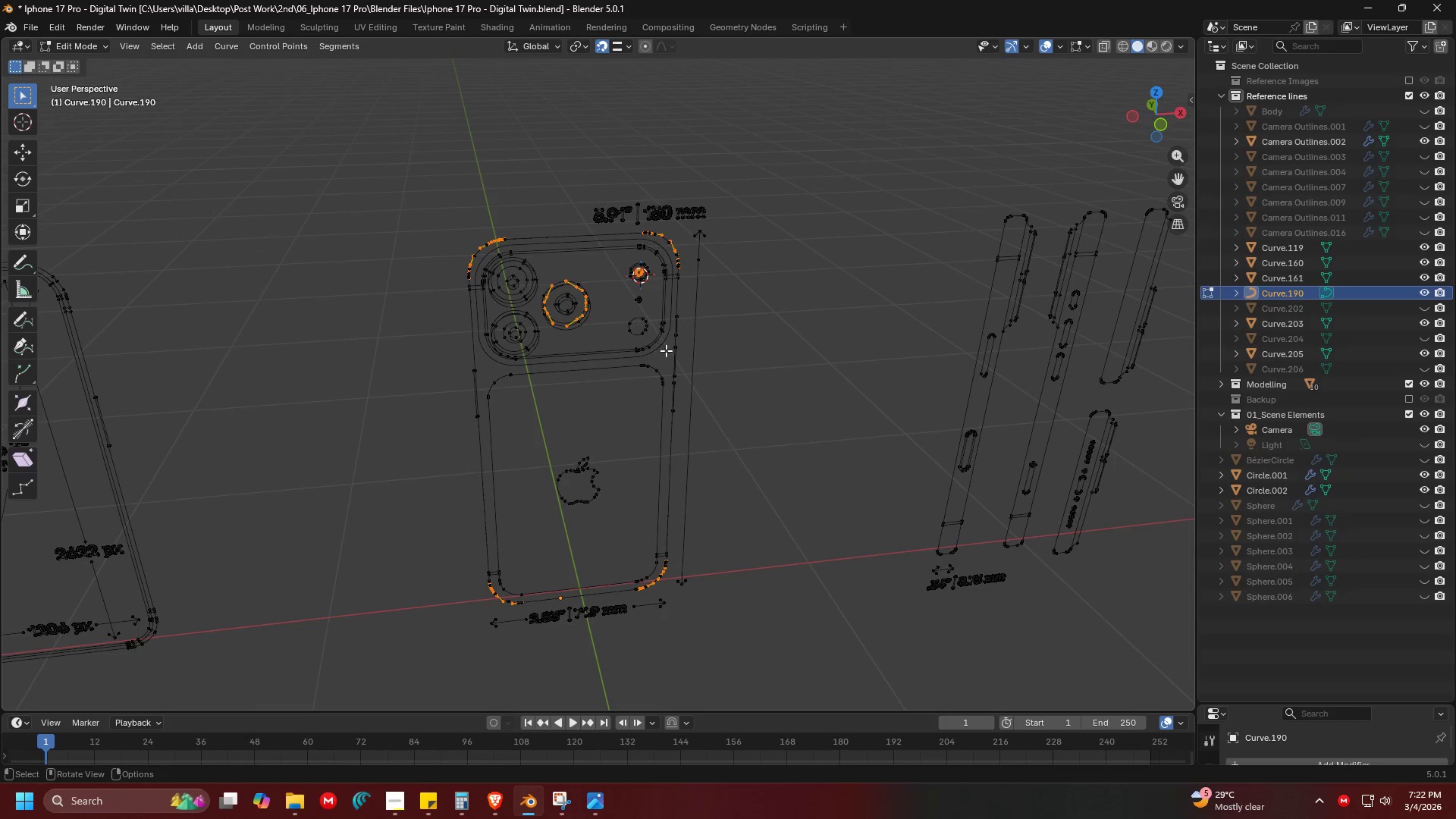 
left_click([666, 350])
 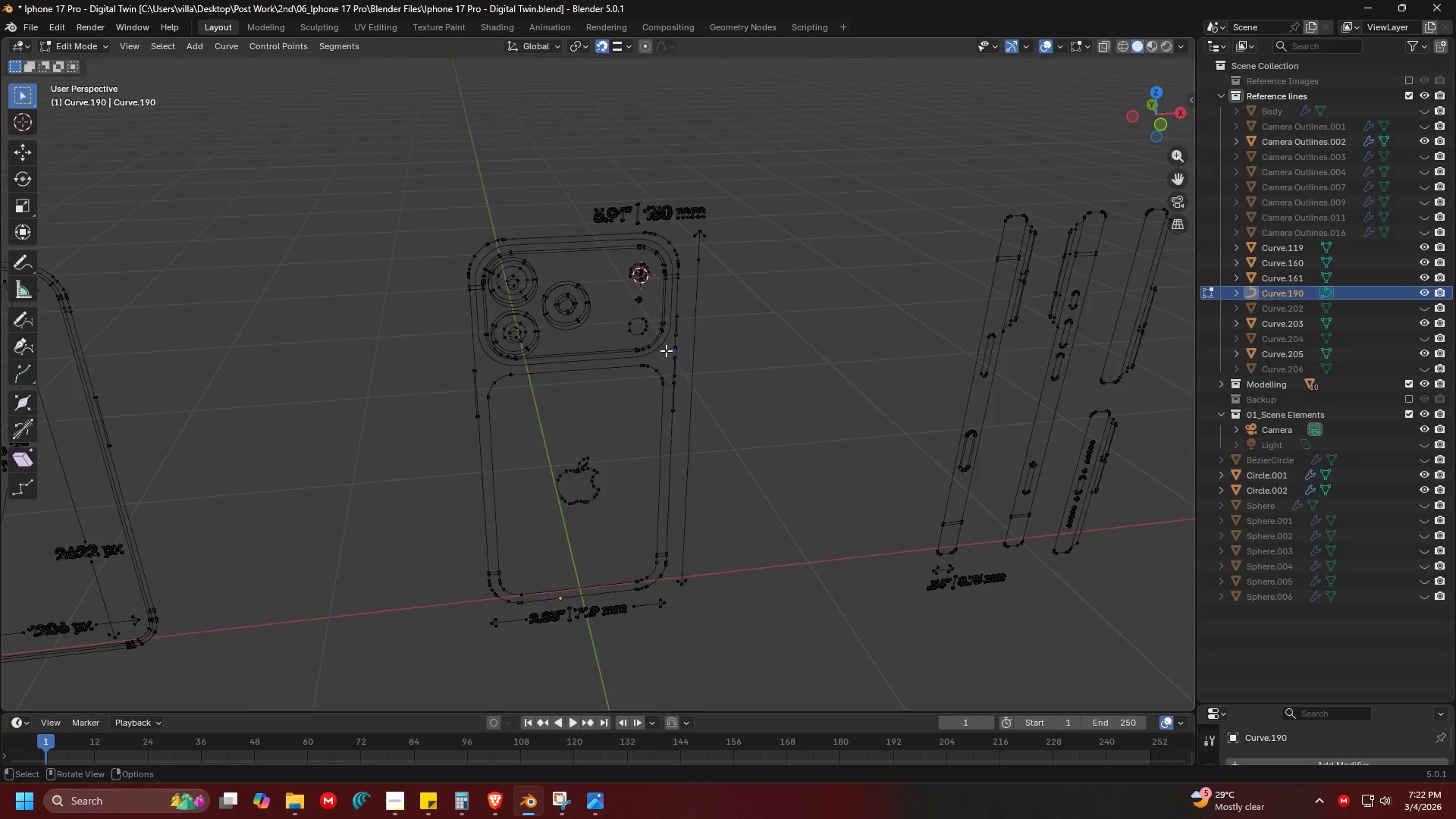 
key(Tab)
 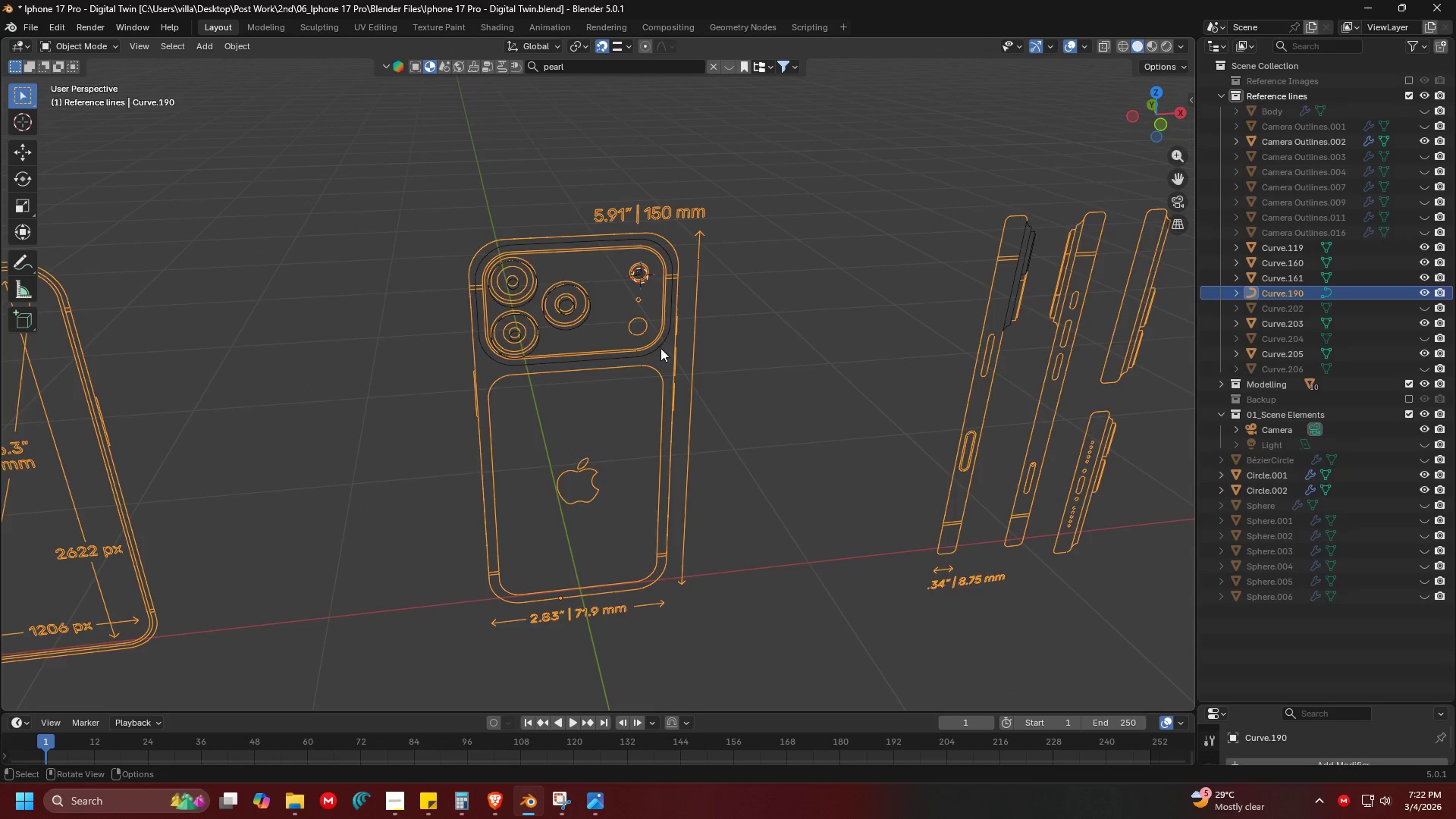 
left_click([661, 348])
 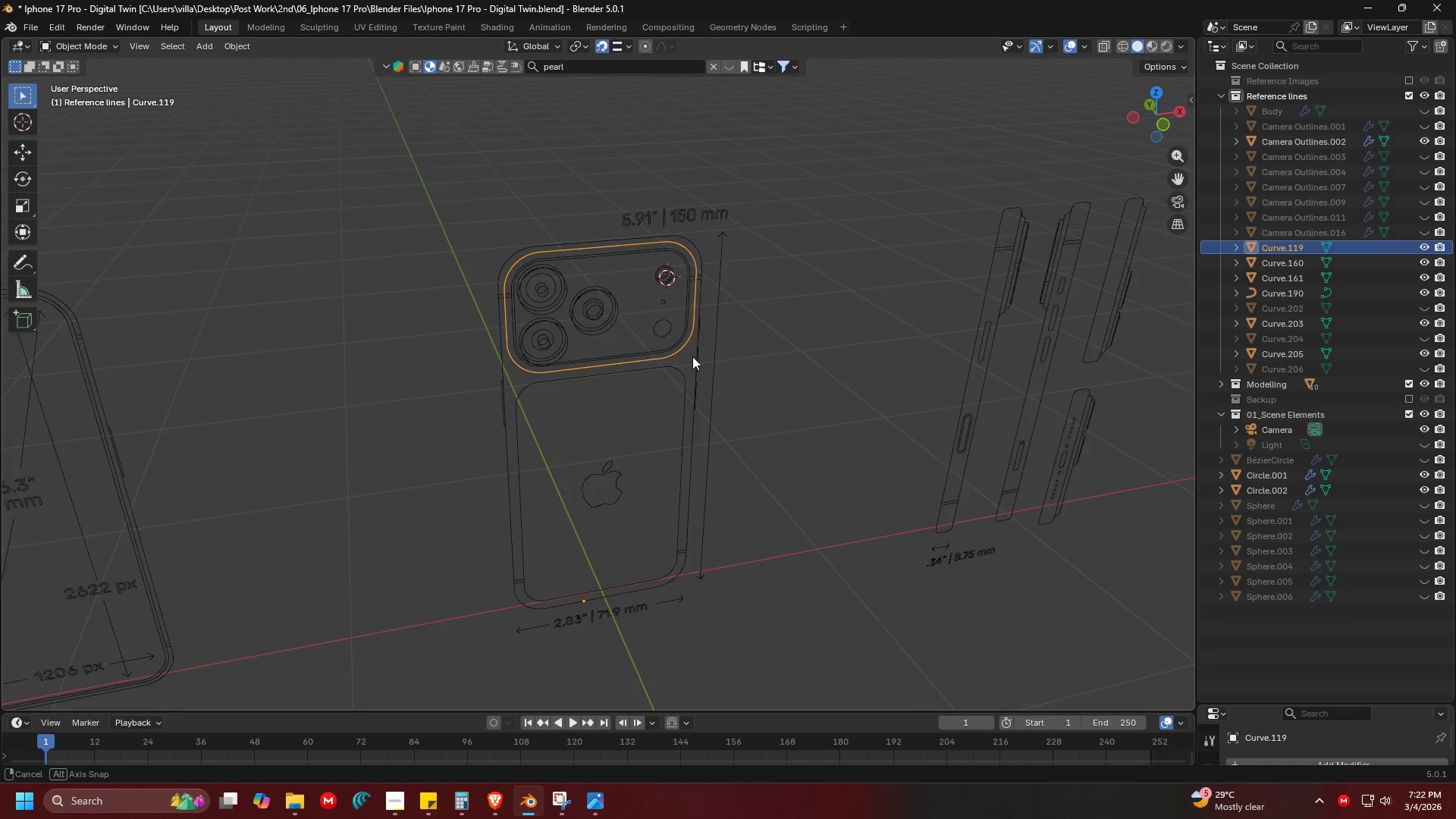 
scroll: coordinate [708, 356], scroll_direction: up, amount: 3.0
 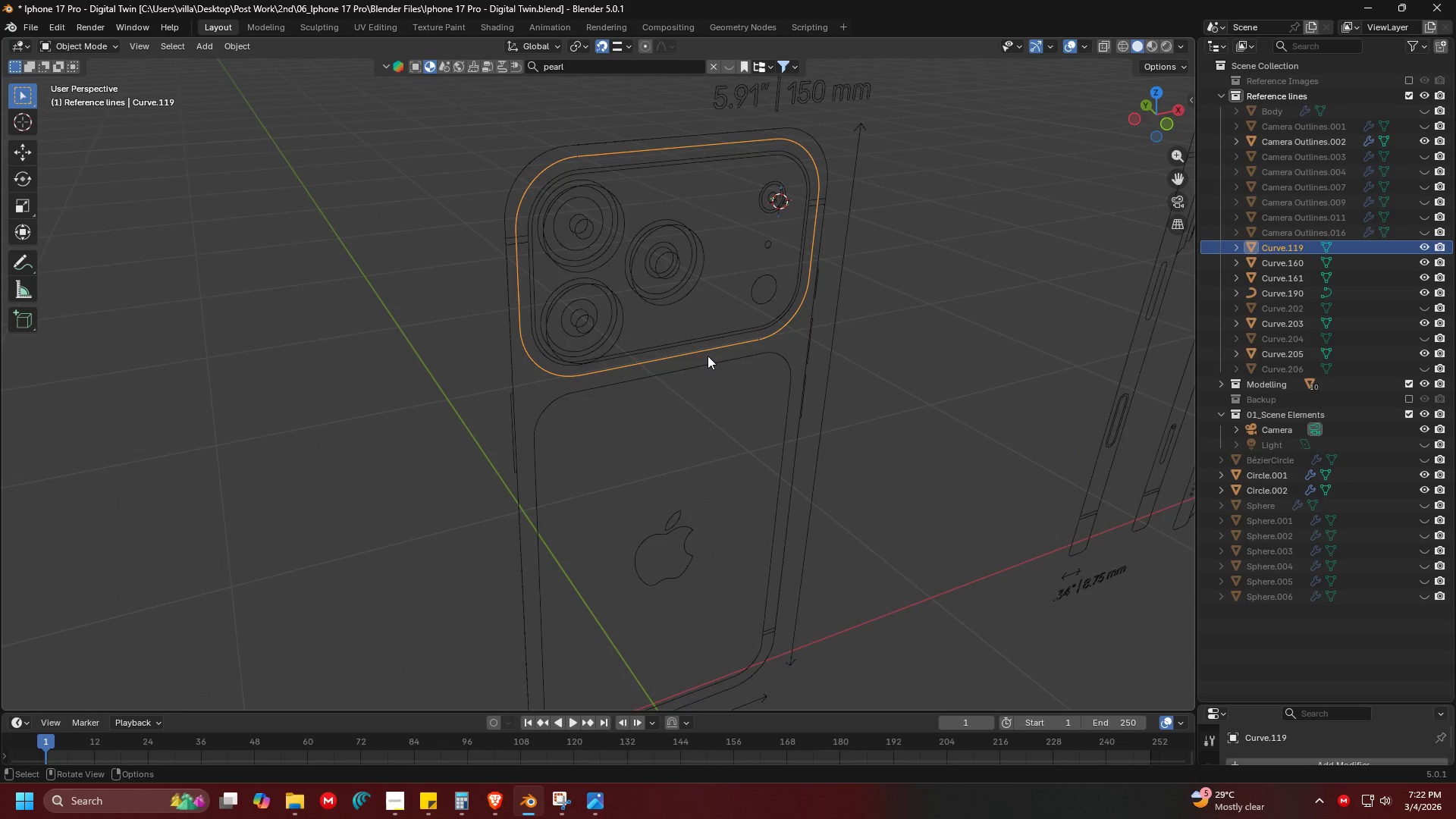 
right_click([708, 356])
 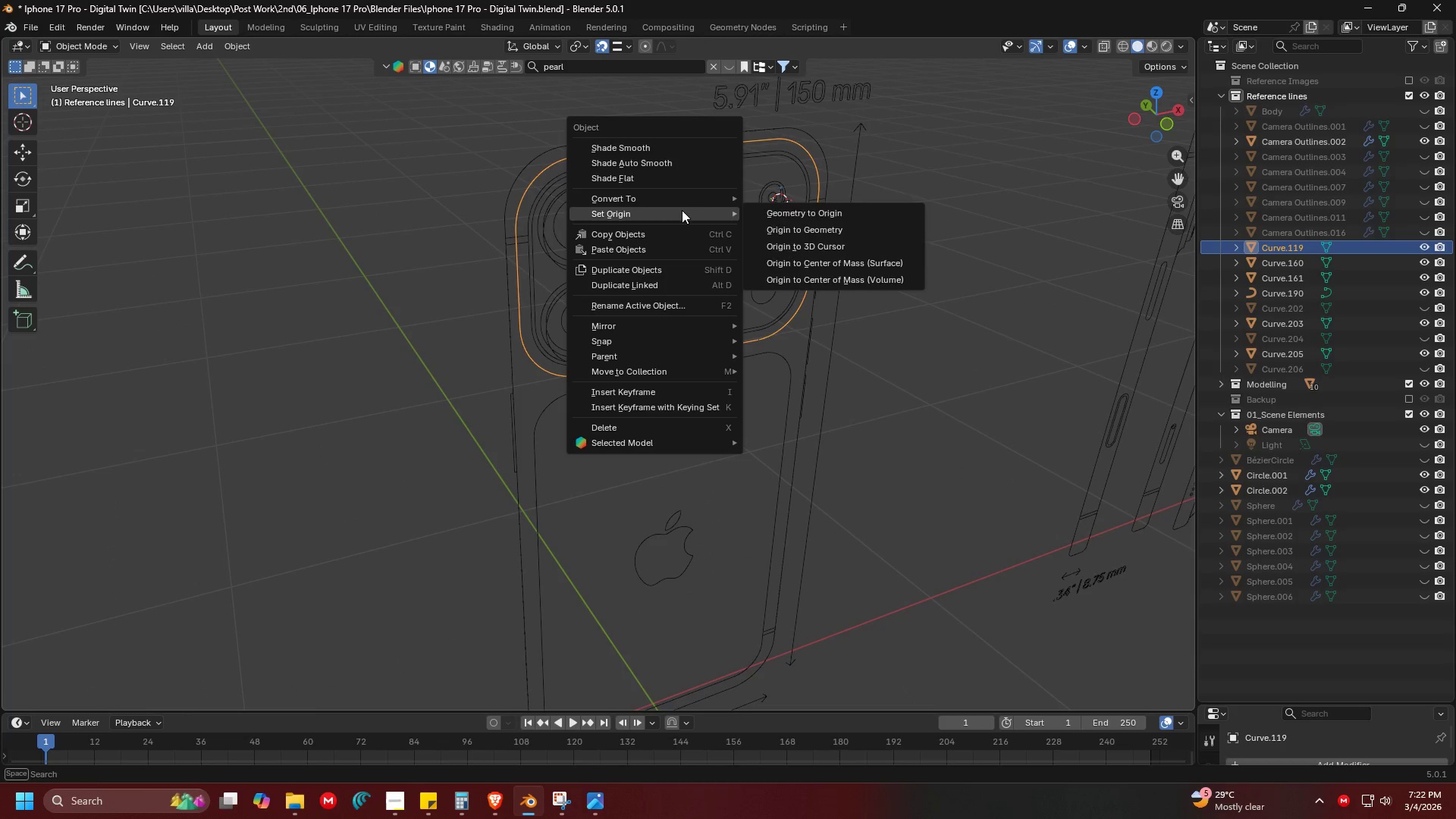 
left_click([681, 200])
 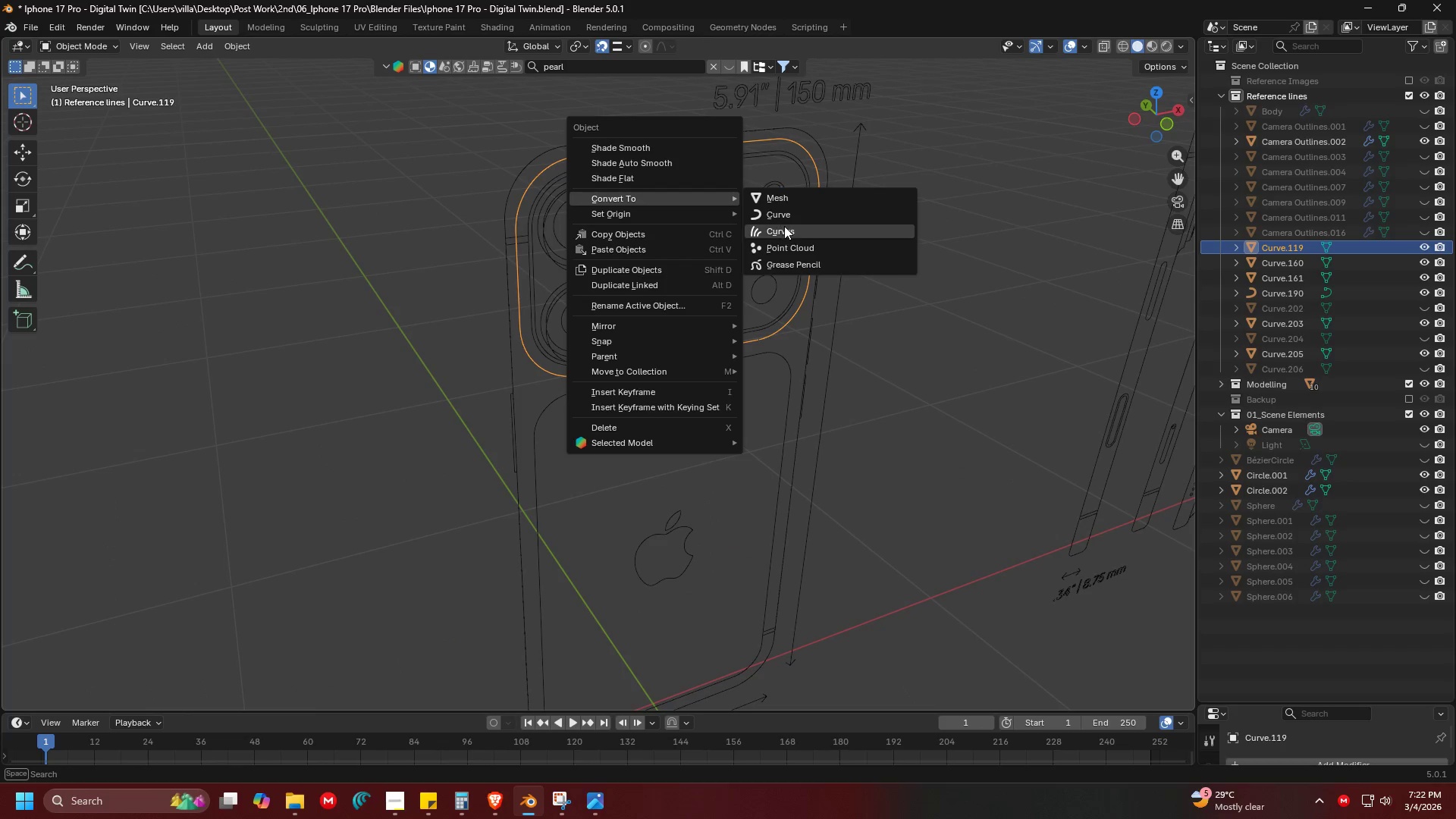 
left_click([786, 228])
 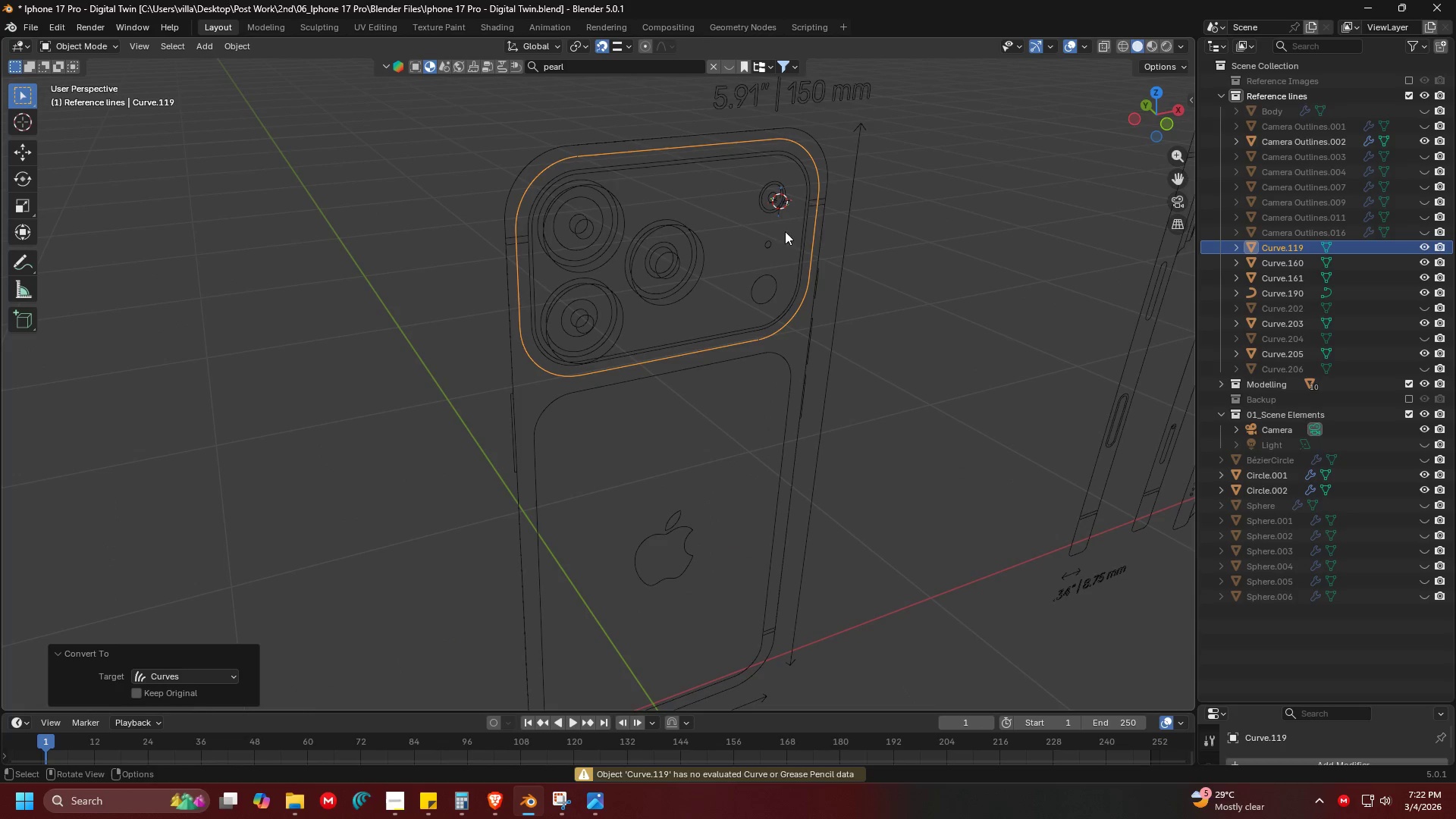 
hold_key(key=ShiftLeft, duration=0.5)
 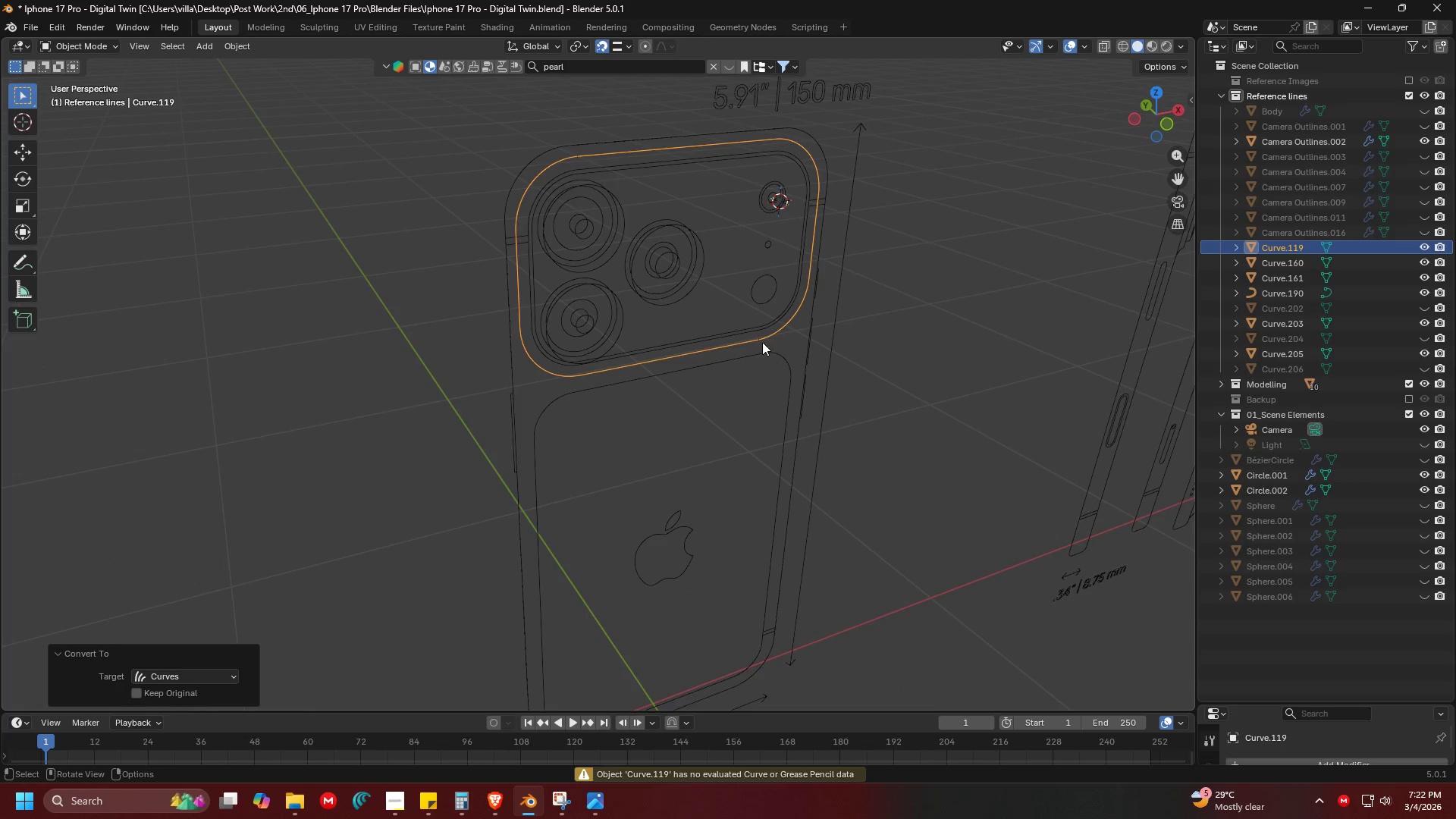 
key(Shift+ShiftLeft)
 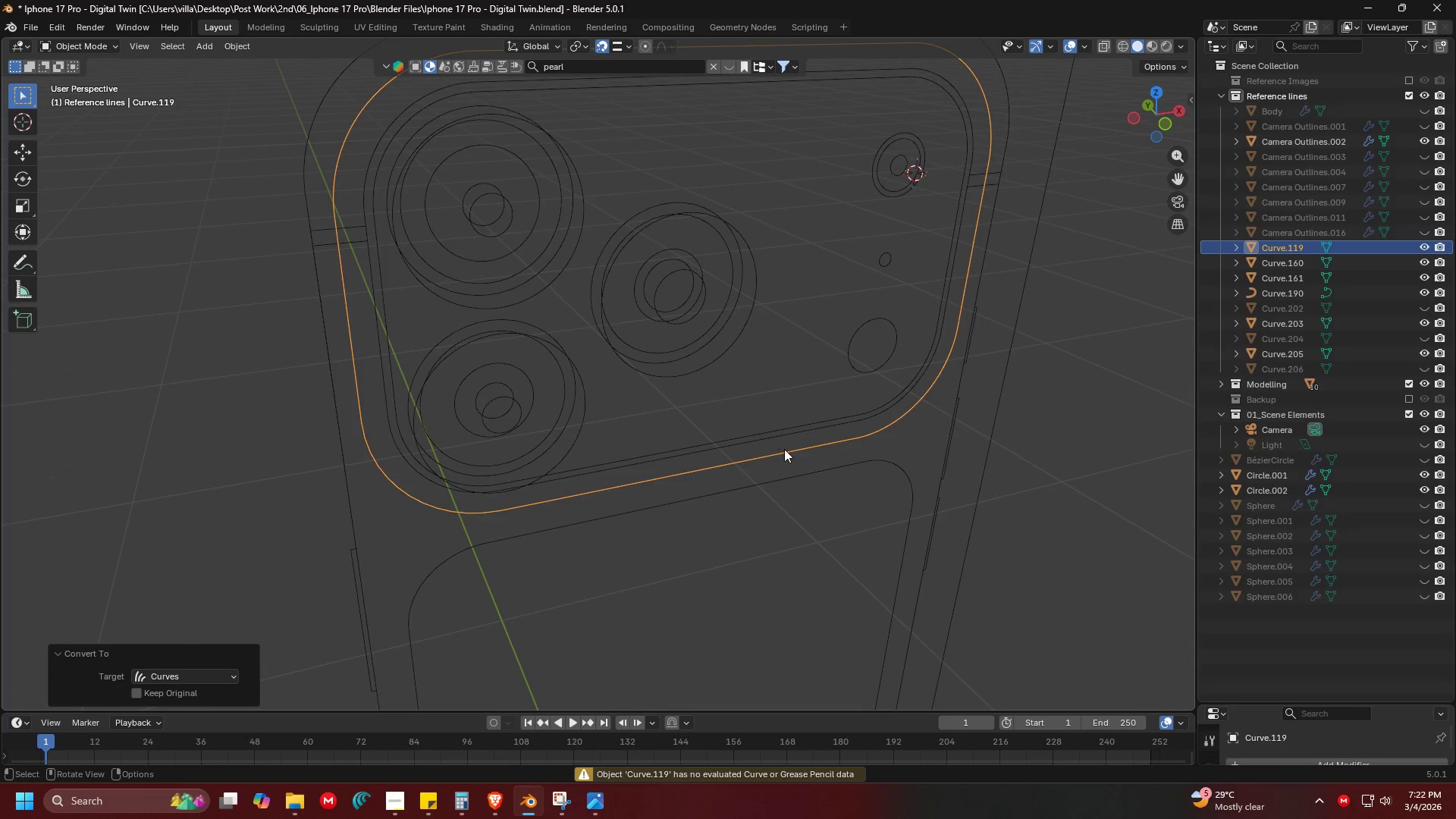 
scroll: coordinate [736, 331], scroll_direction: up, amount: 2.0
 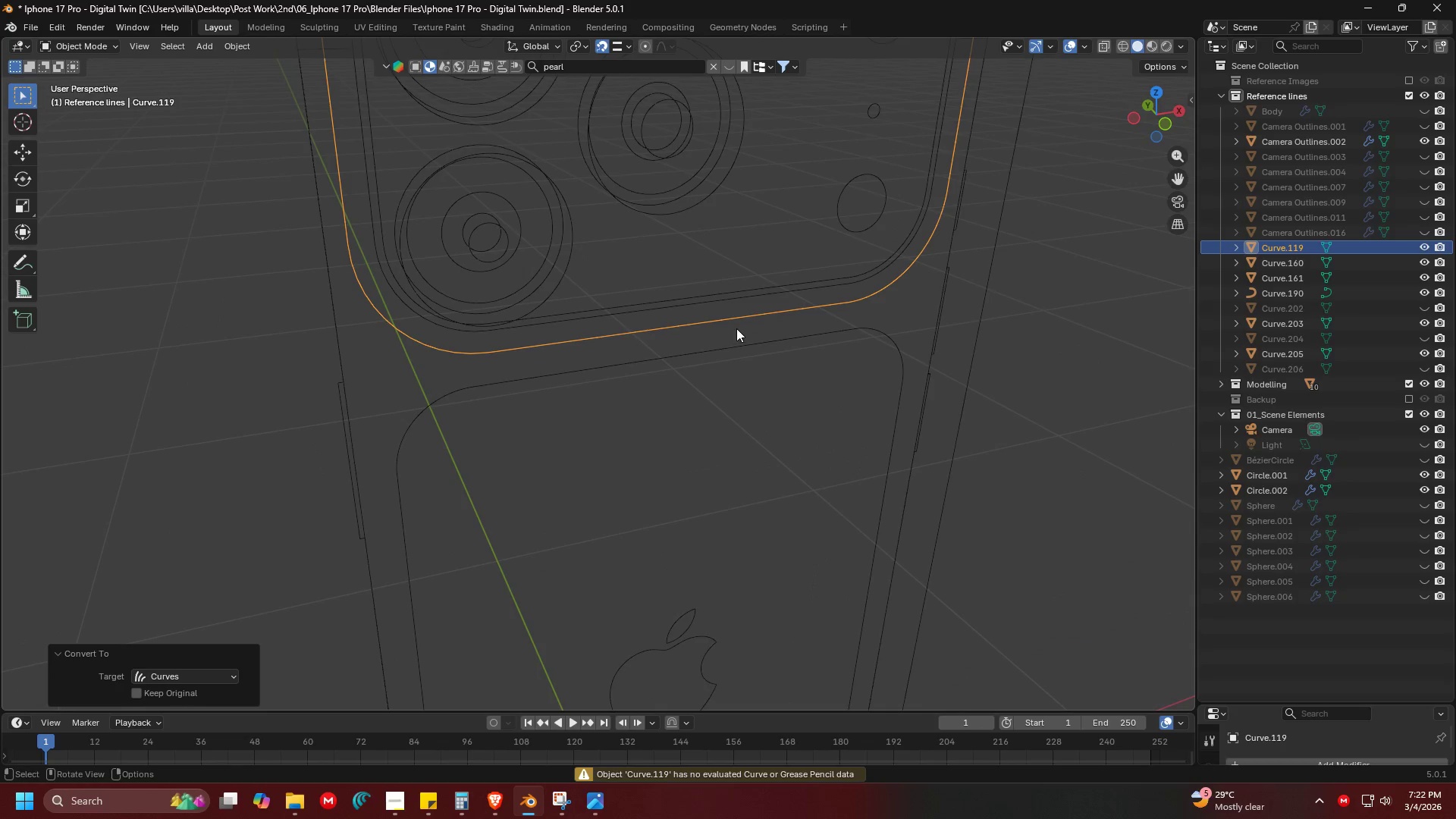 
left_click([788, 453])
 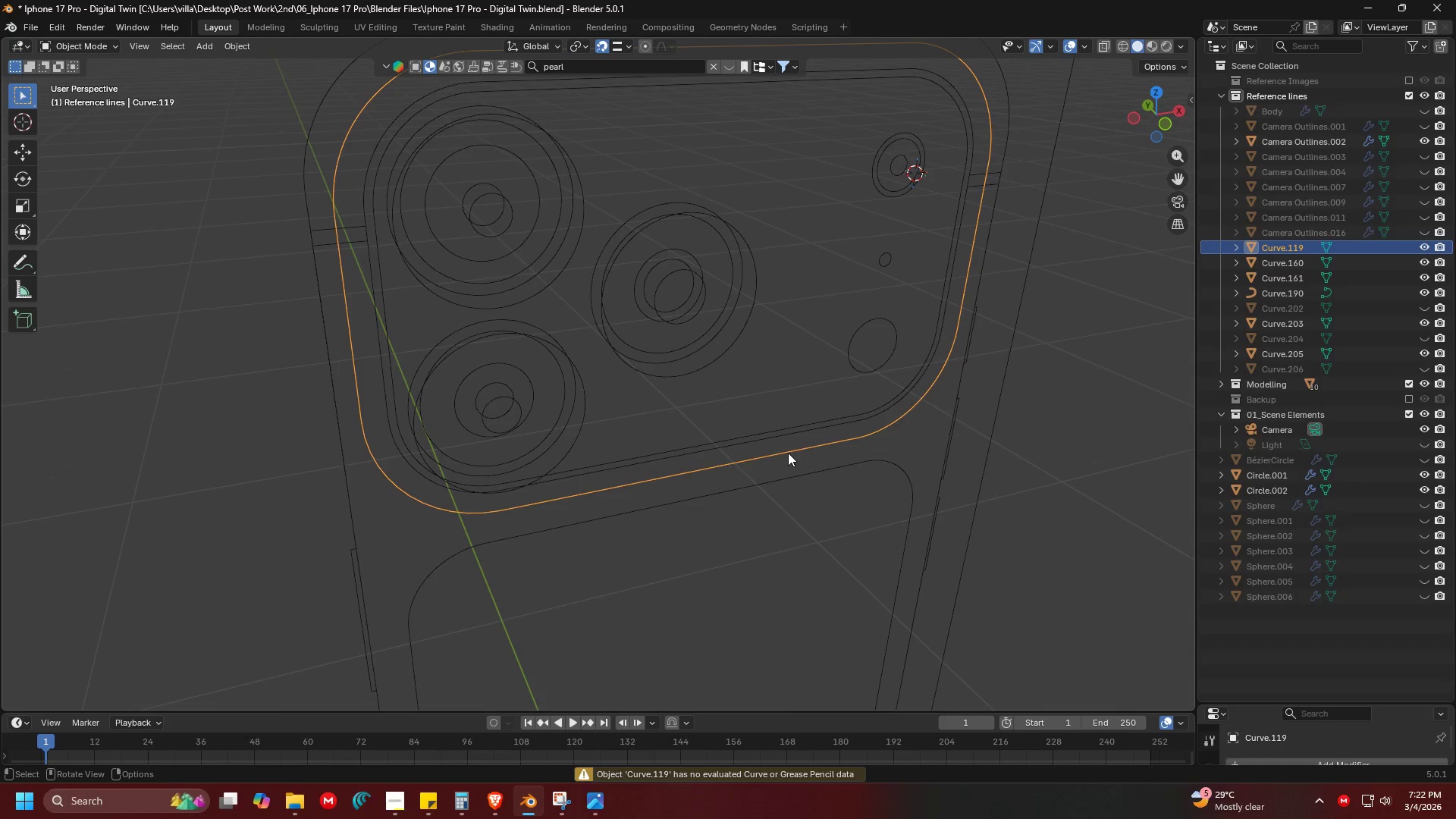 
right_click([788, 452])
 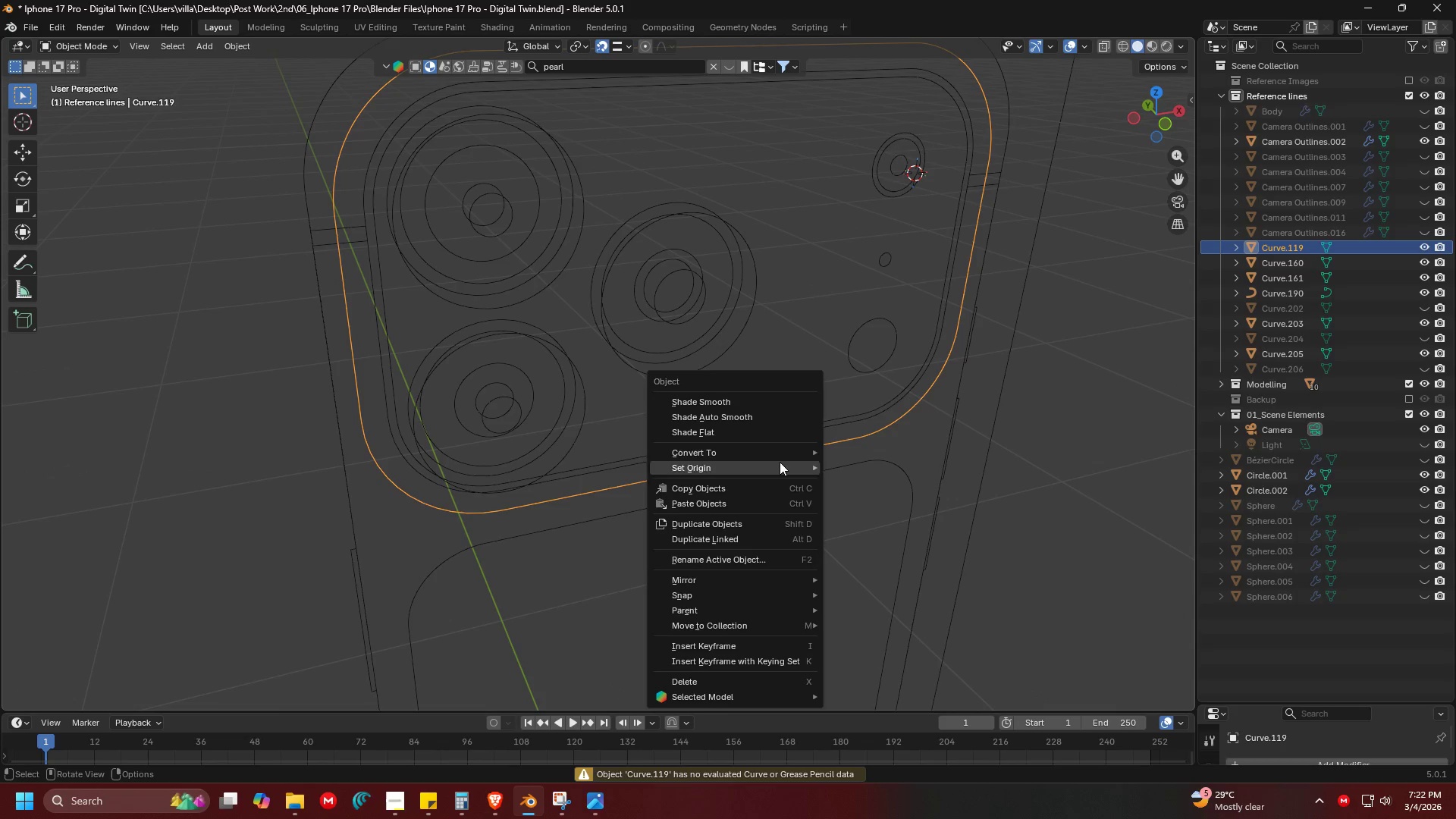 
left_click([779, 452])
 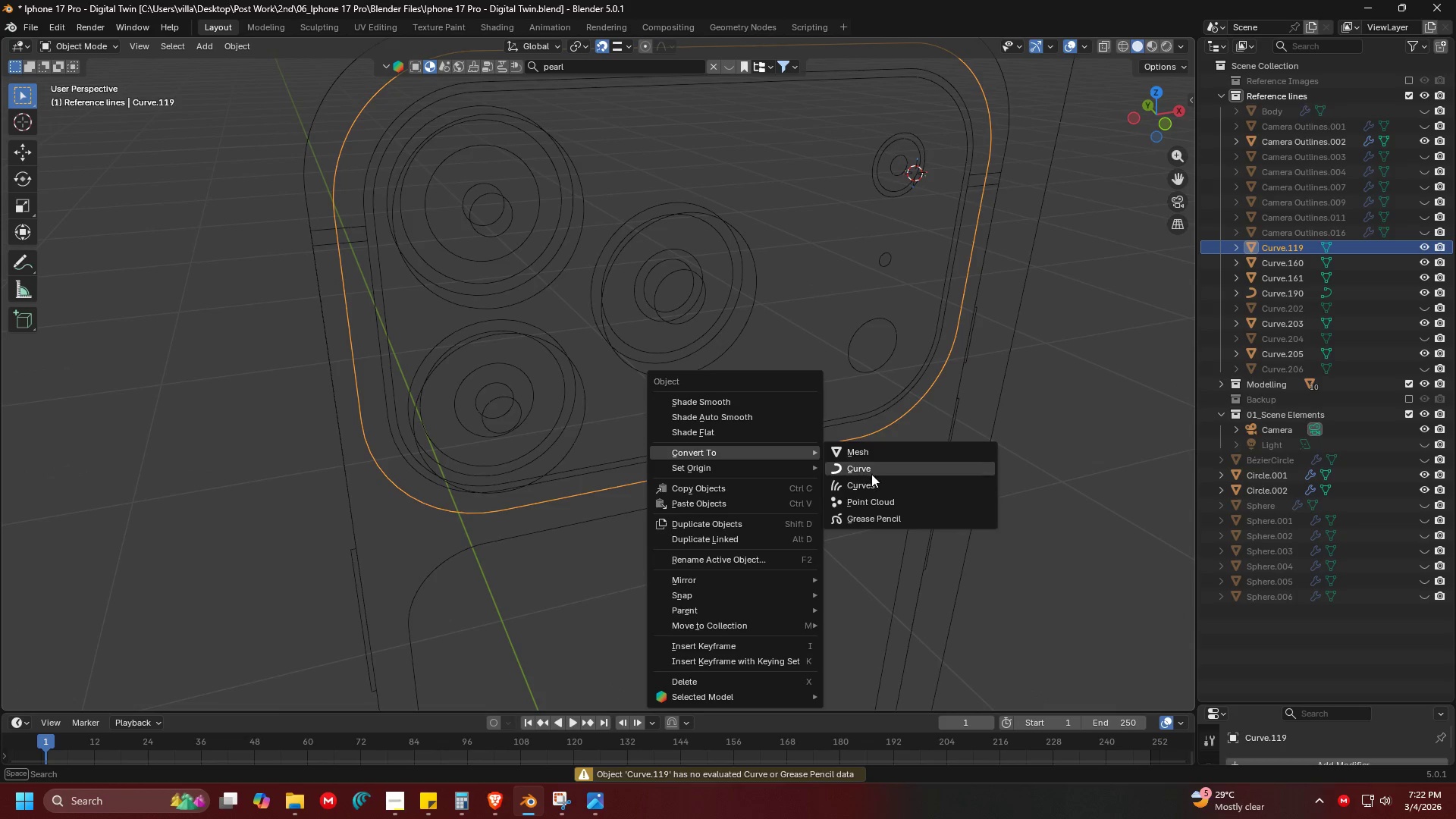 
left_click([873, 471])
 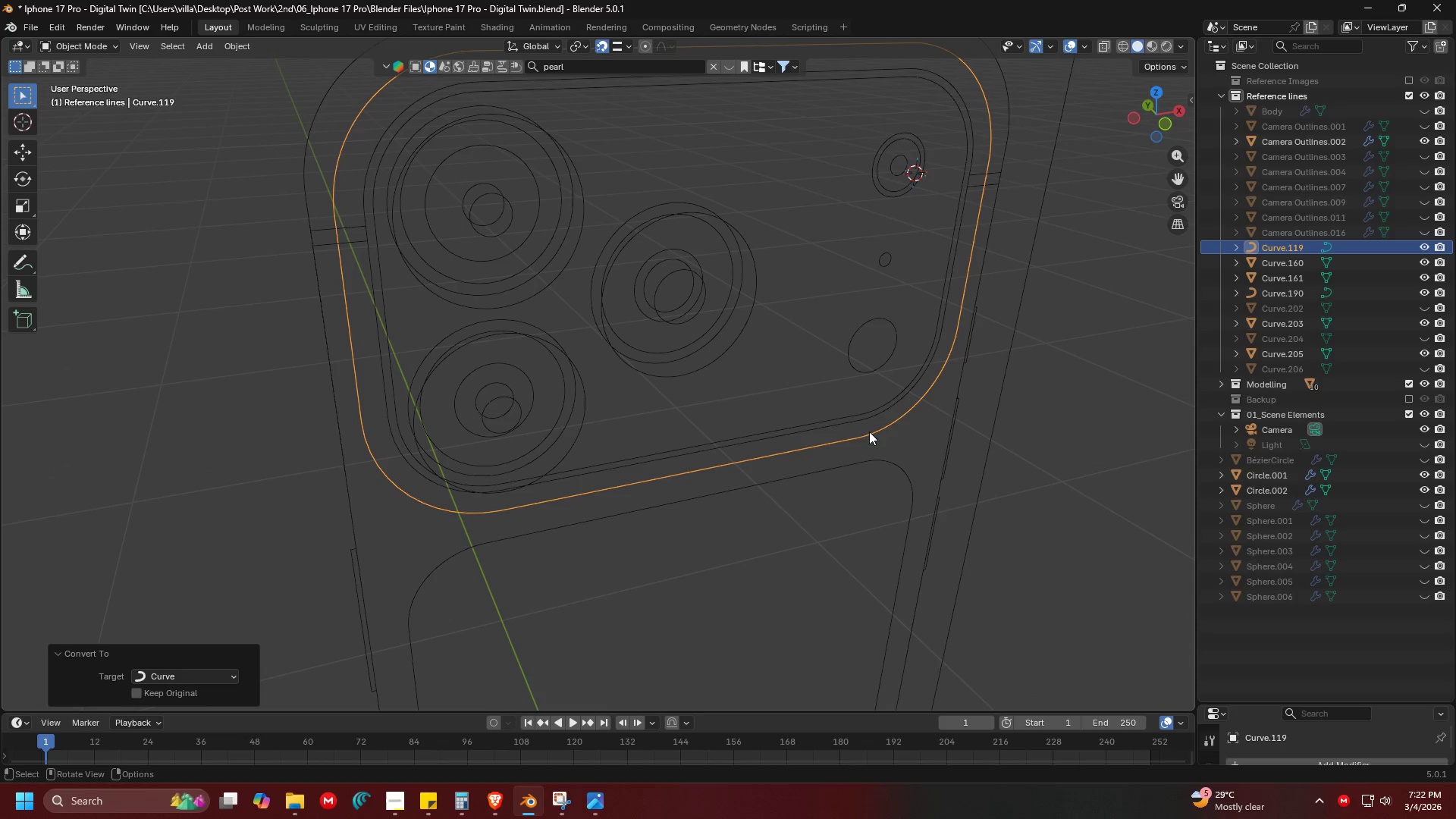 
hold_key(key=ShiftLeft, duration=0.58)
left_click([876, 456])
 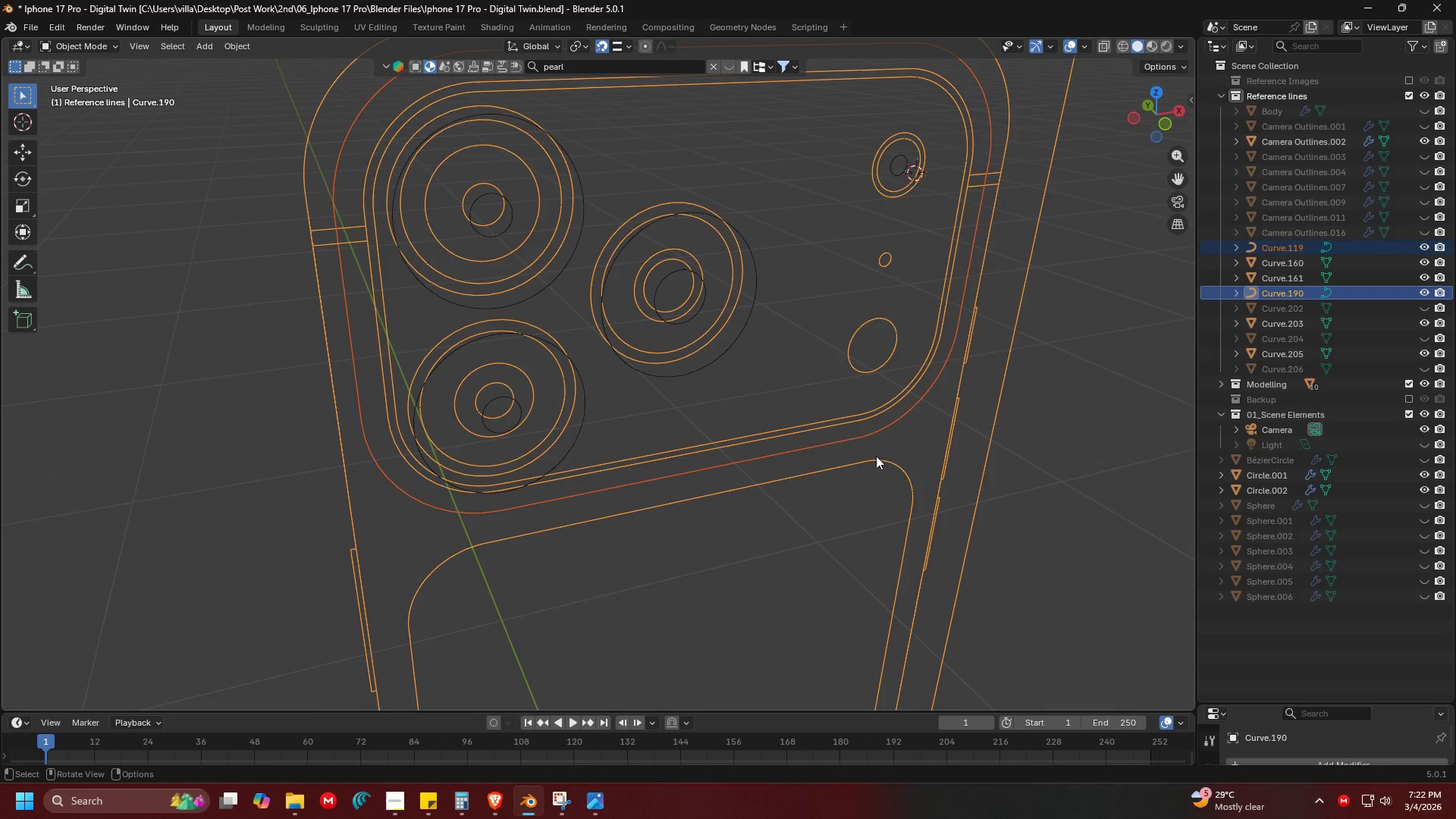 
key(Control+J)
 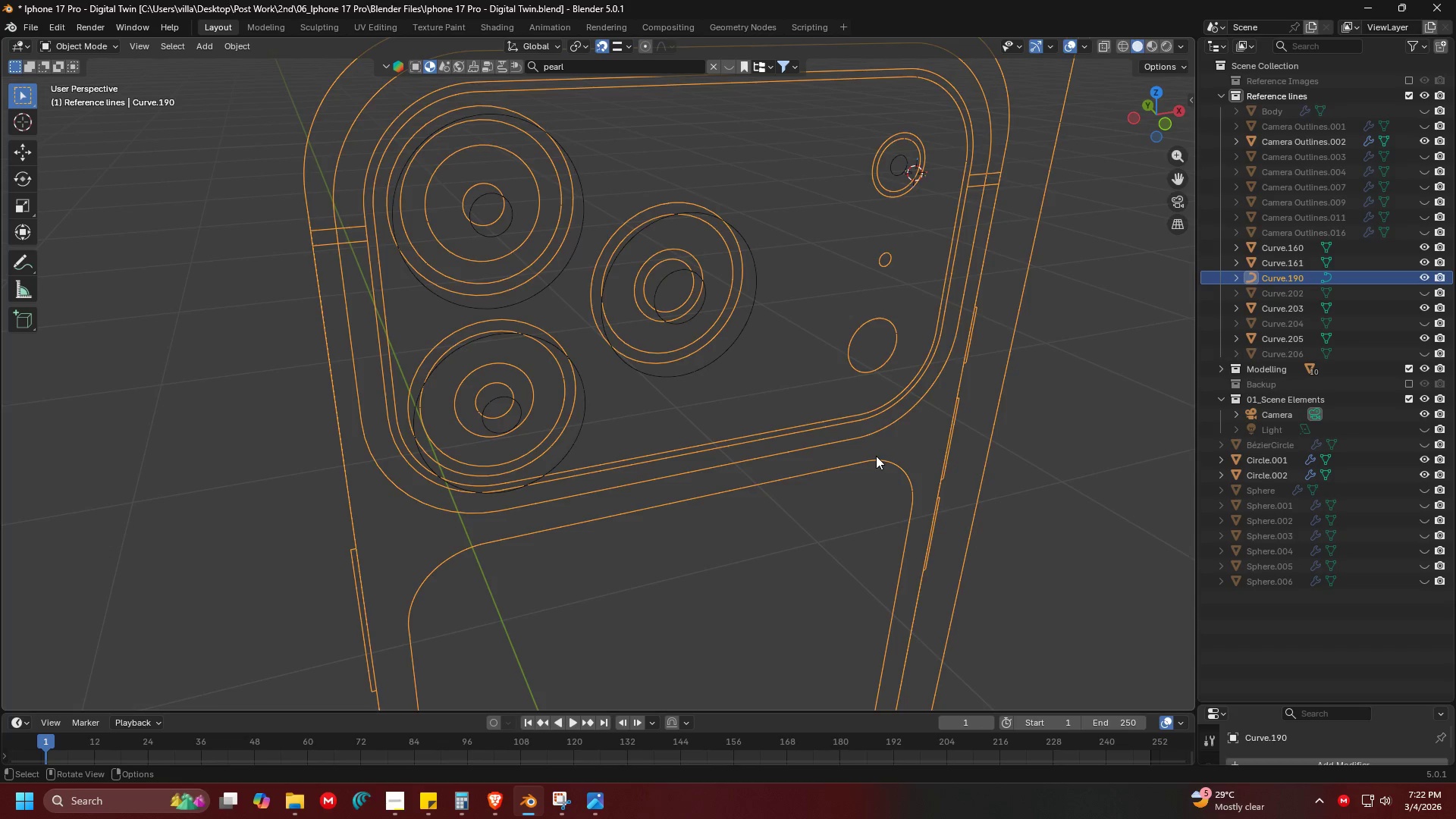 
scroll: coordinate [742, 384], scroll_direction: down, amount: 2.0
 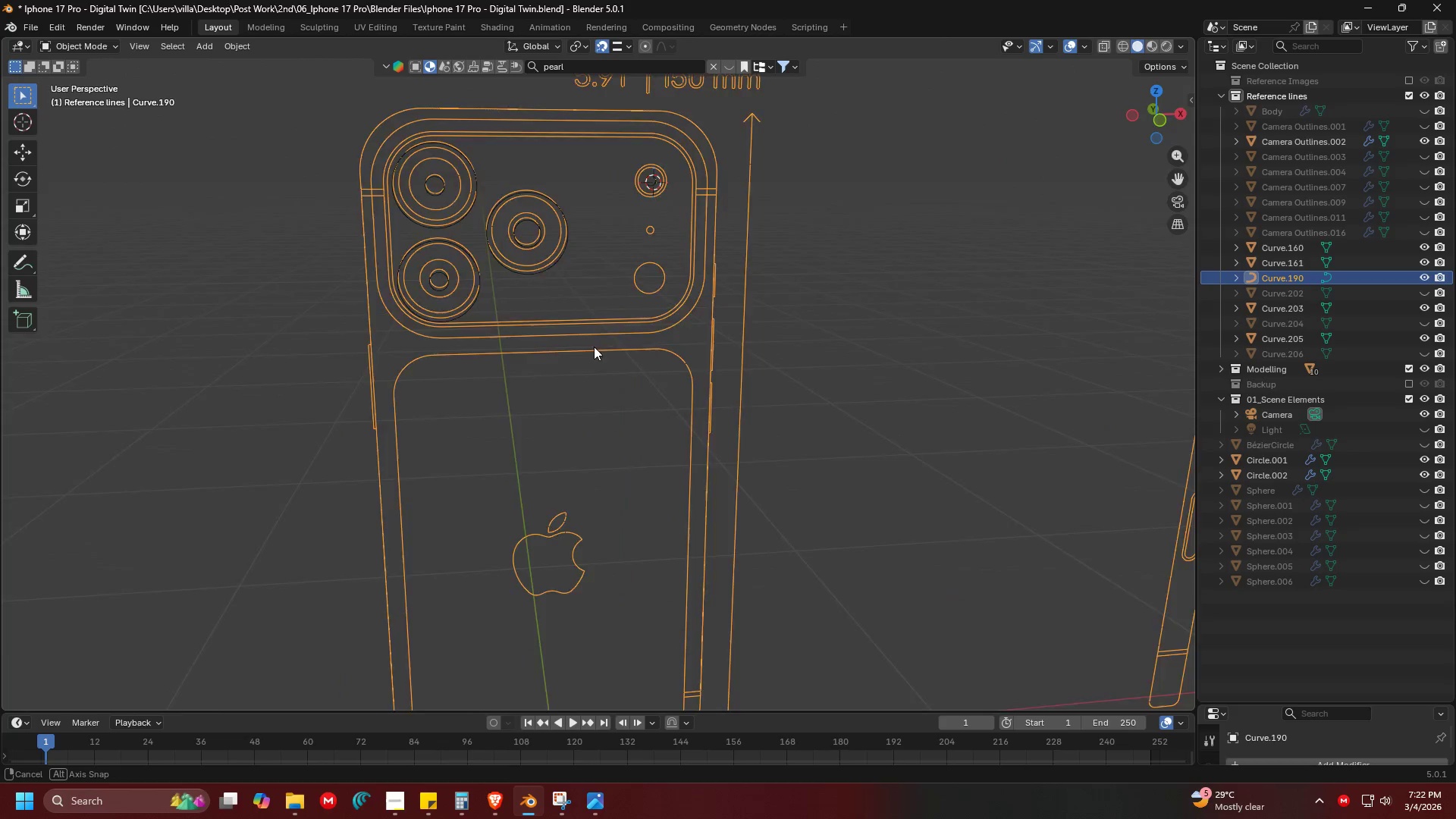 
scroll: coordinate [616, 364], scroll_direction: up, amount: 2.0
 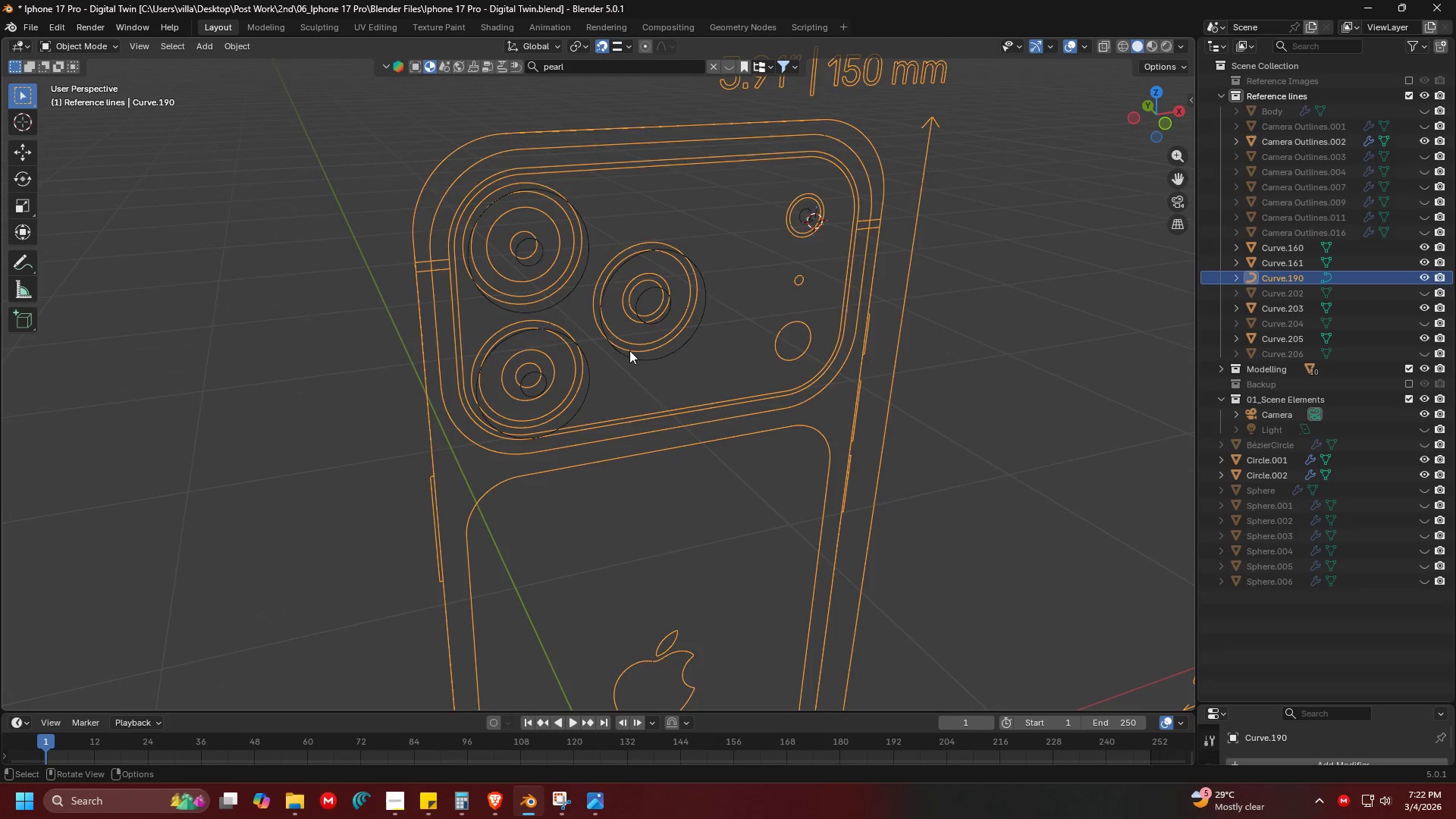 
left_click([631, 353])
 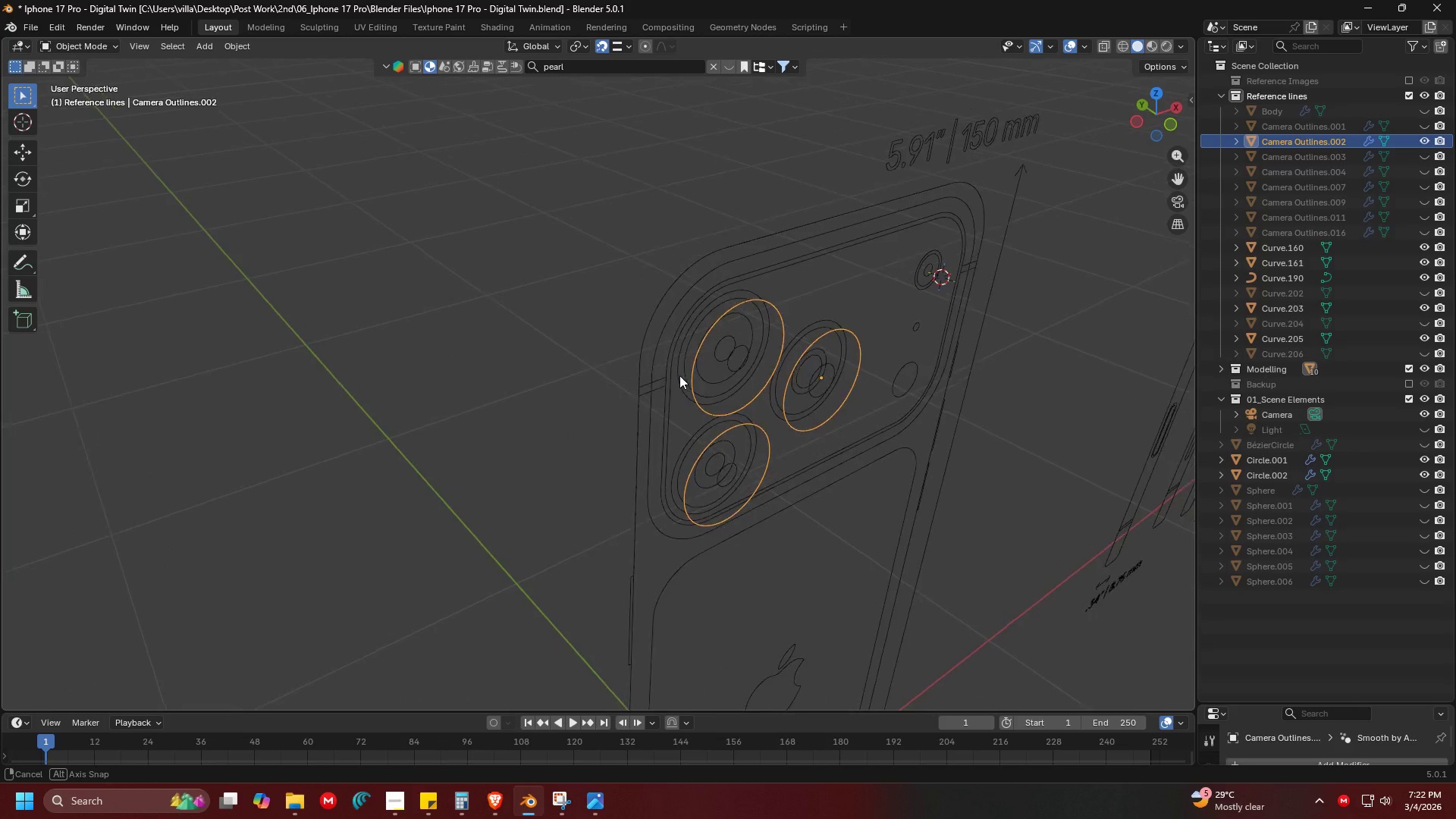 
key(Shift+ShiftLeft)
 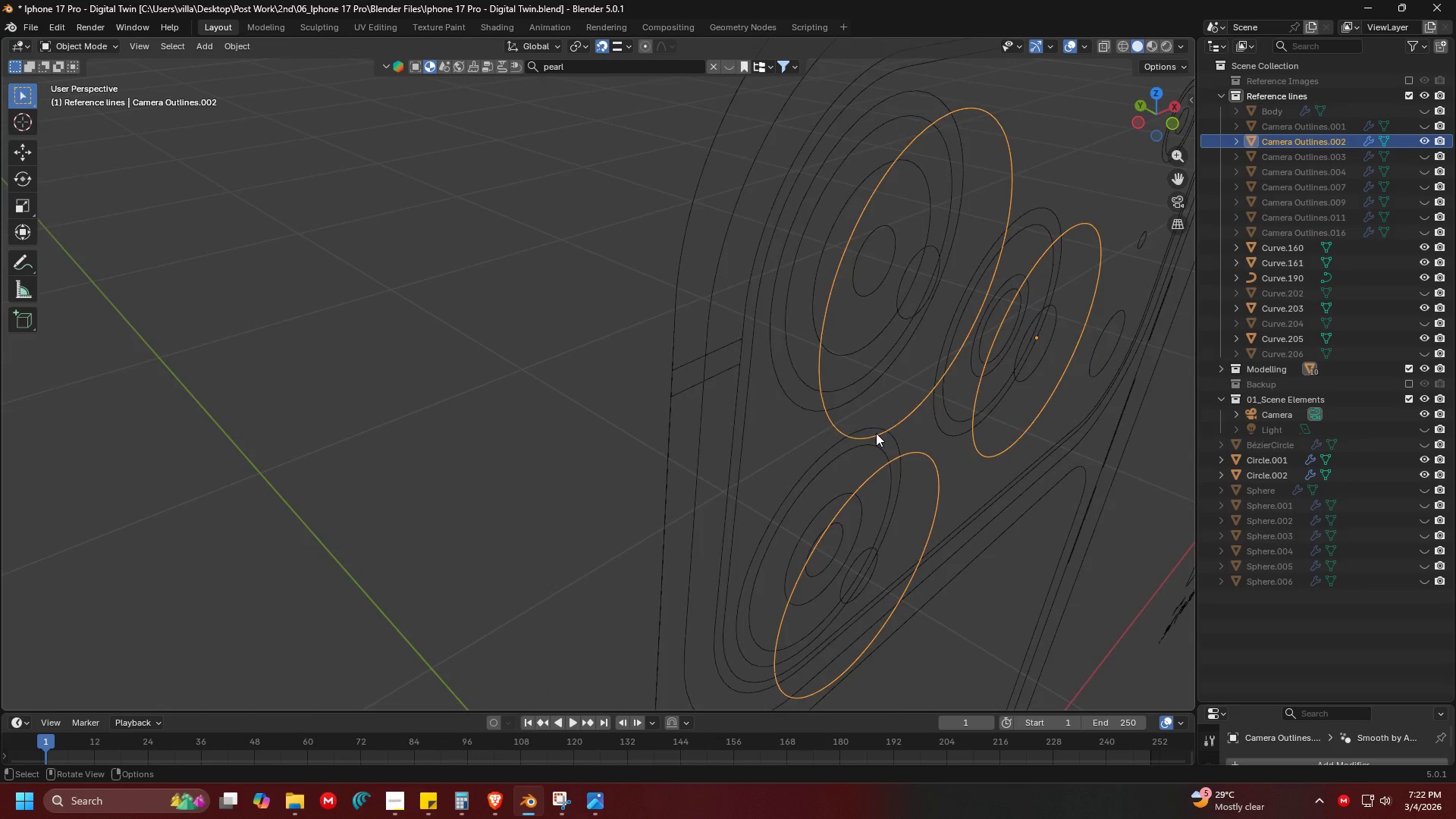 
scroll: coordinate [788, 394], scroll_direction: up, amount: 2.0
 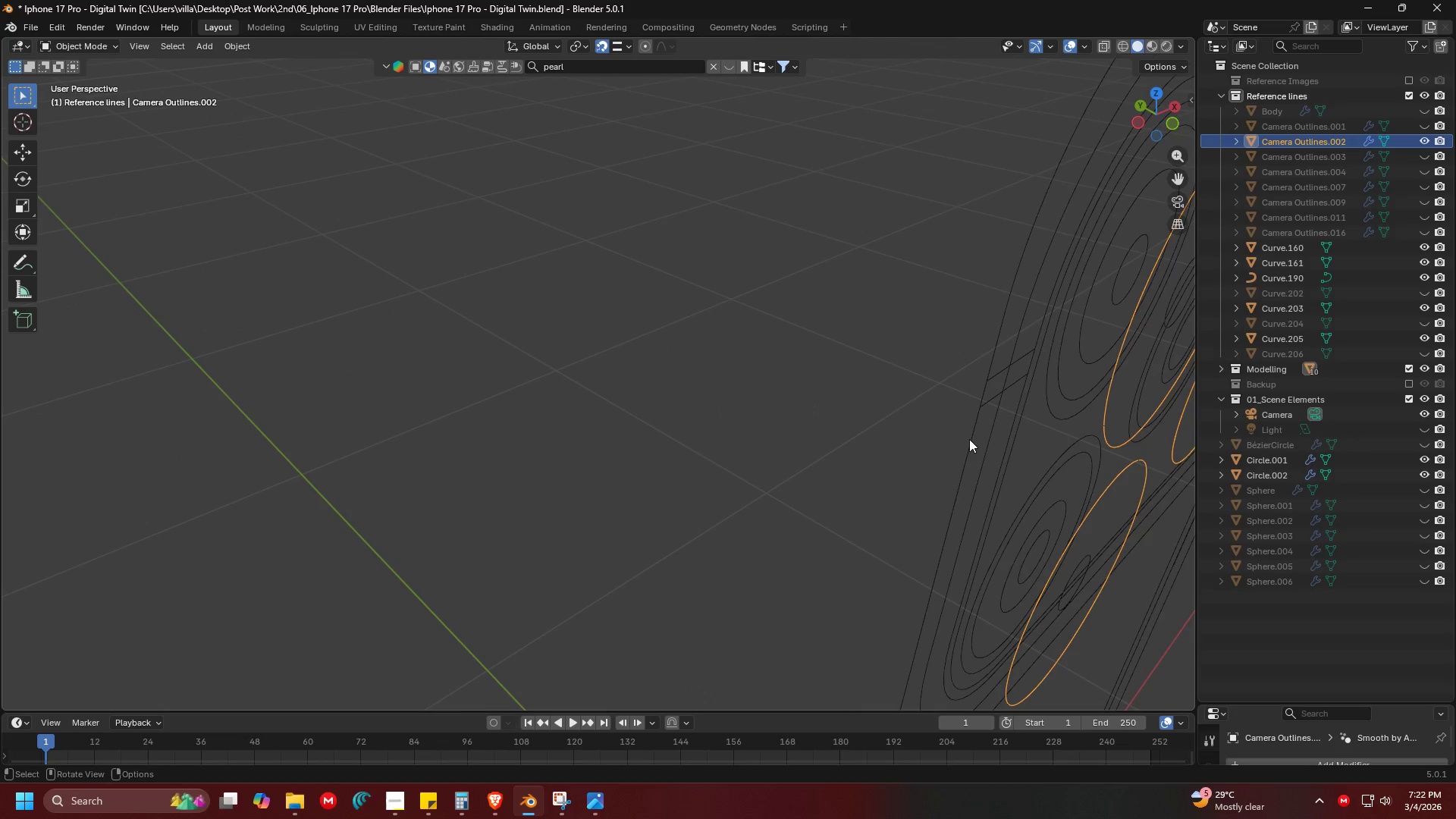 
scroll: coordinate [876, 433], scroll_direction: down, amount: 2.0
 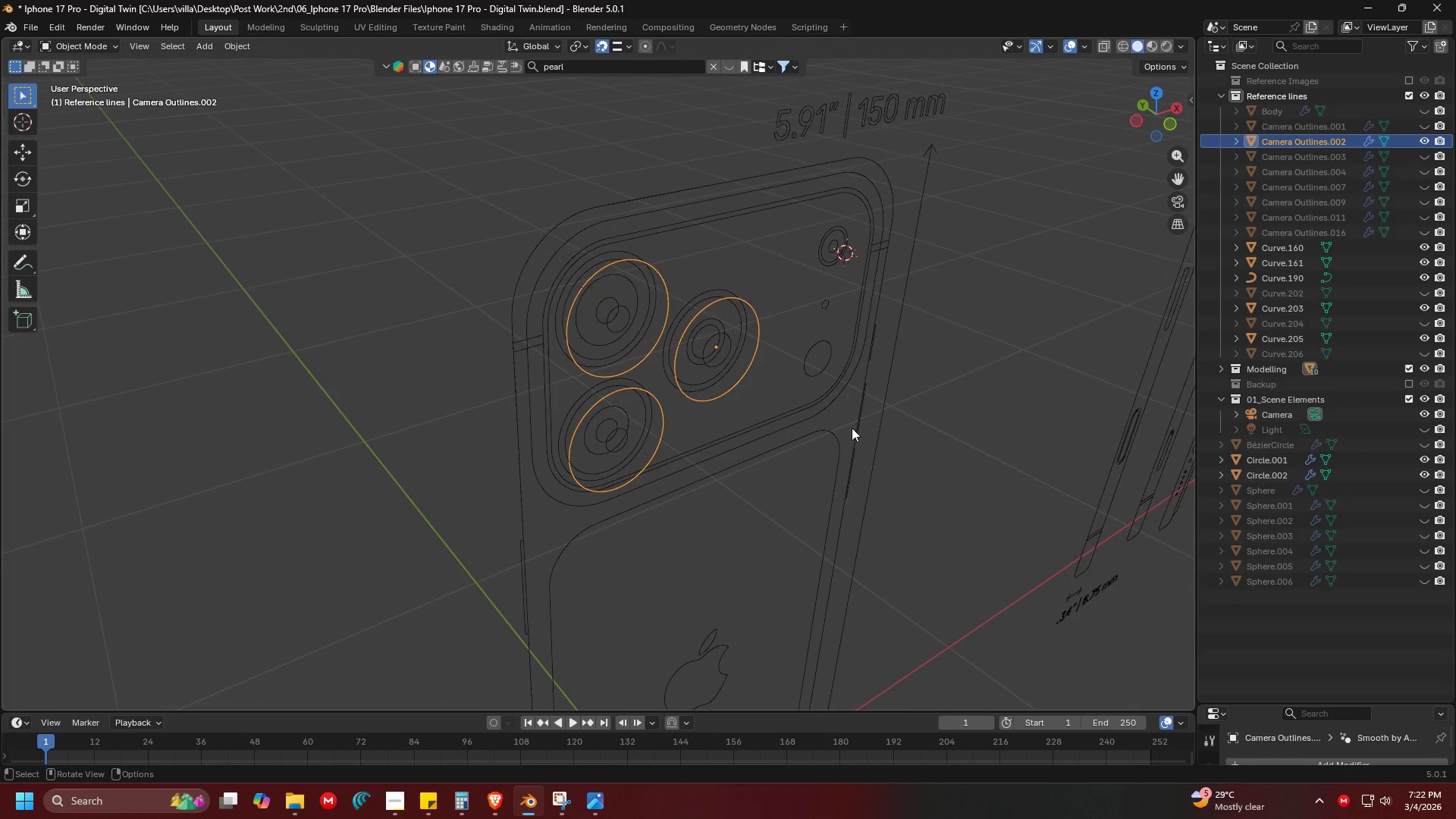 
key(Delete)
 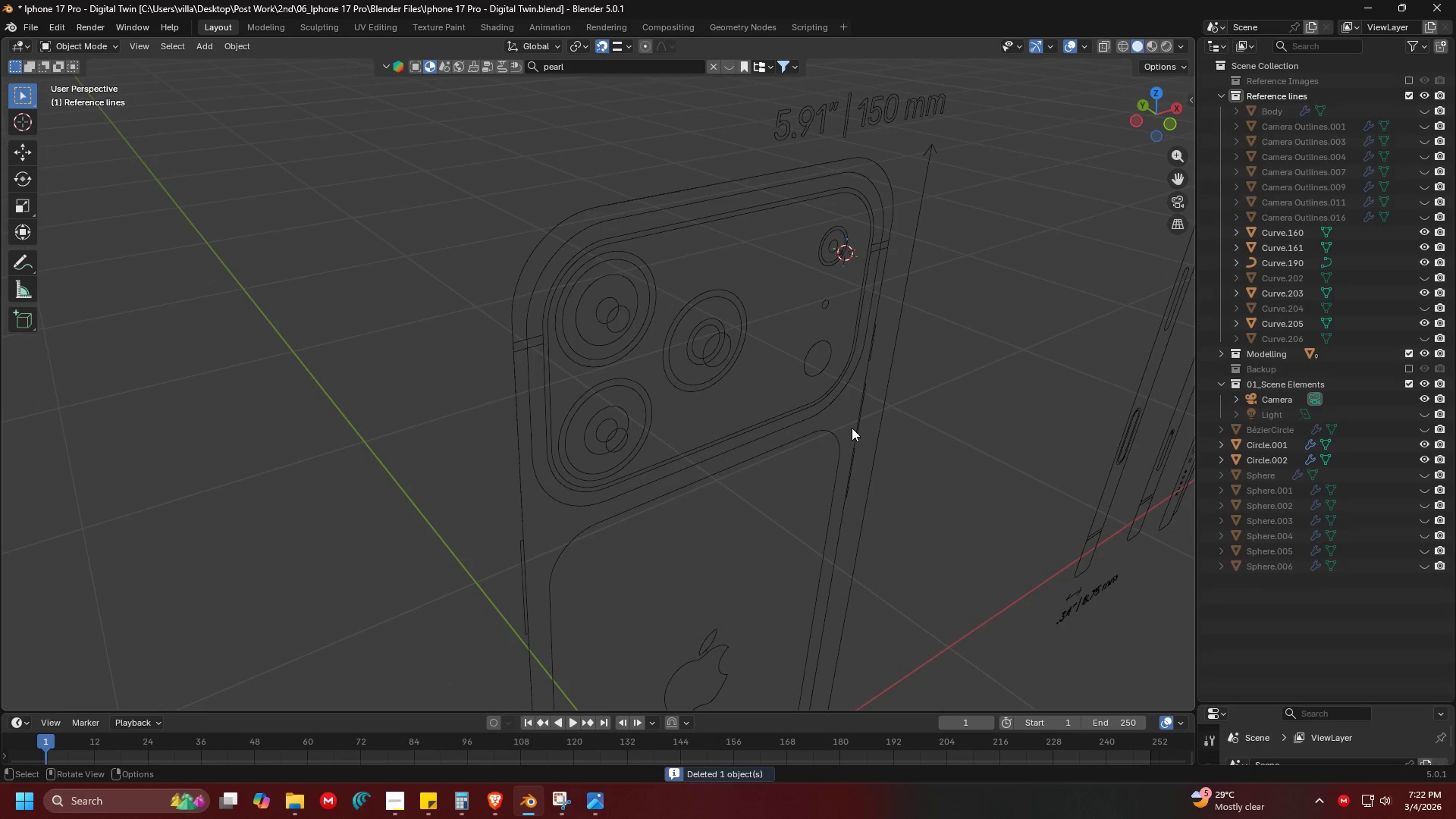 
key(Backspace)
 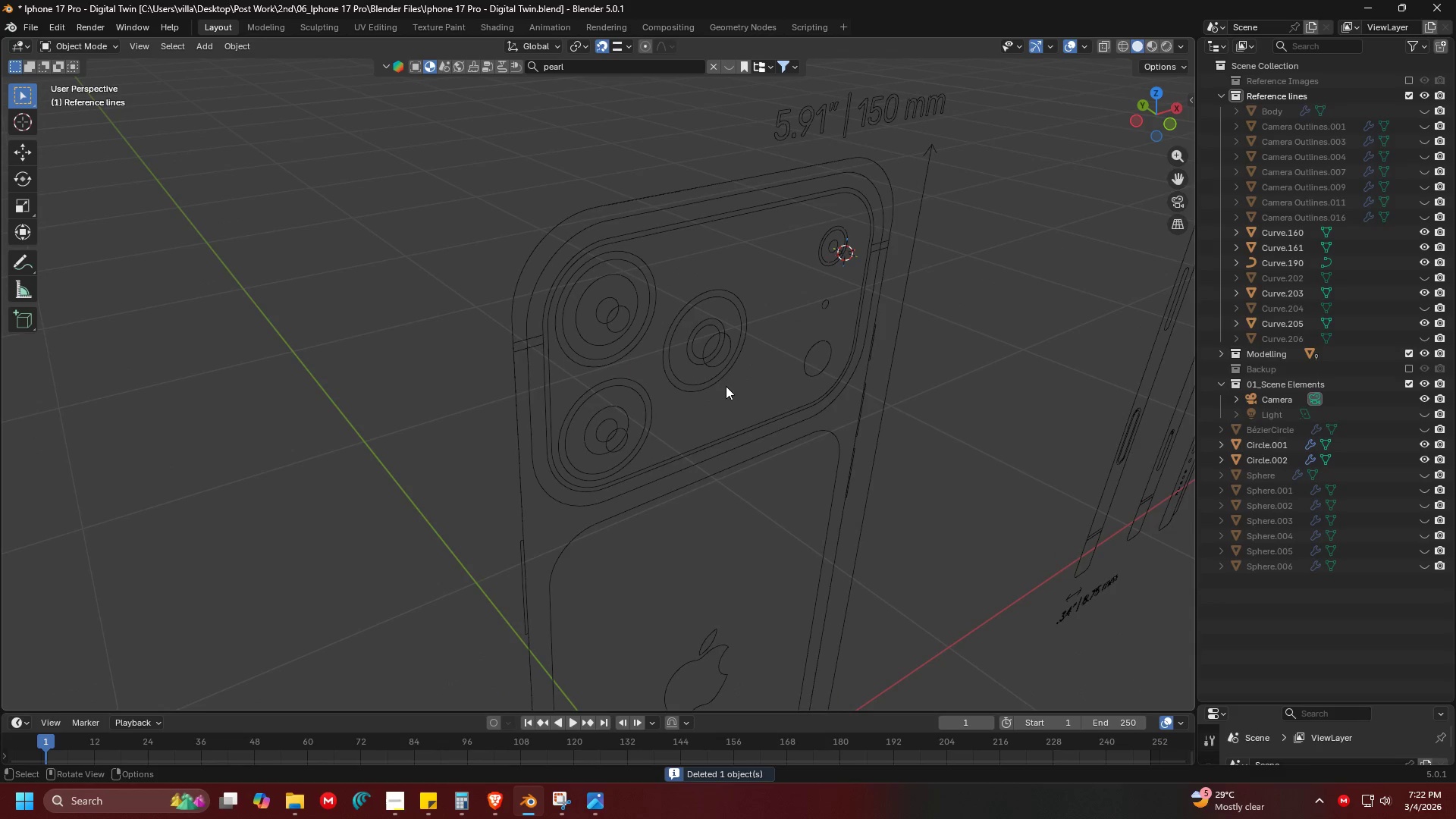 
left_click([722, 362])
 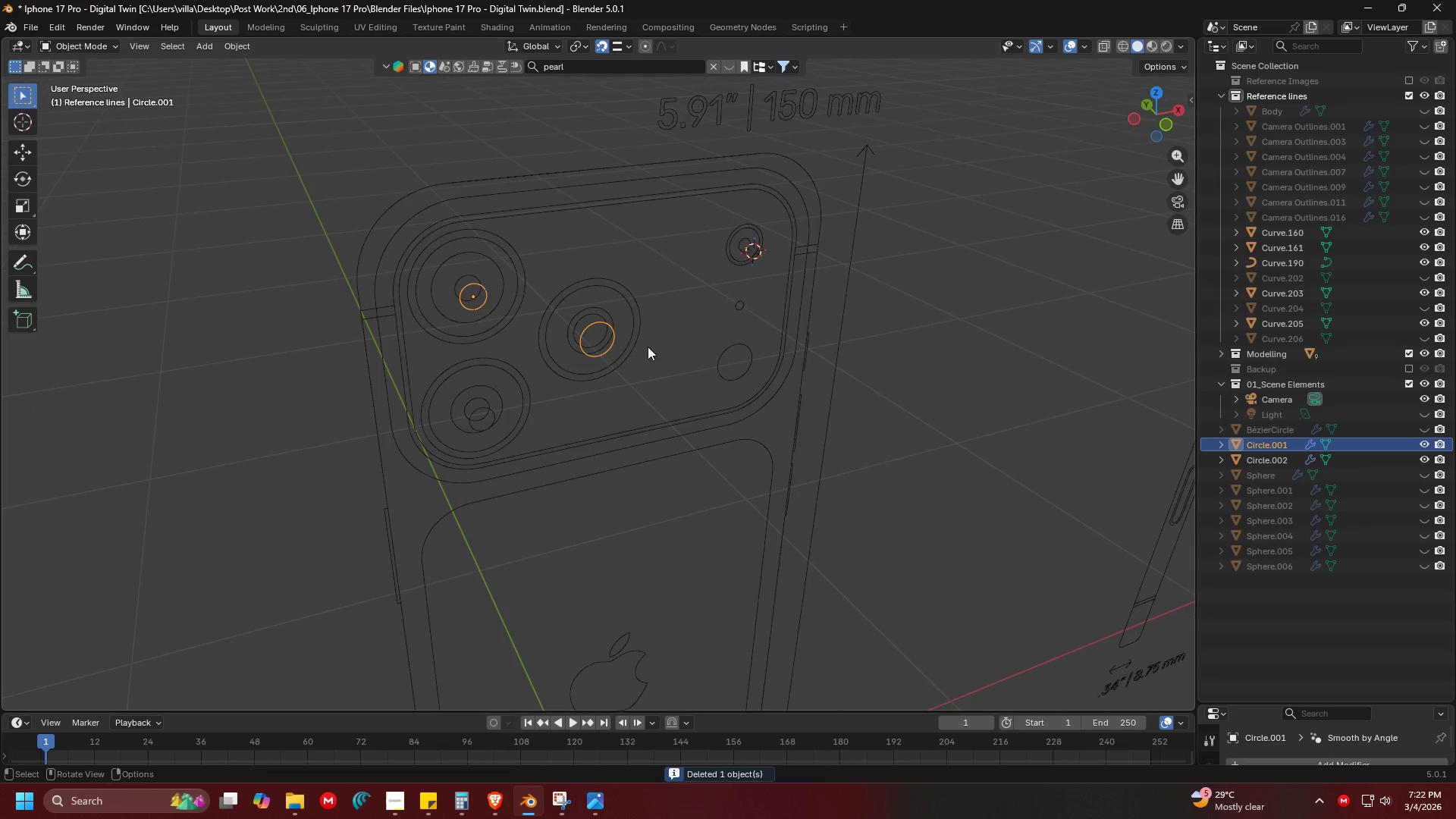 
key(Delete)
 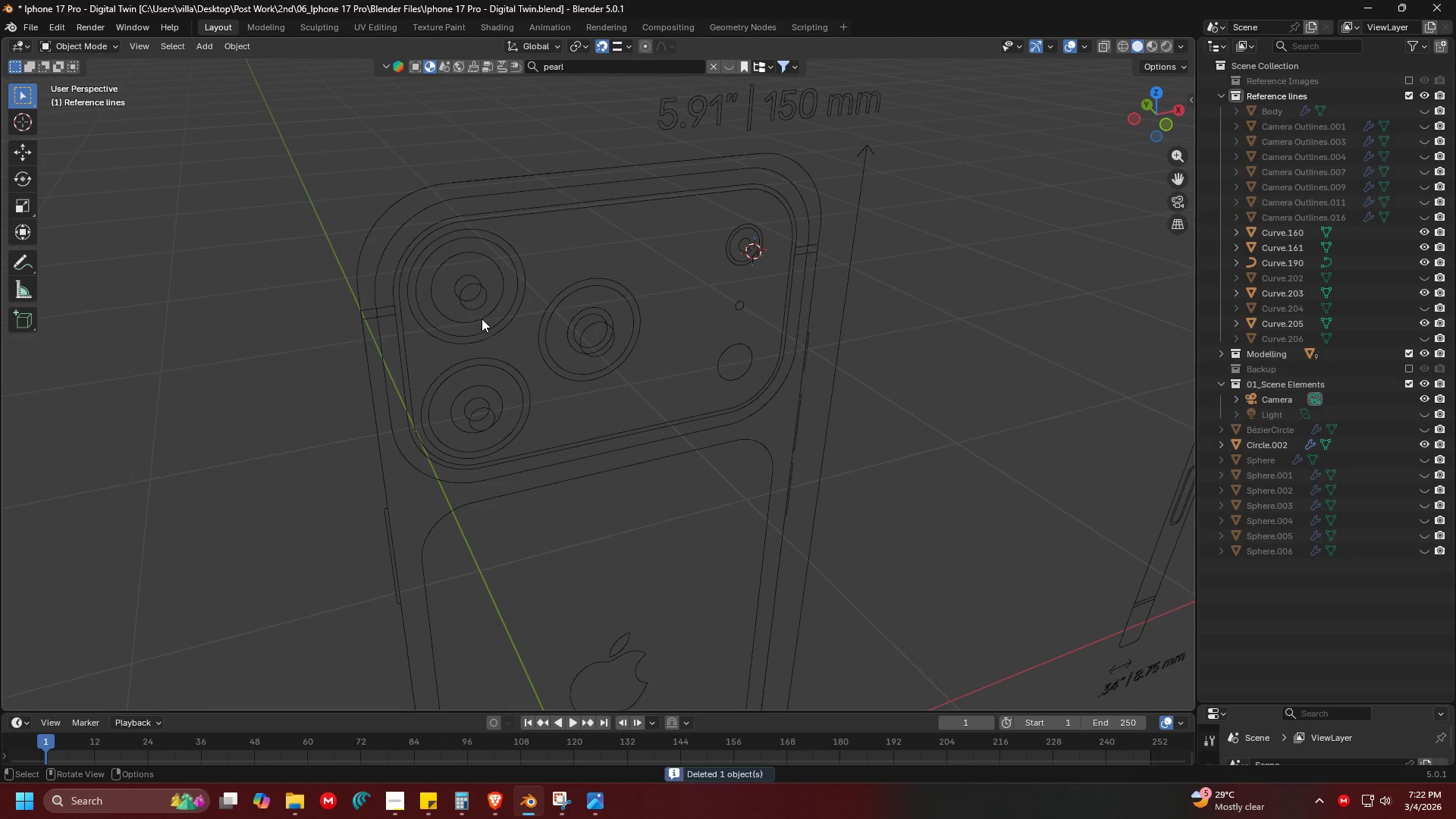 
key(Backspace)
 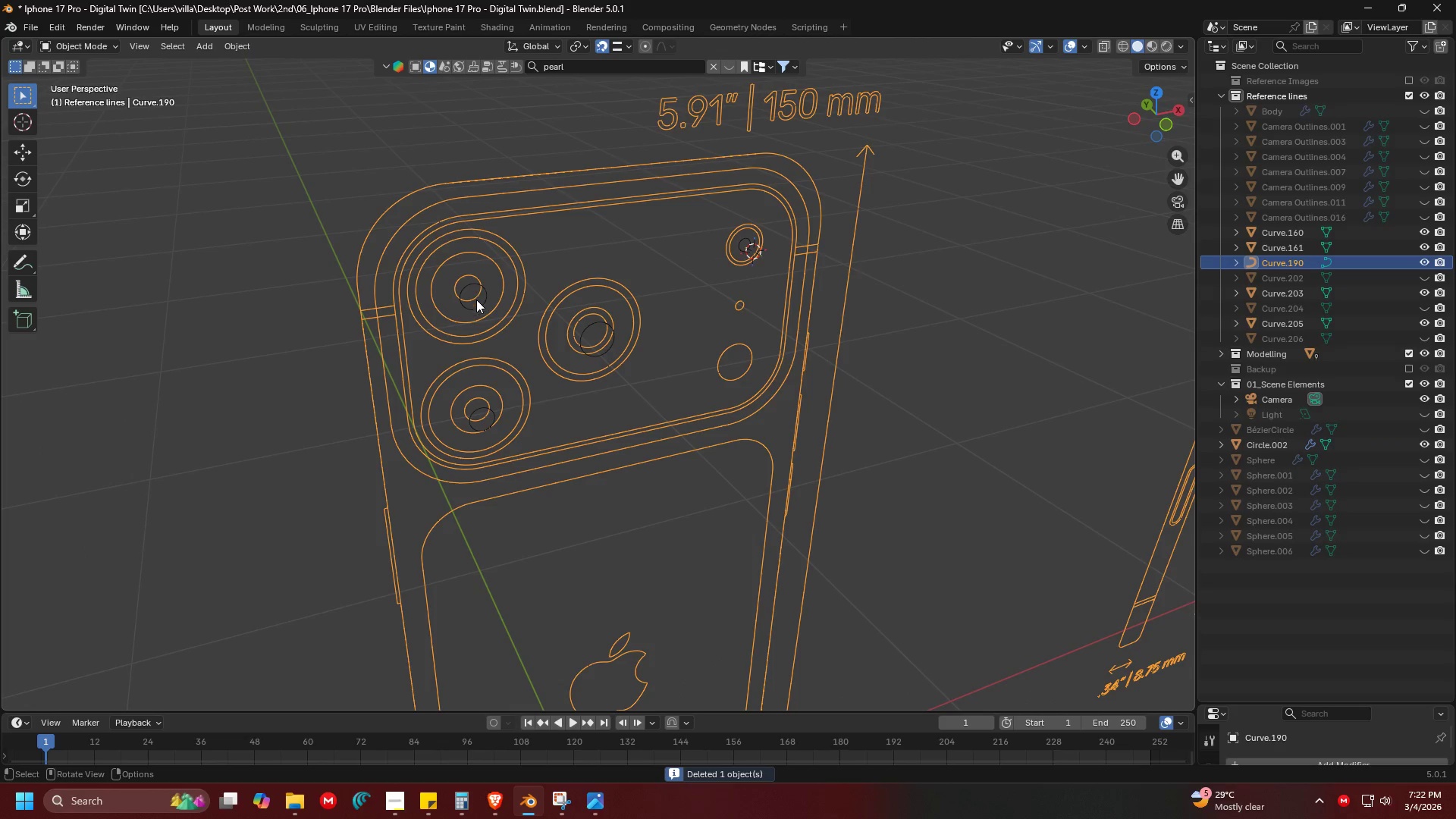 
double_click([479, 308])
 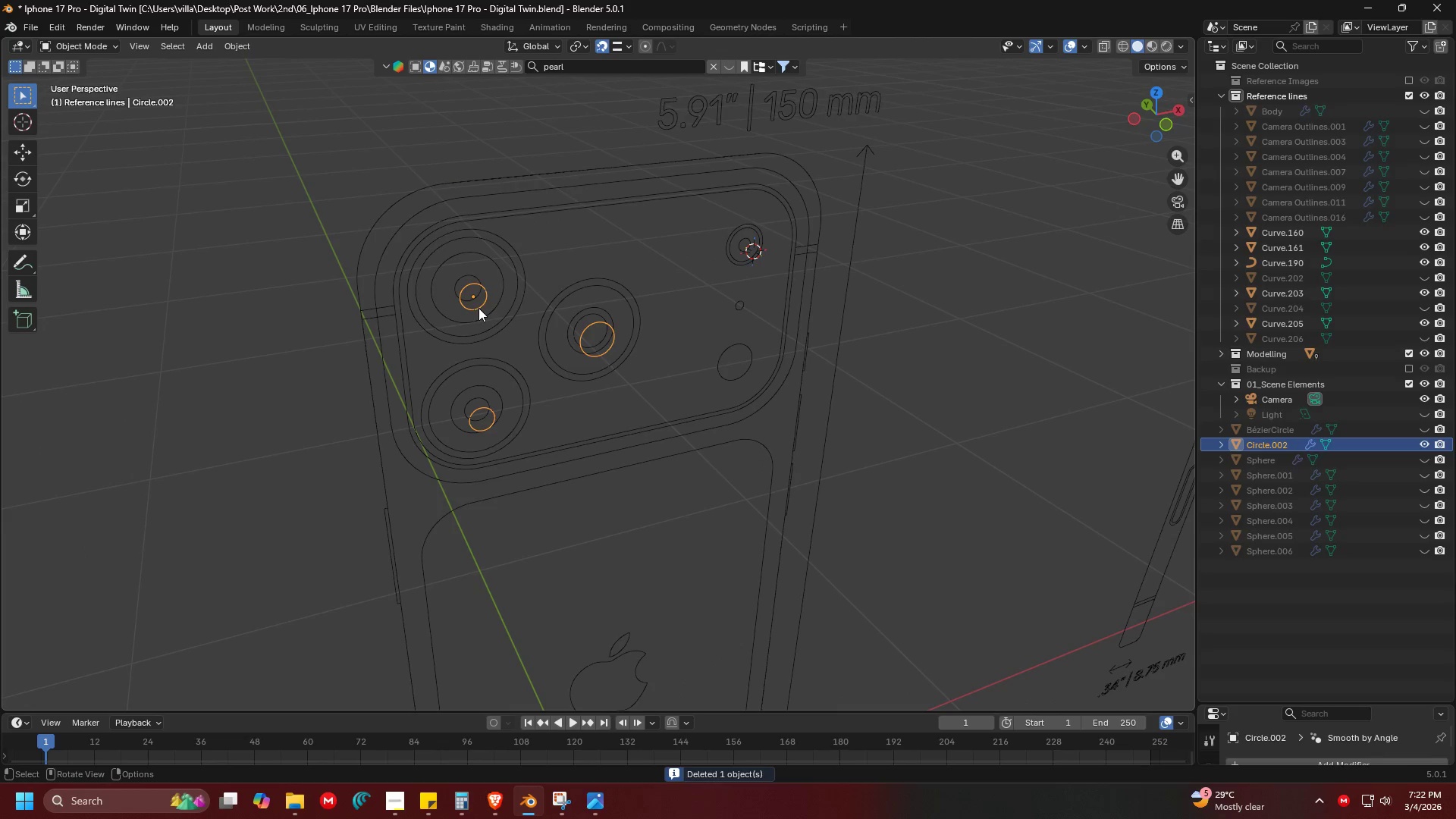 
key(Delete)
 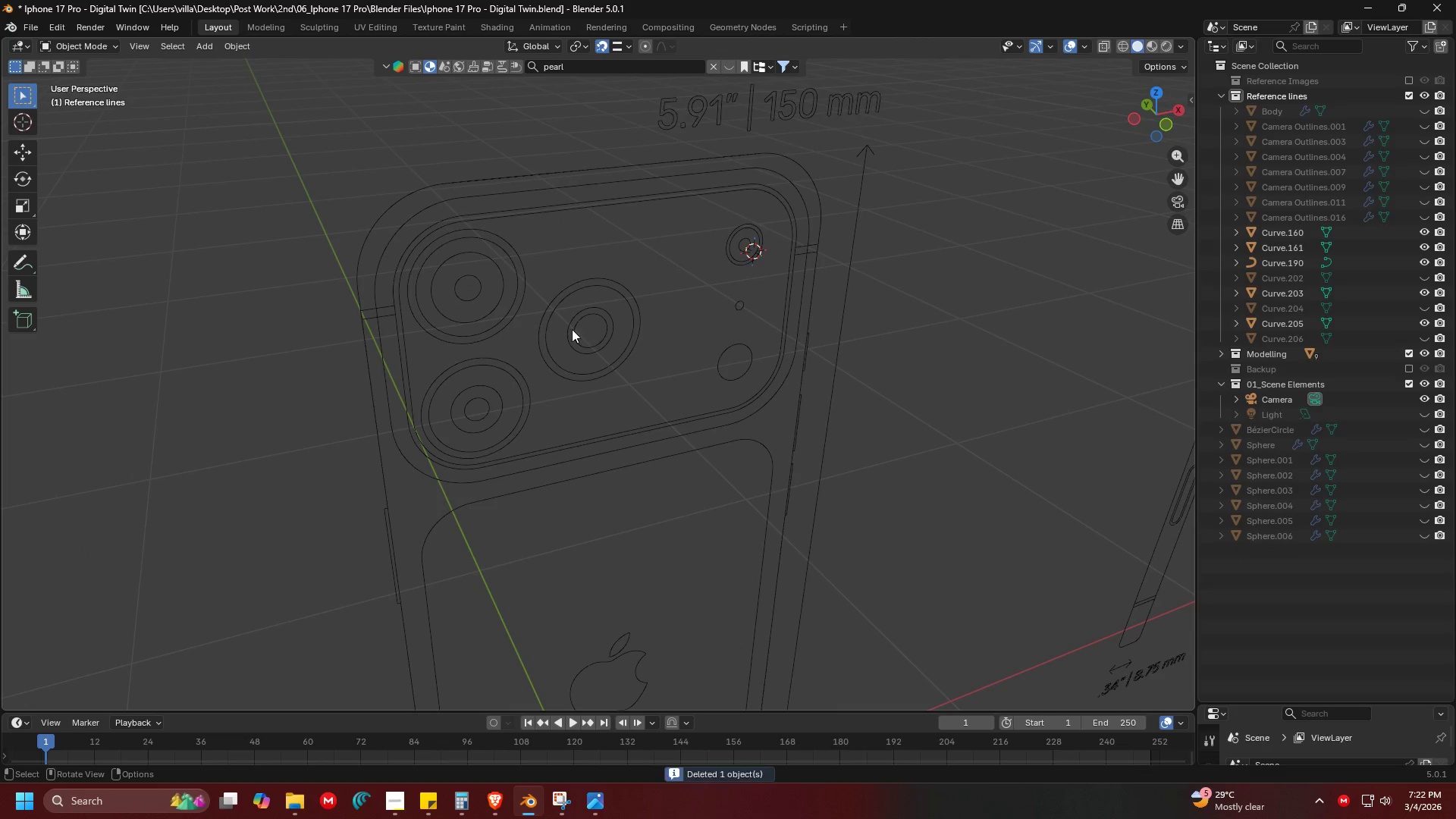 
key(Backspace)
 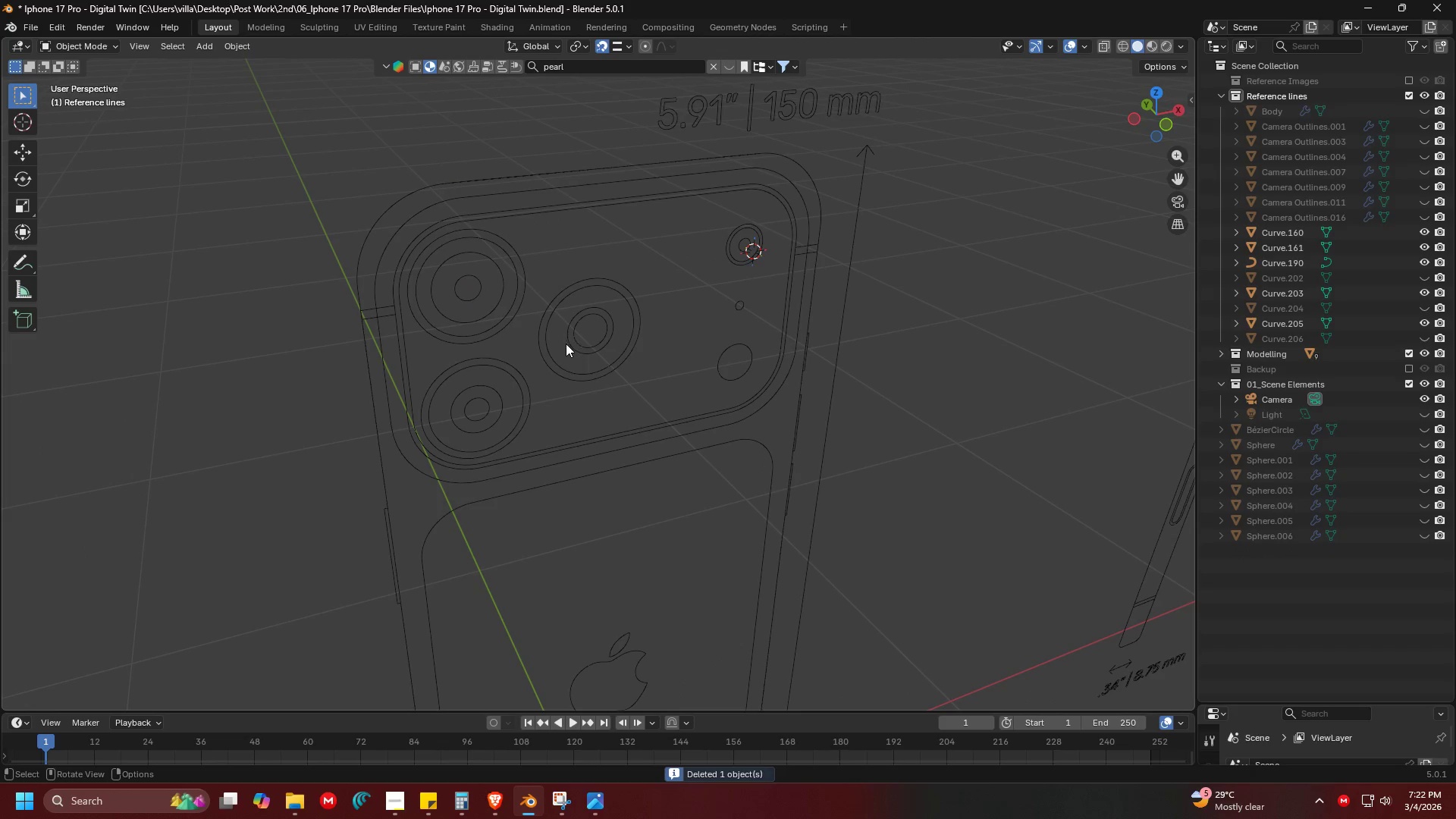 
left_click([566, 344])
 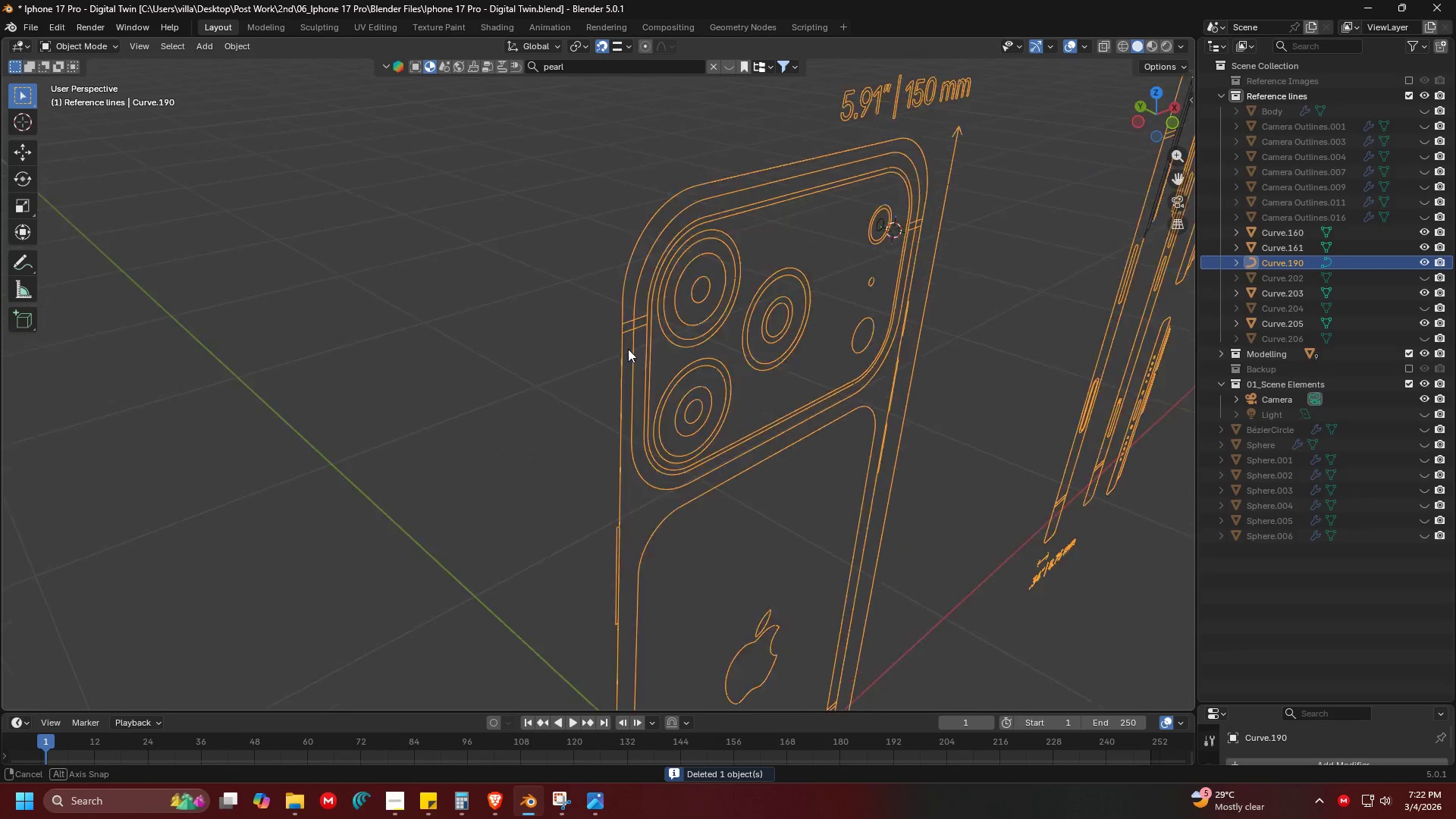 
scroll: coordinate [560, 336], scroll_direction: down, amount: 4.0
 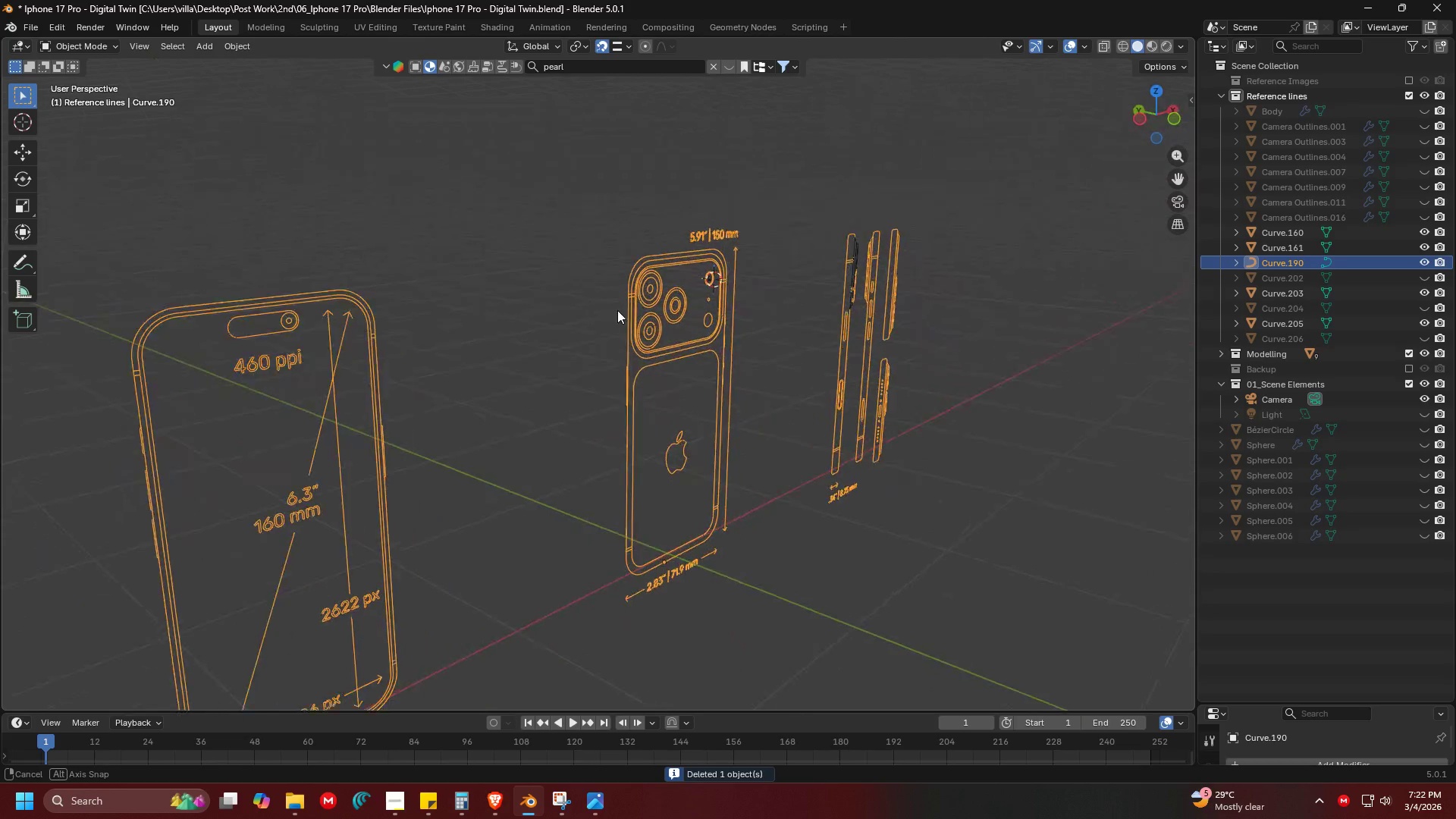 
key(Shift+ShiftLeft)
 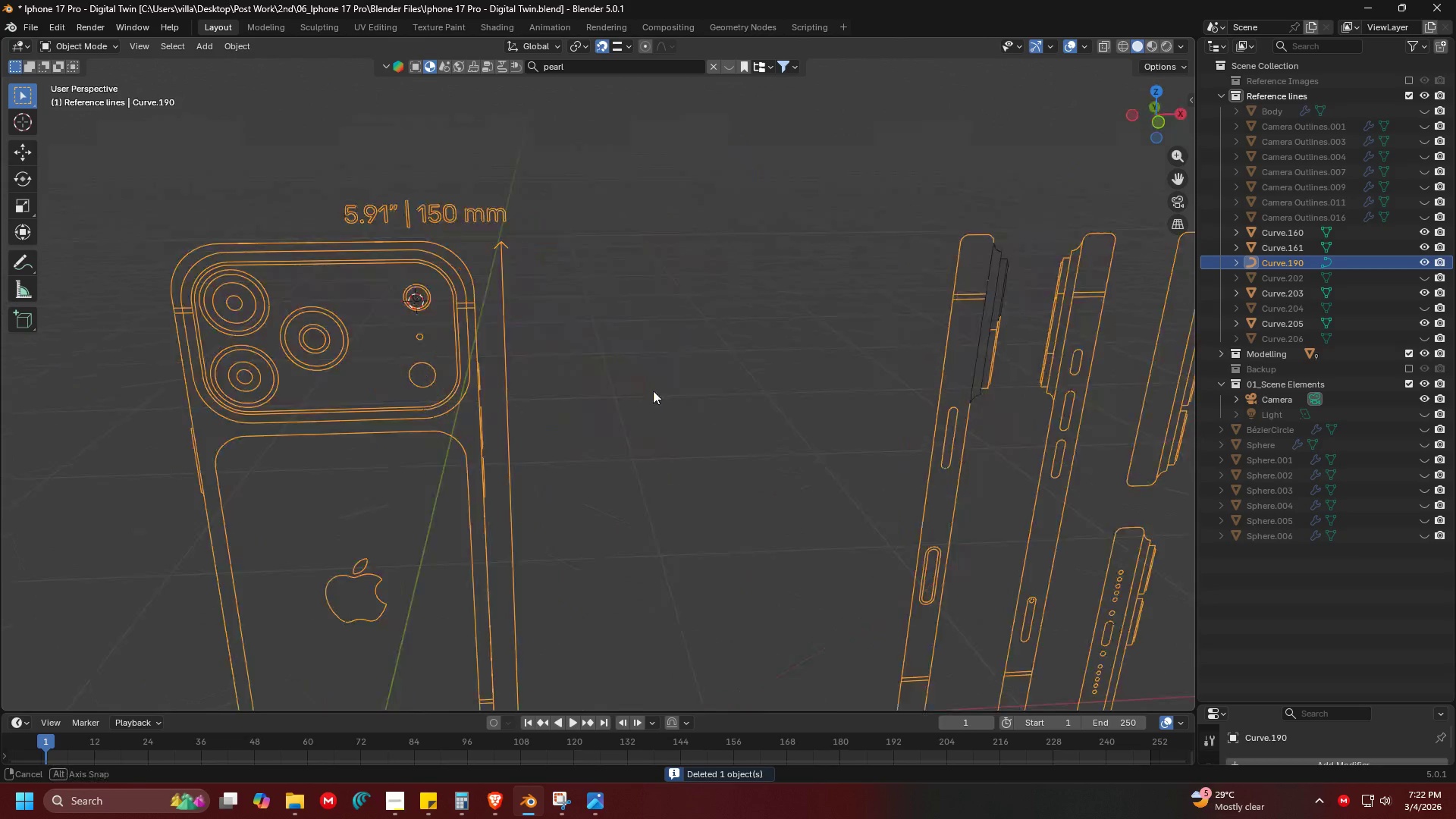 
scroll: coordinate [811, 291], scroll_direction: up, amount: 3.0
 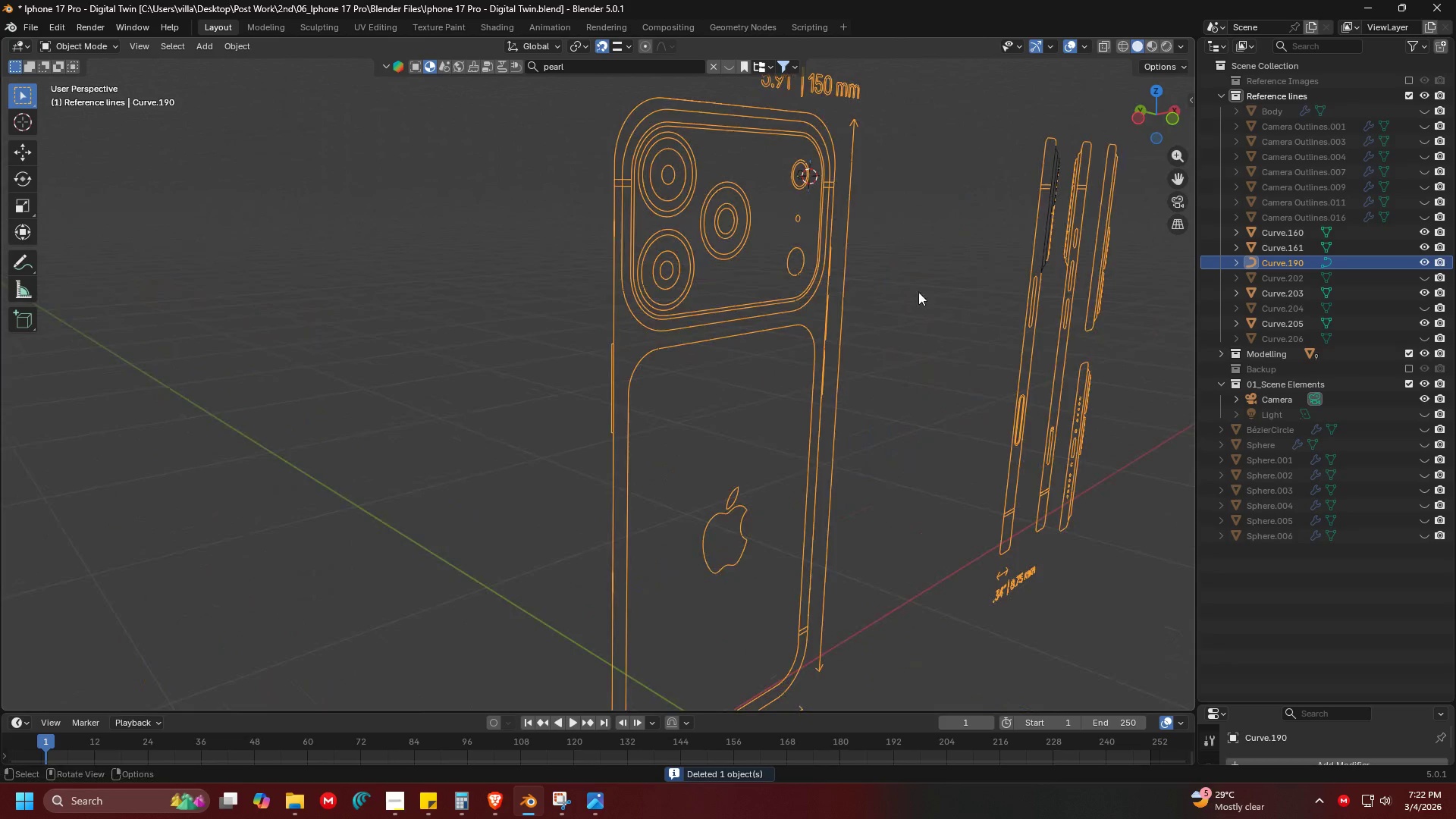 
key(Shift+ShiftLeft)
 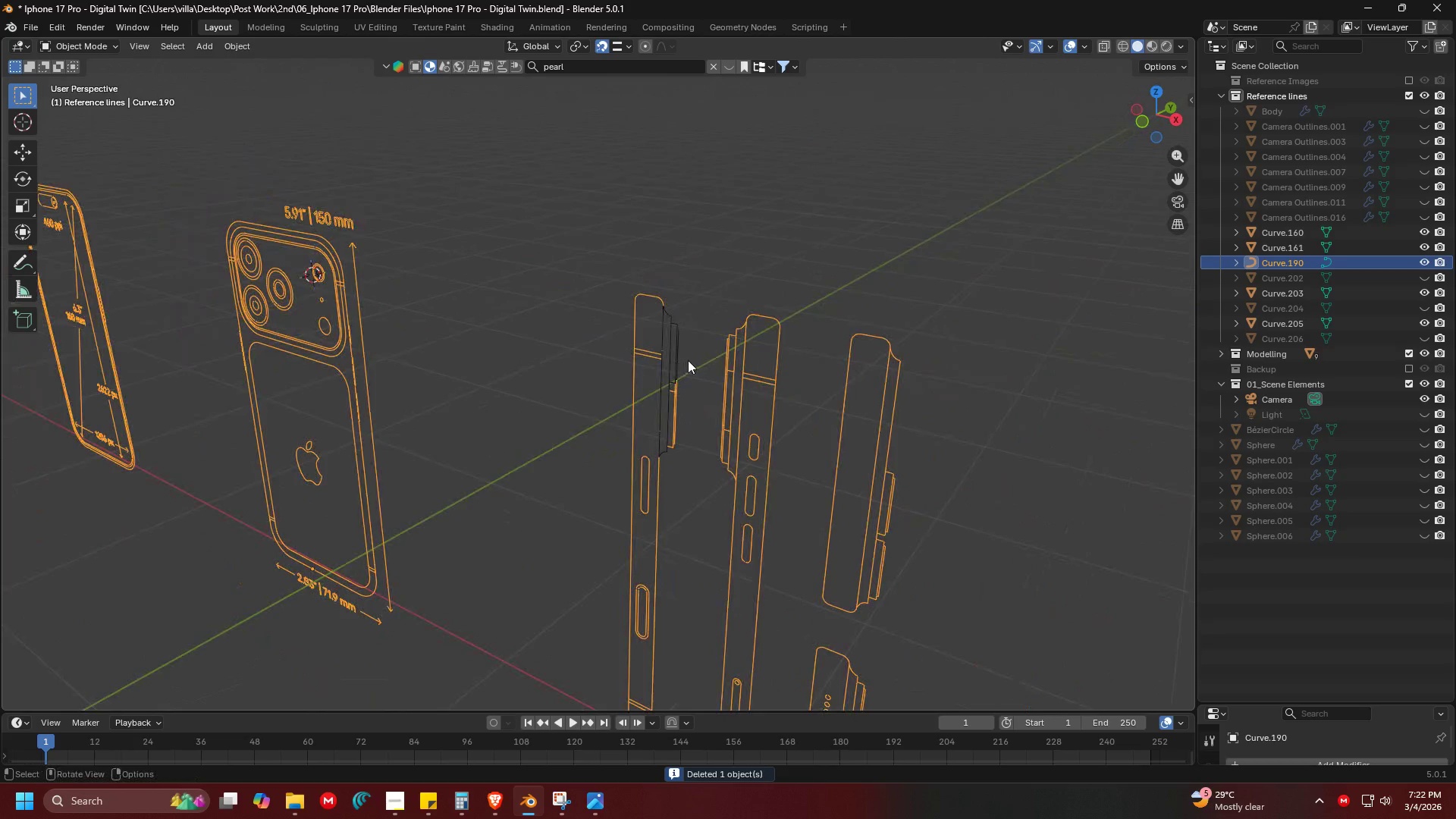 
left_click_drag(start_coordinate=[593, 256], to_coordinate=[770, 576])
 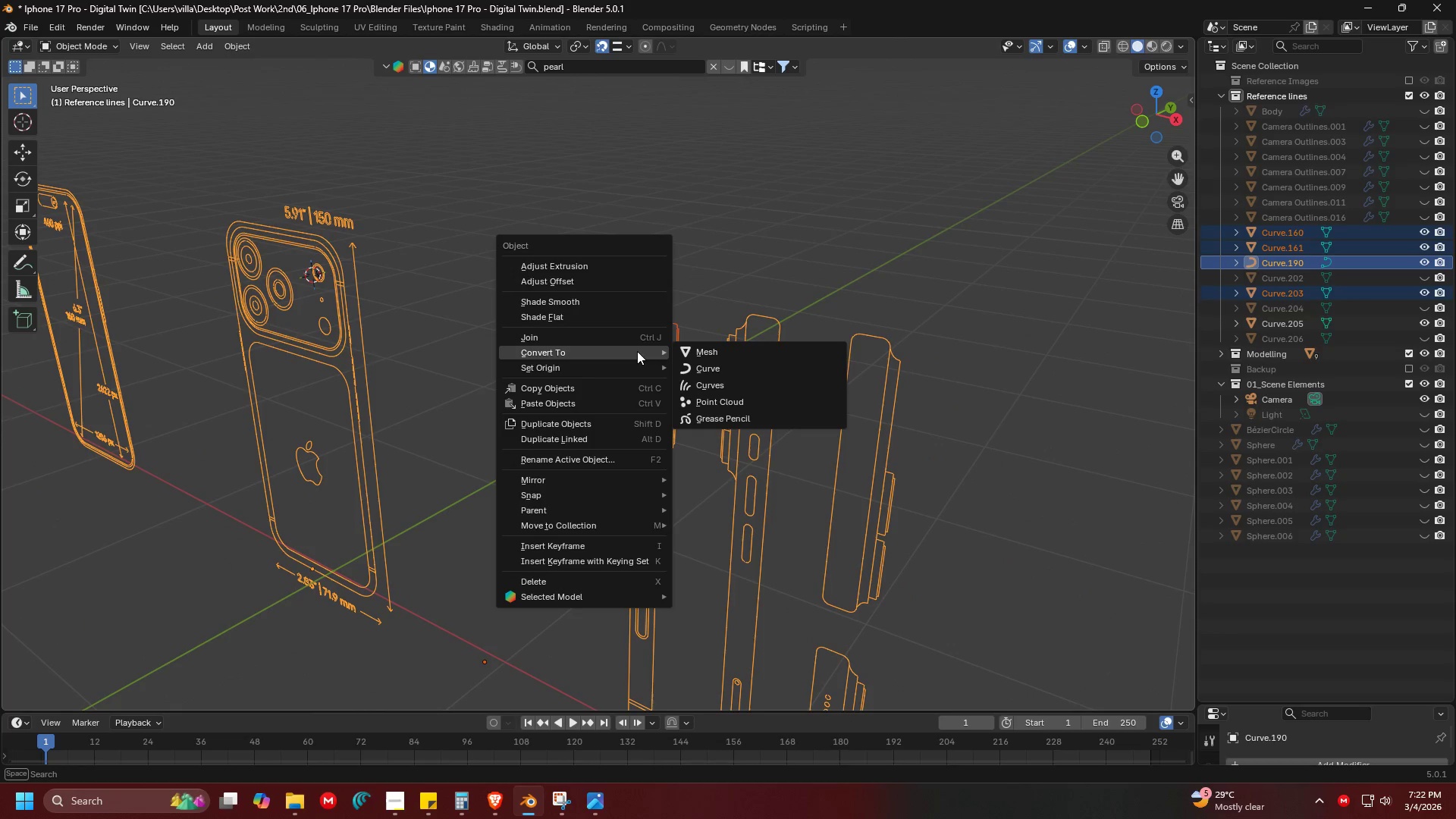 
scroll: coordinate [670, 361], scroll_direction: none, amount: 0.0
 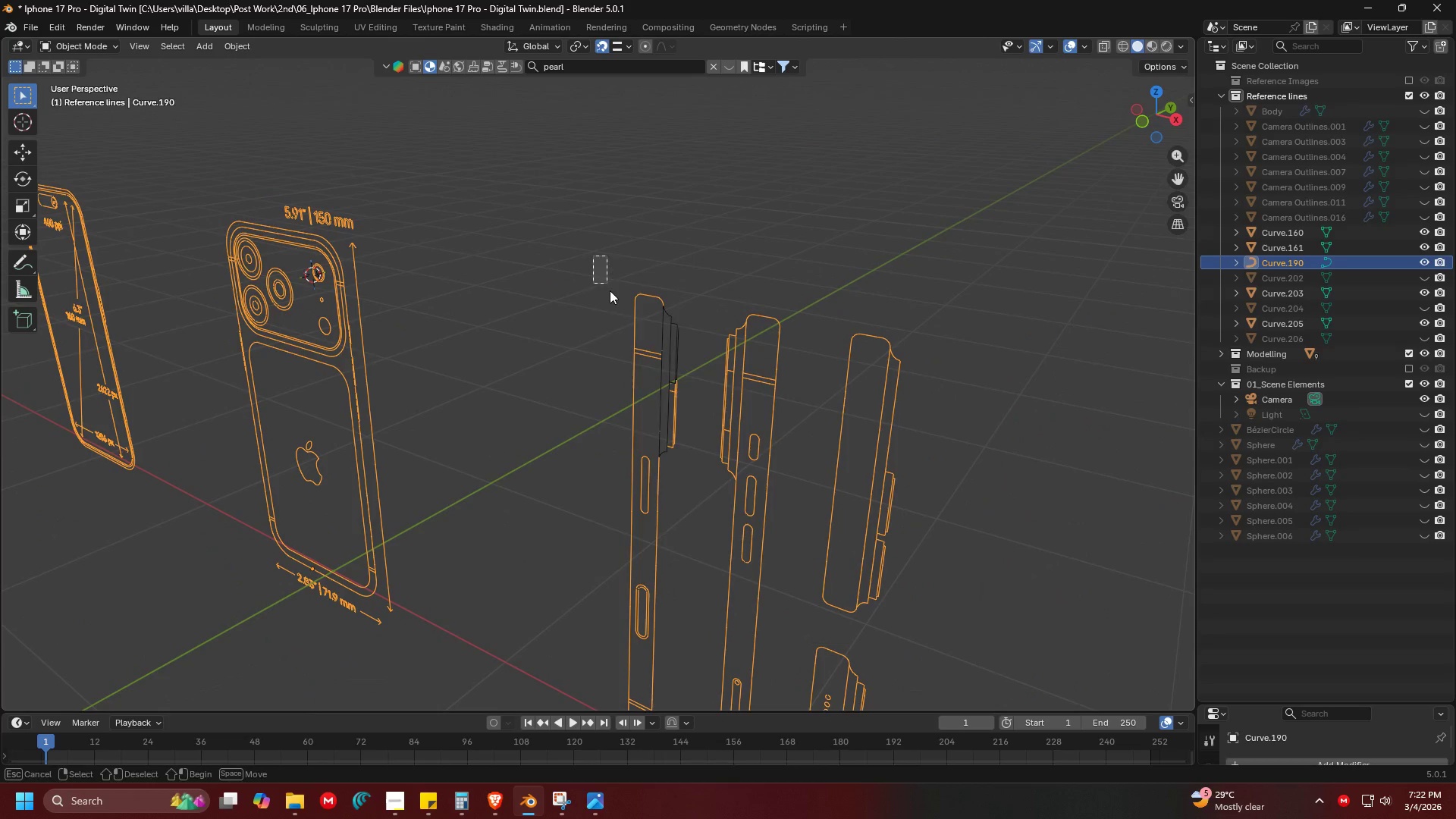 
left_click([699, 372])
 